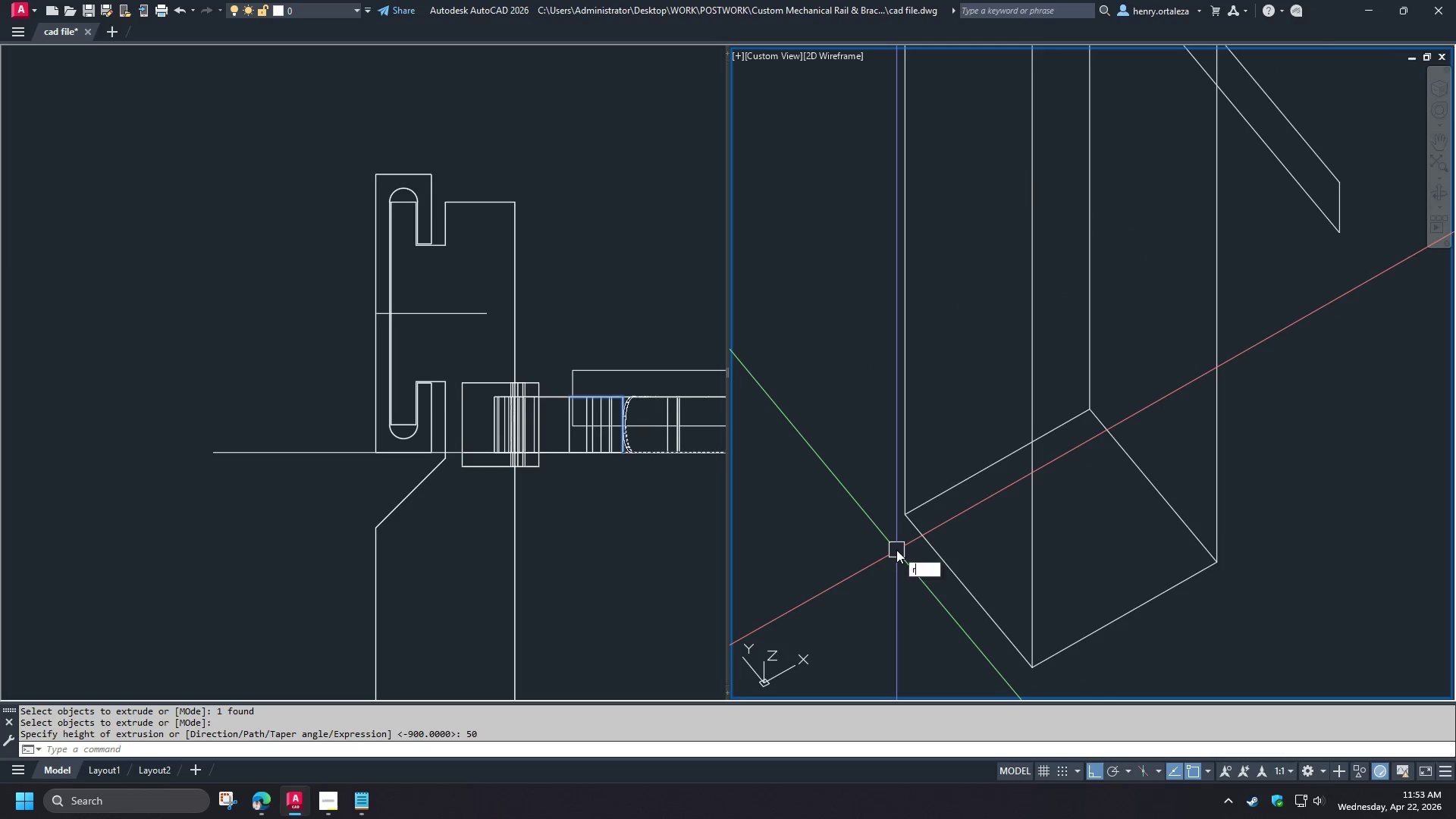 
type( end )
 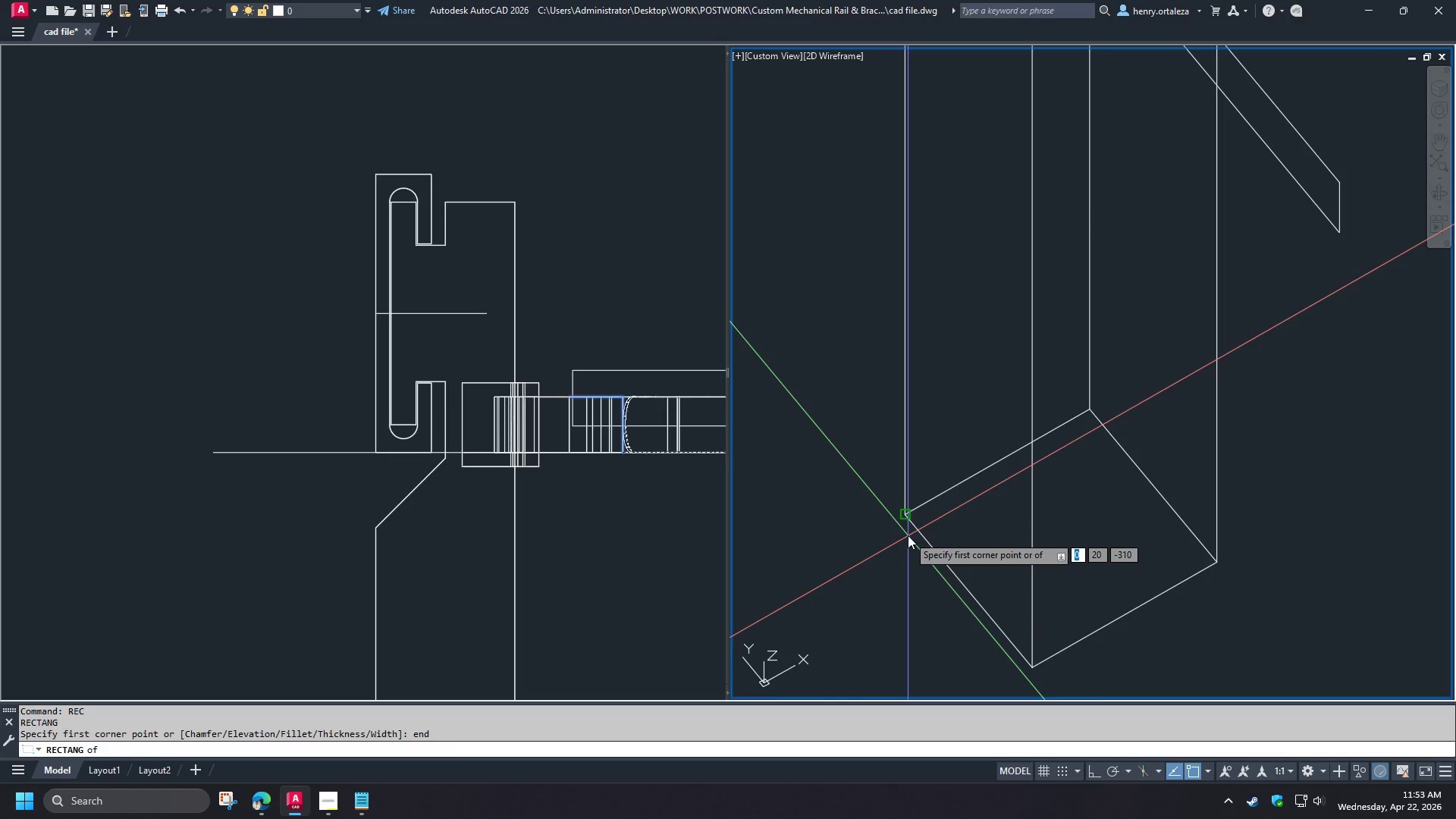 
left_click([908, 535])
 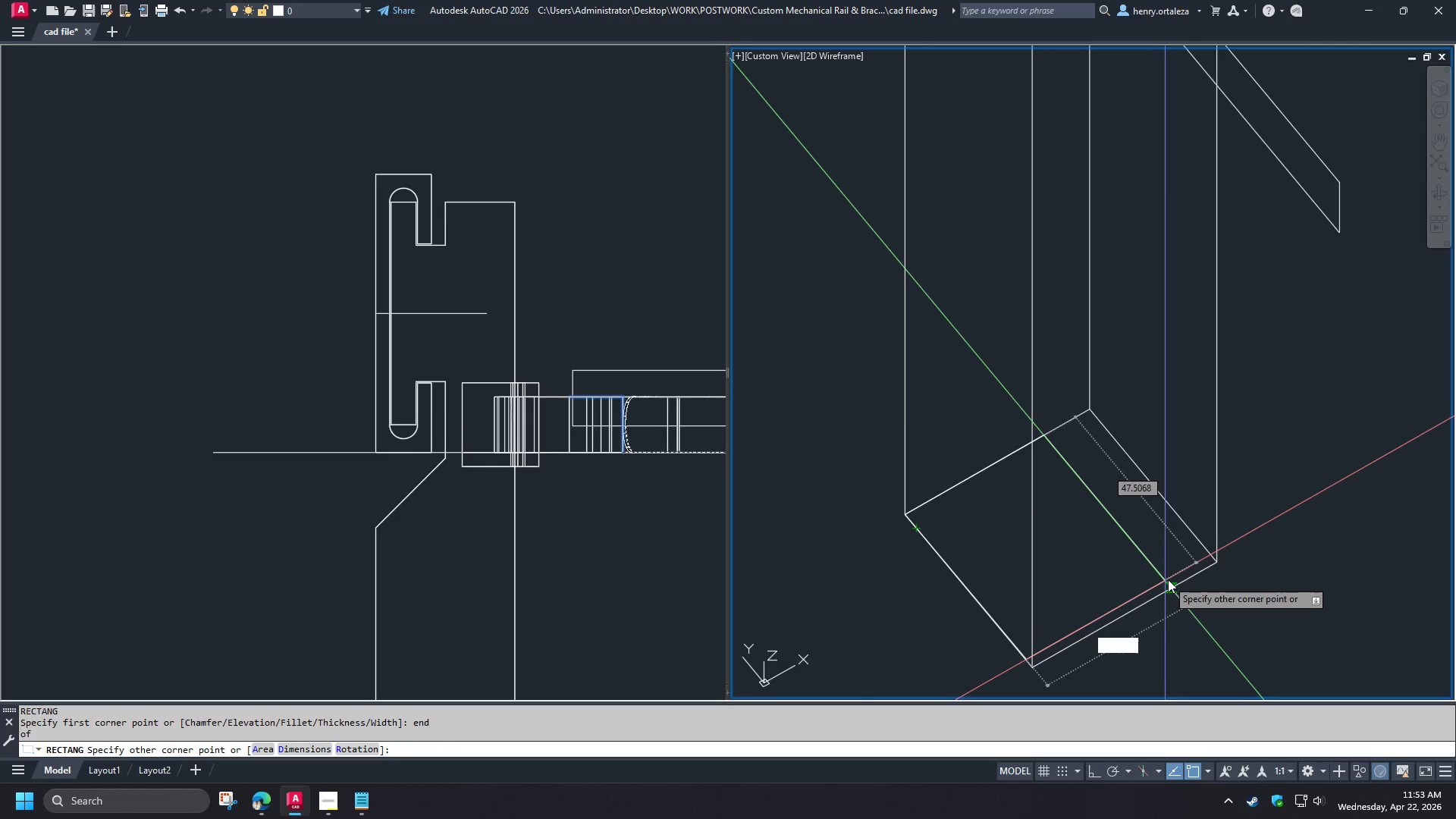 
type(end )
 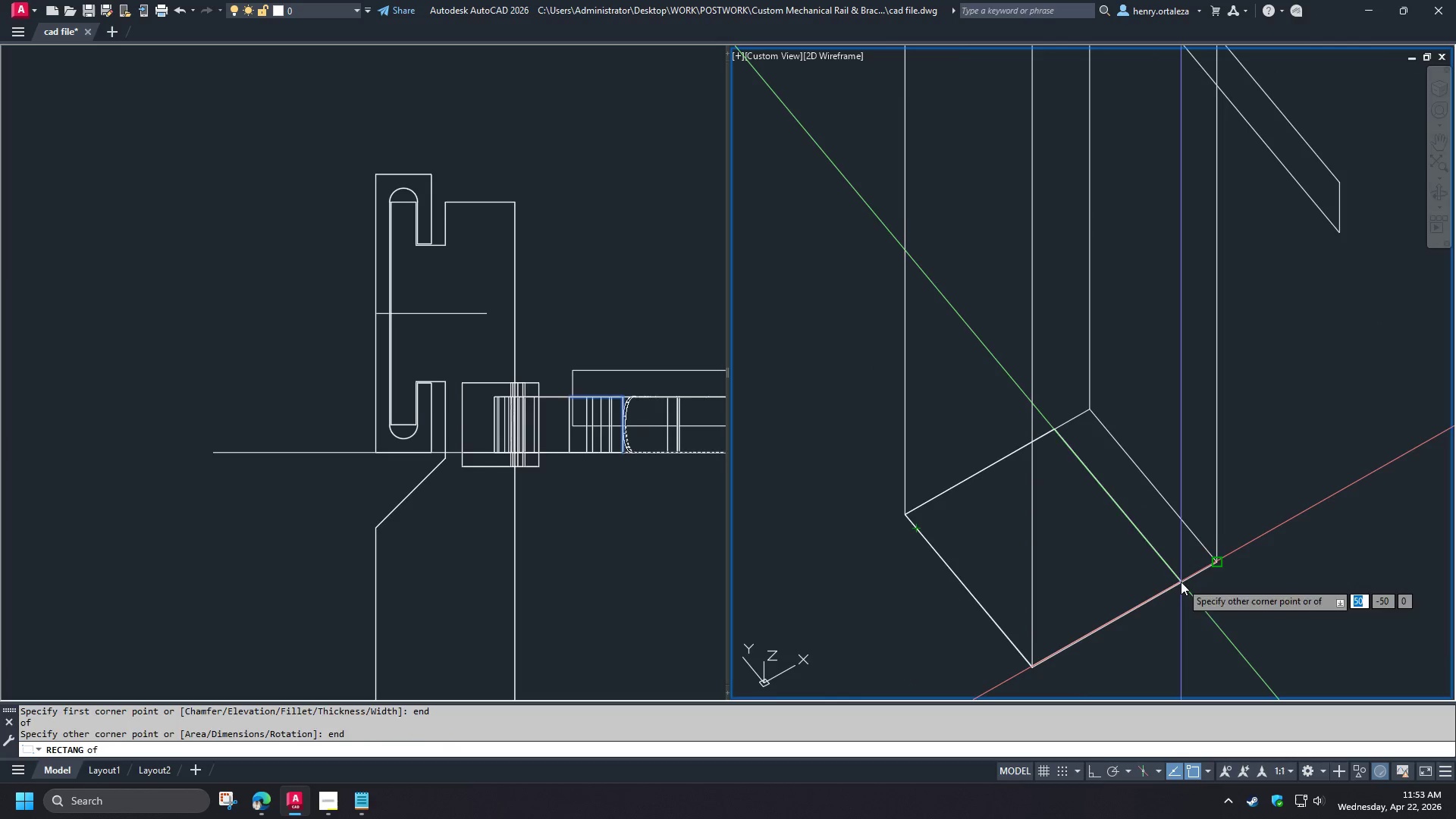 
left_click([1181, 582])
 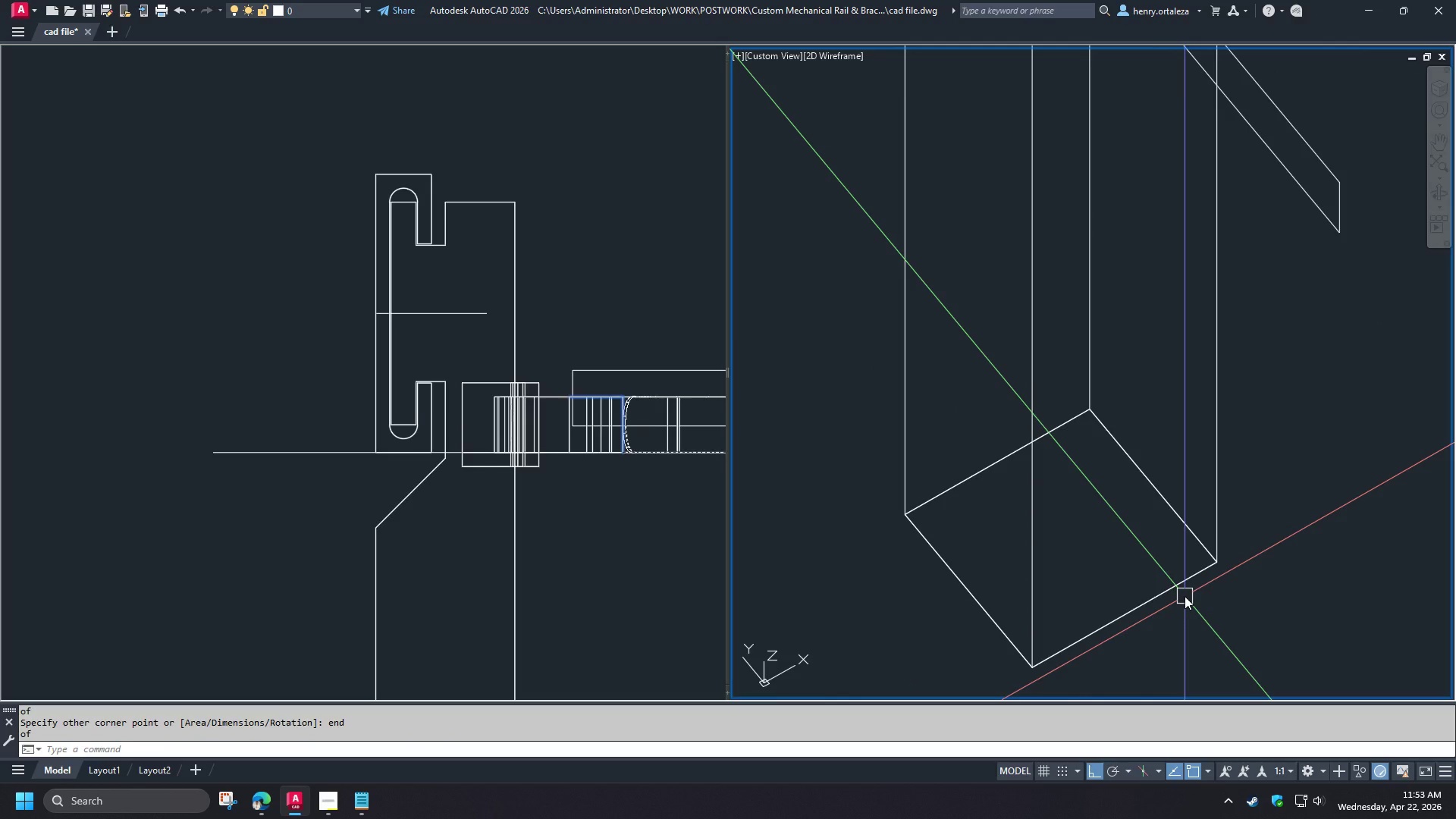 
key(O)
 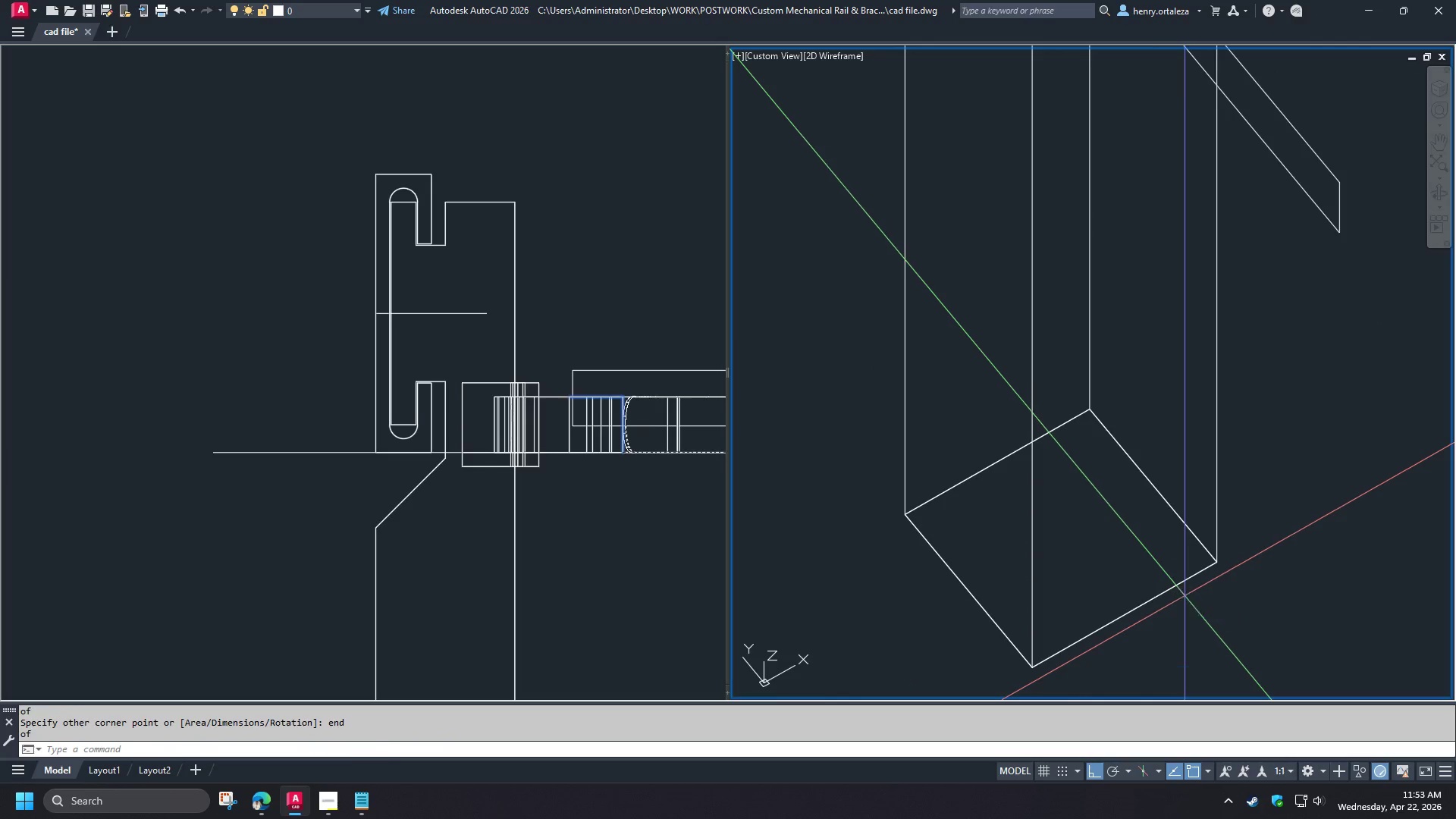 
key(Space)
 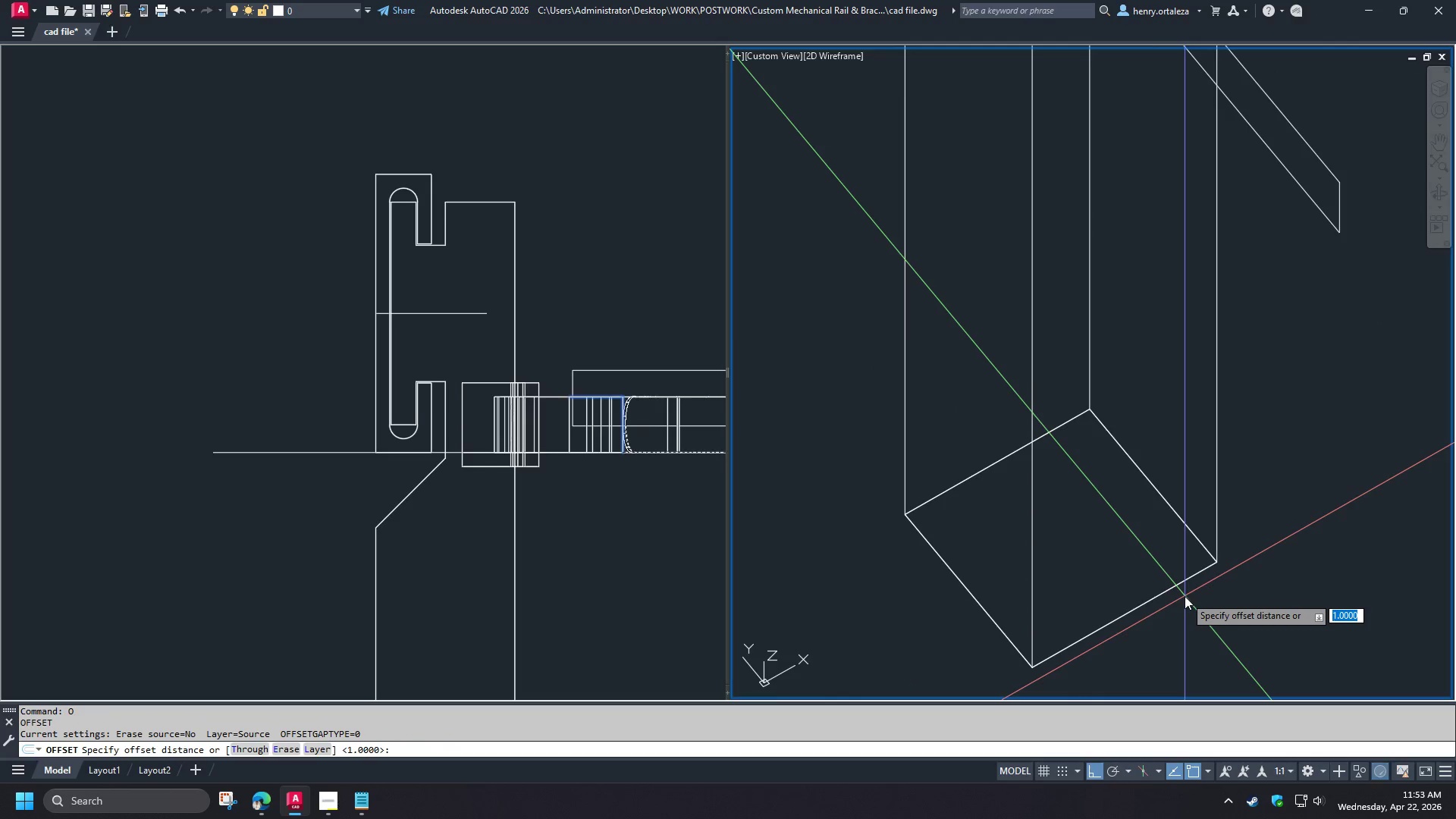 
key(T)
 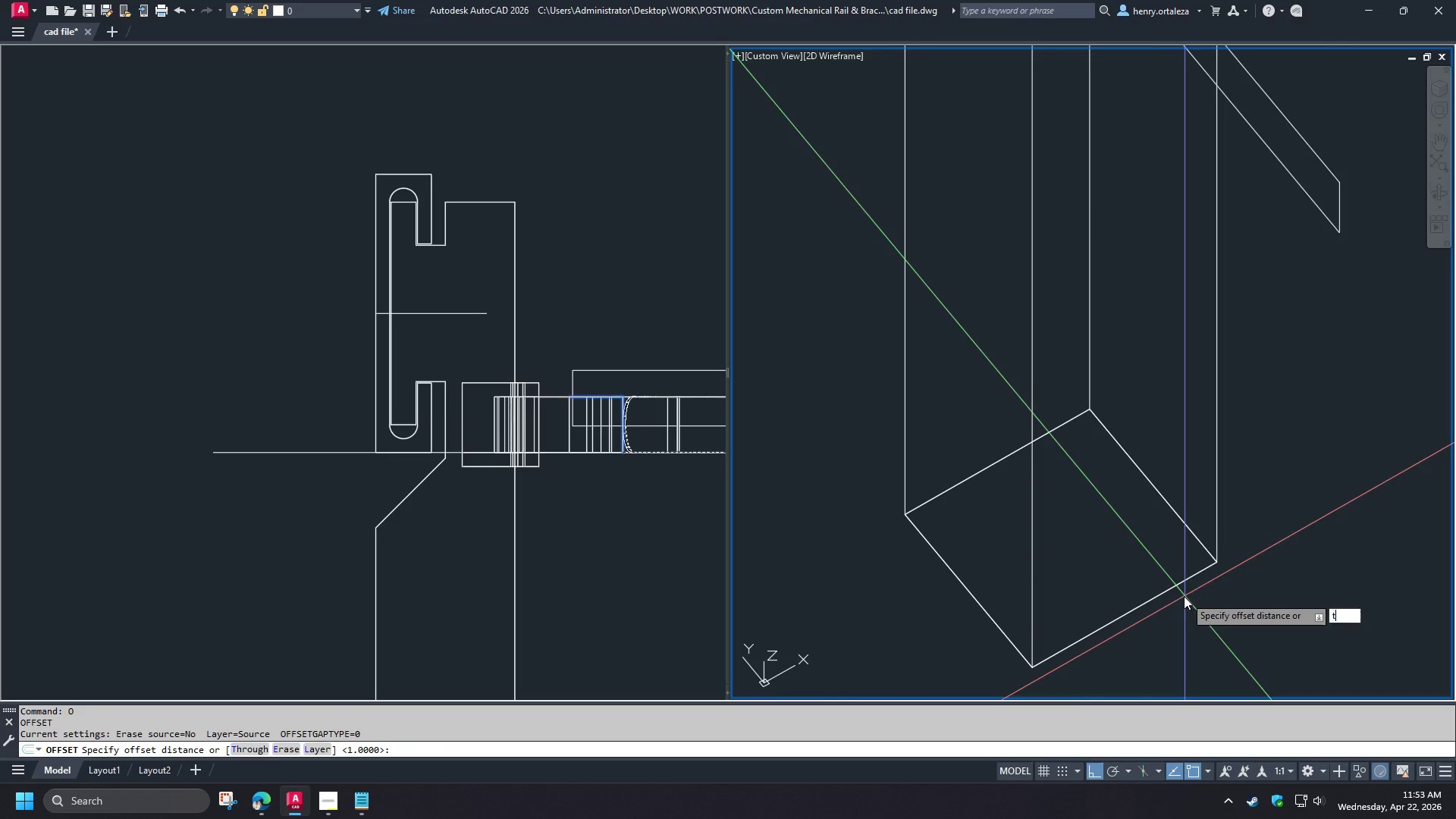 
key(Space)
 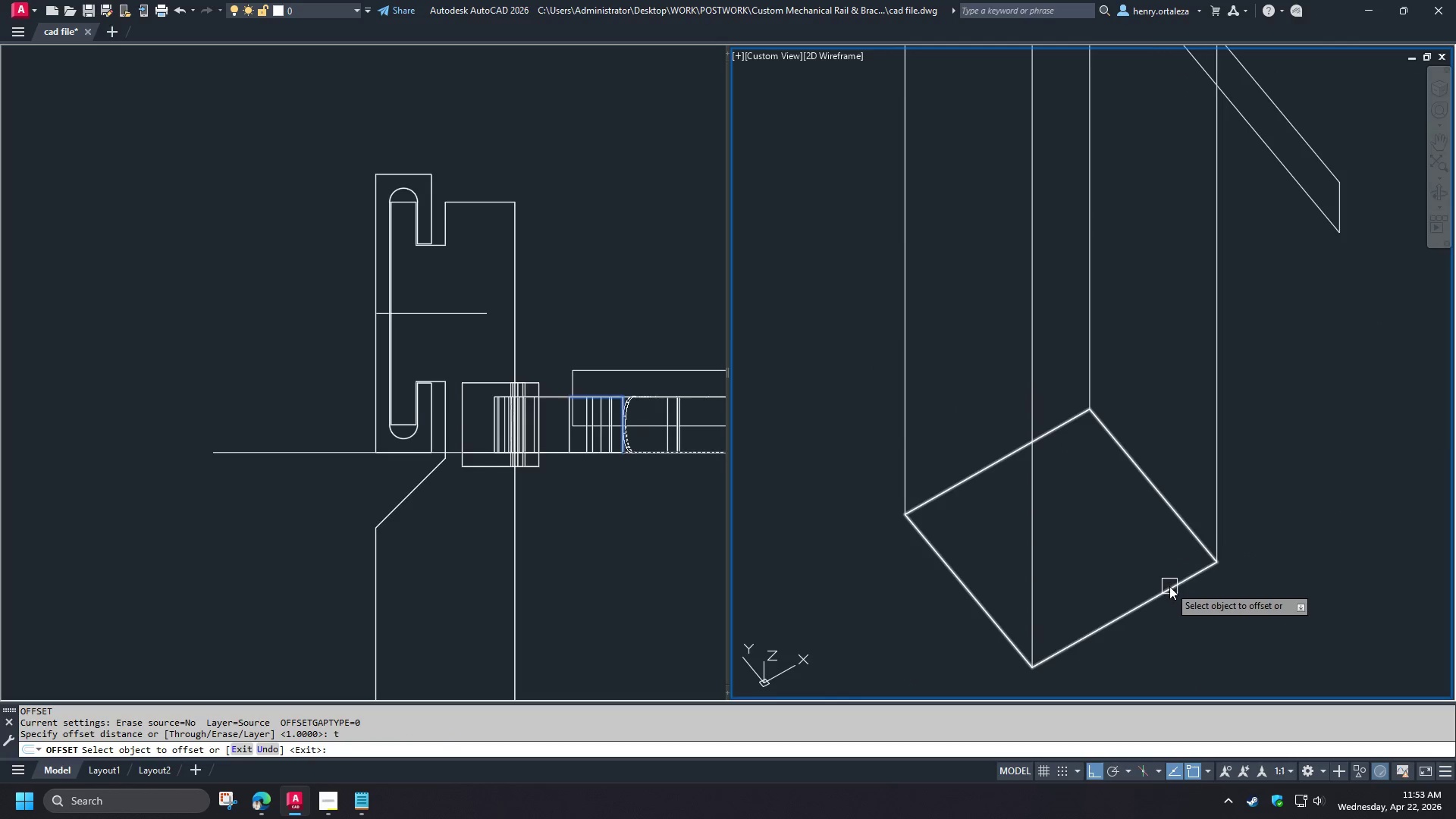 
left_click([1169, 586])
 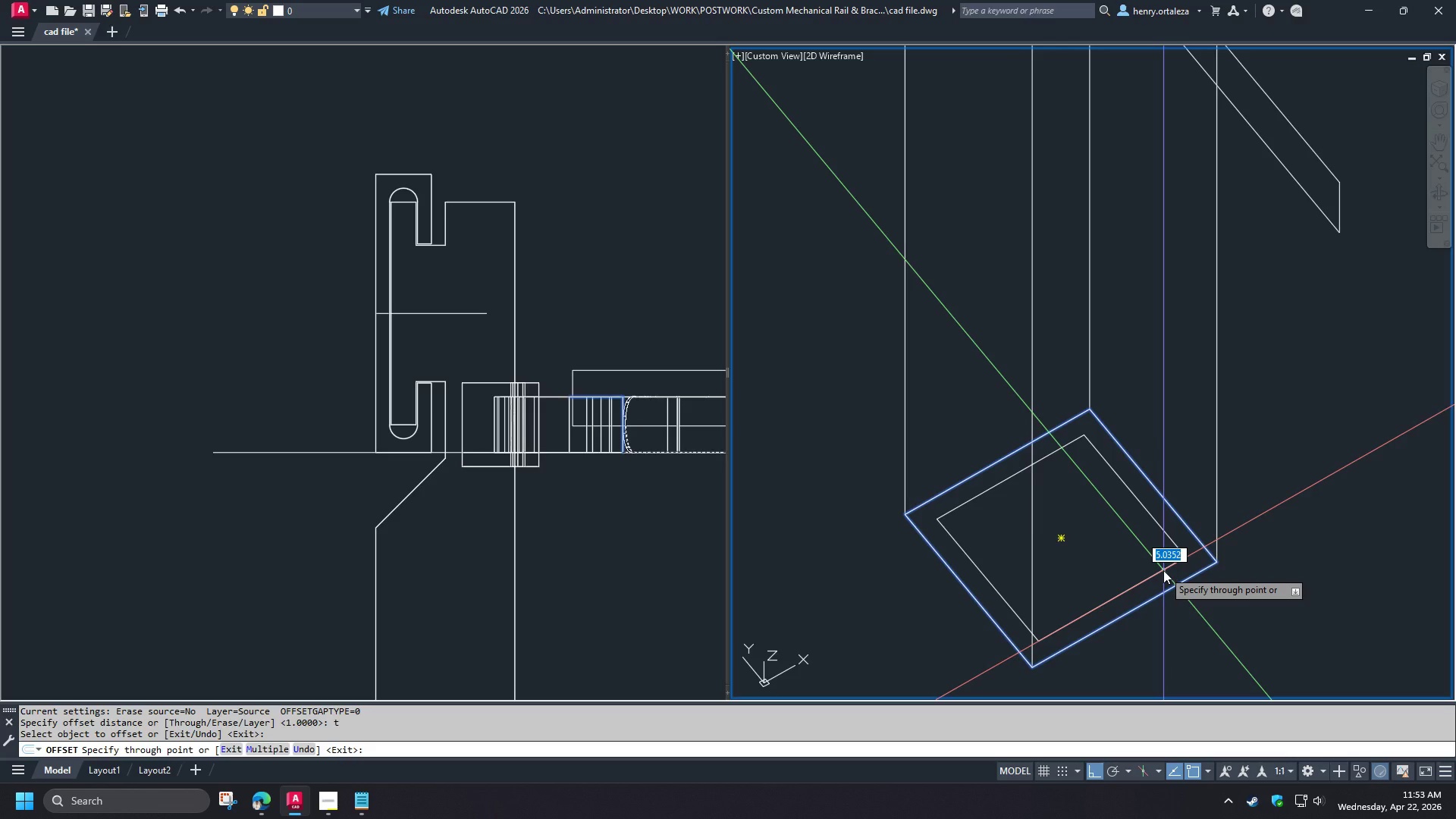 
key(5)
 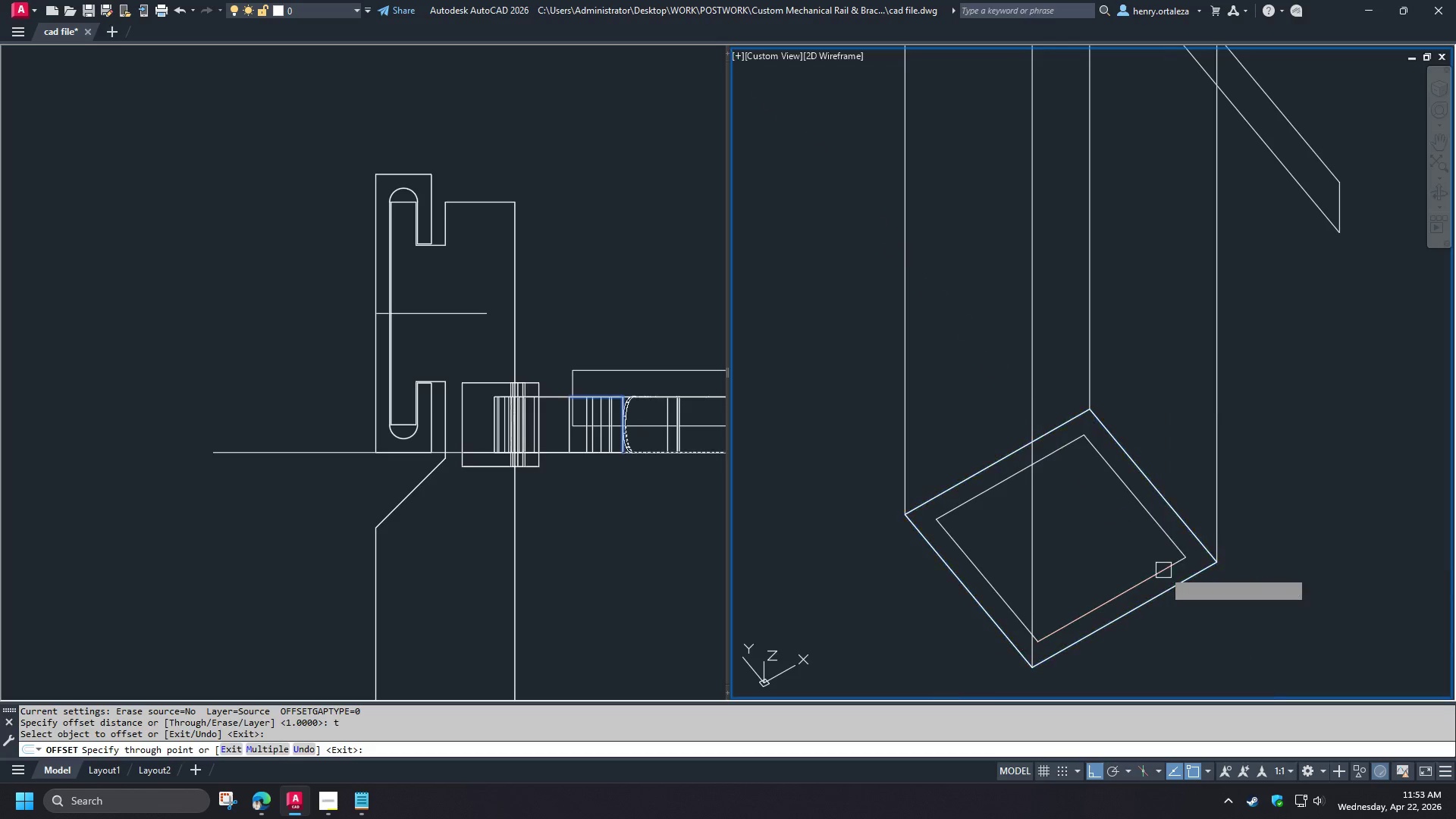 
key(Space)
 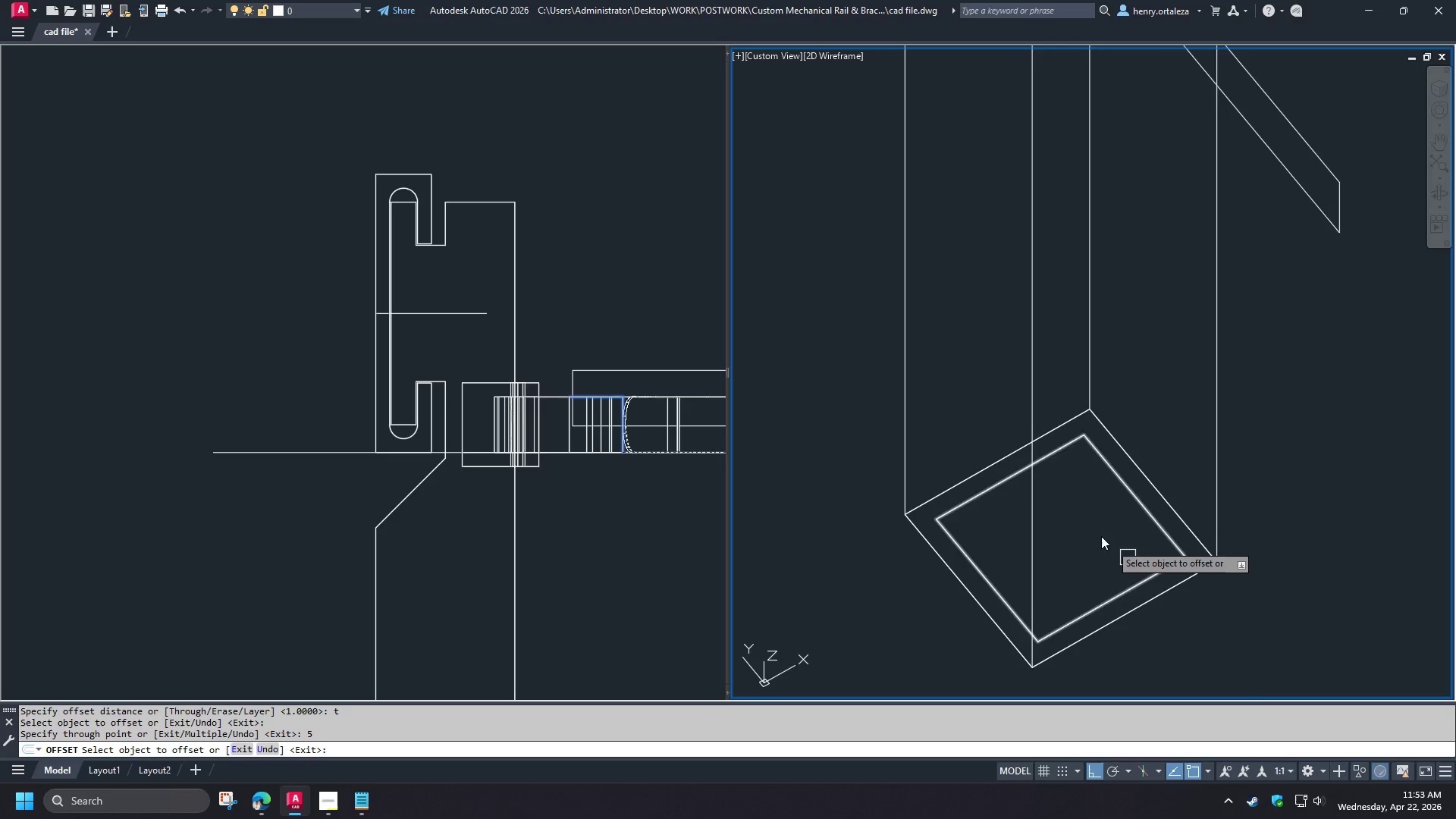 
key(Space)
 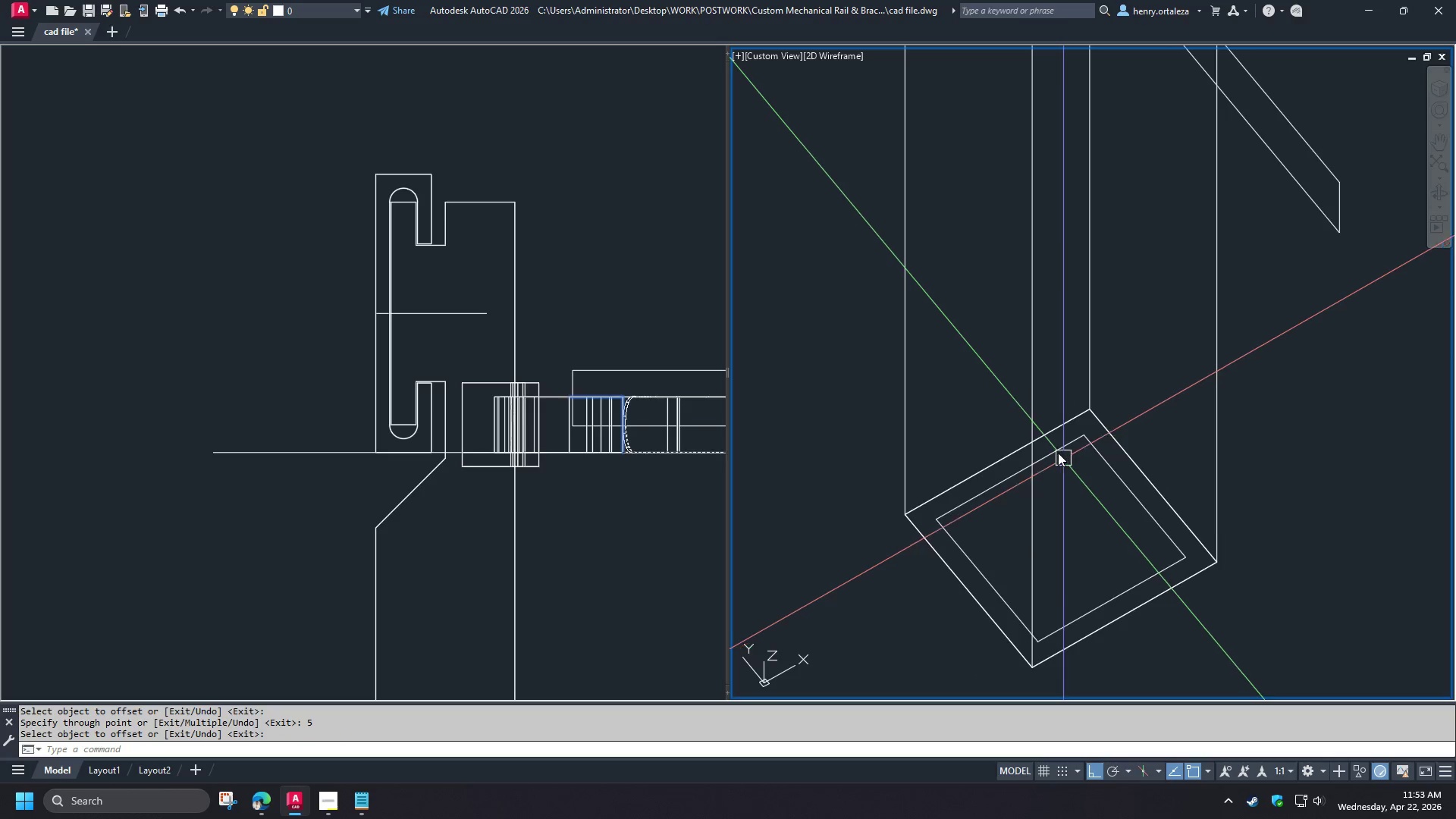 
left_click([1058, 453])
 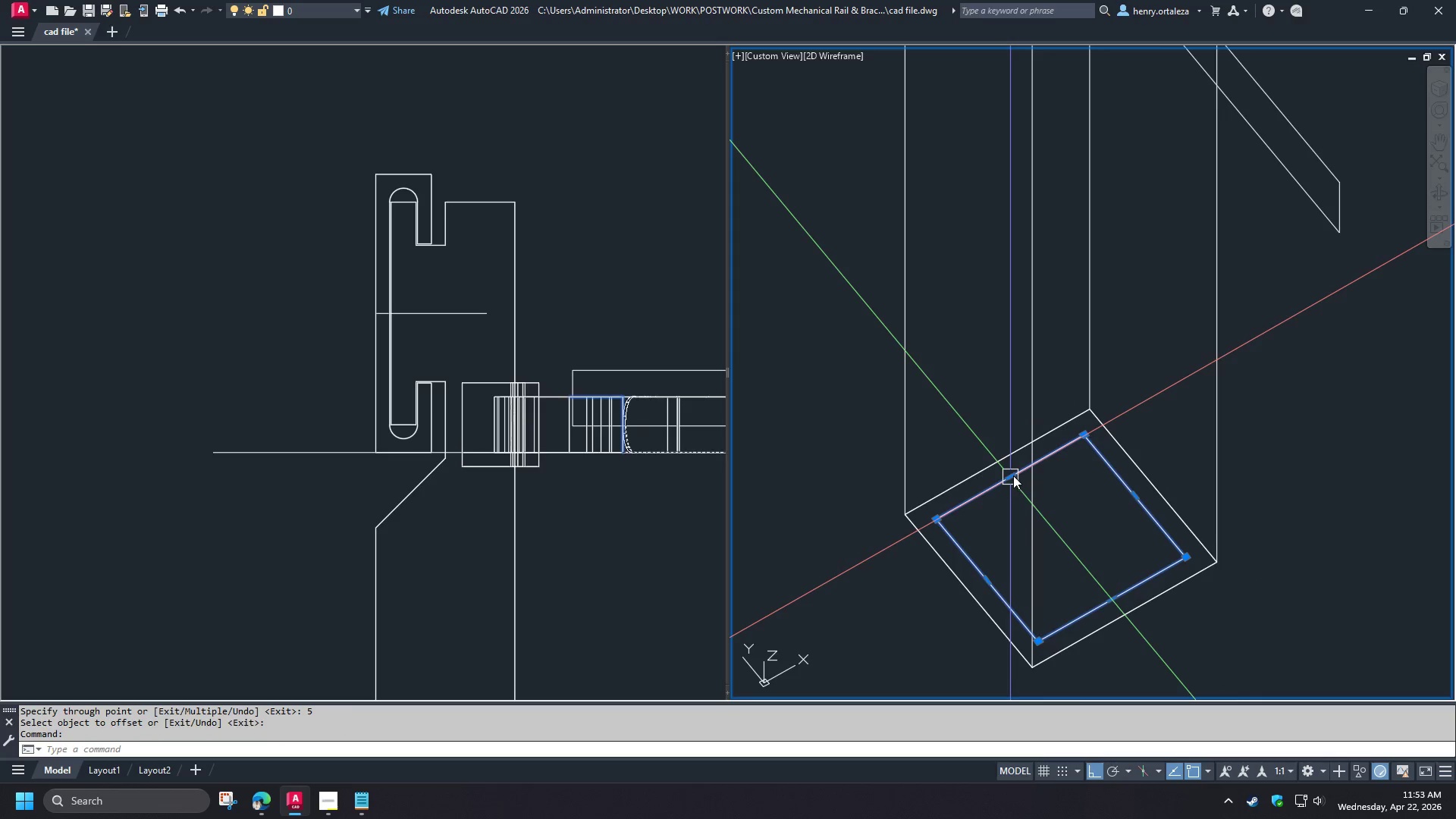 
double_click([934, 413])
 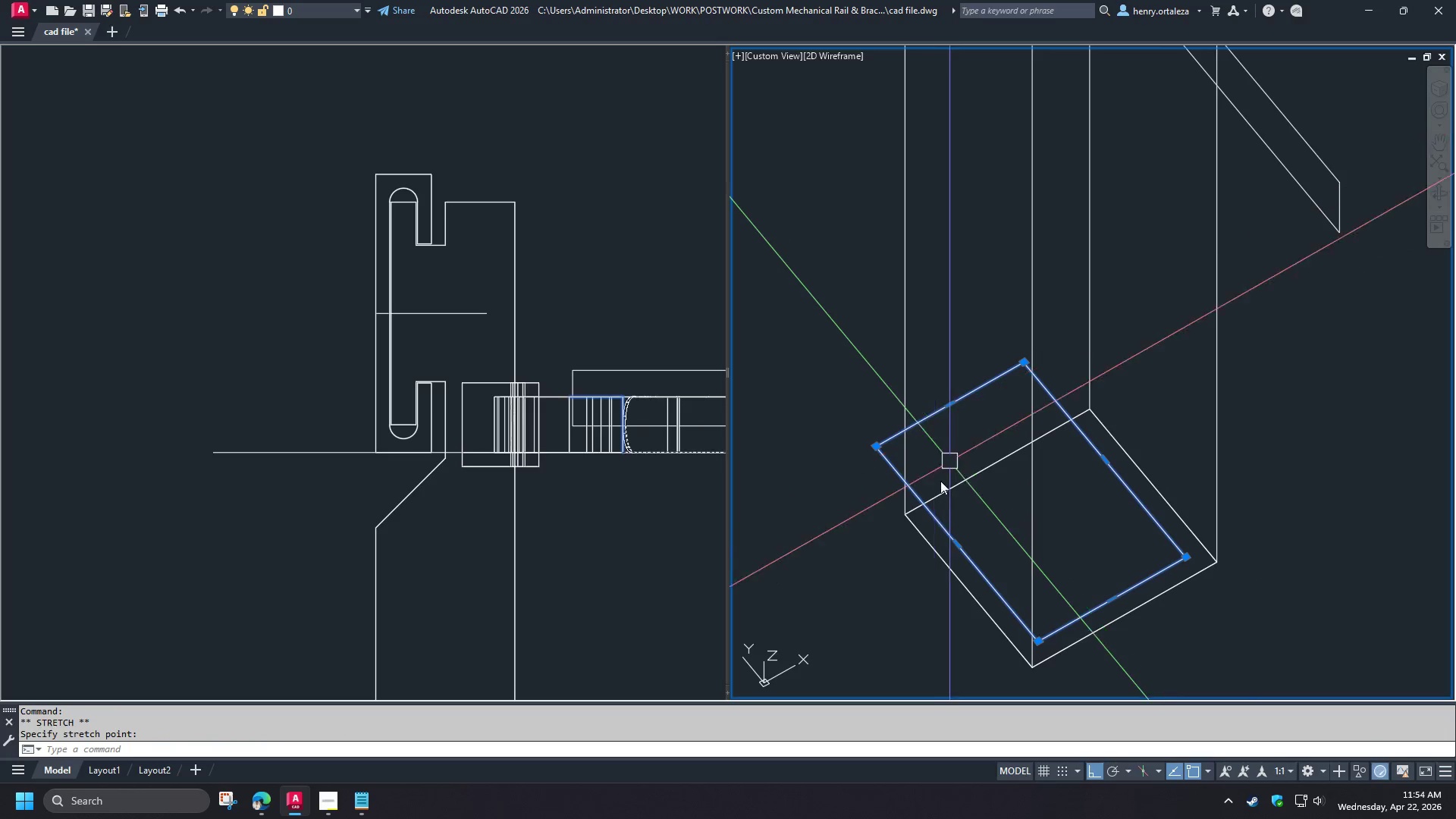 
key(Escape)
 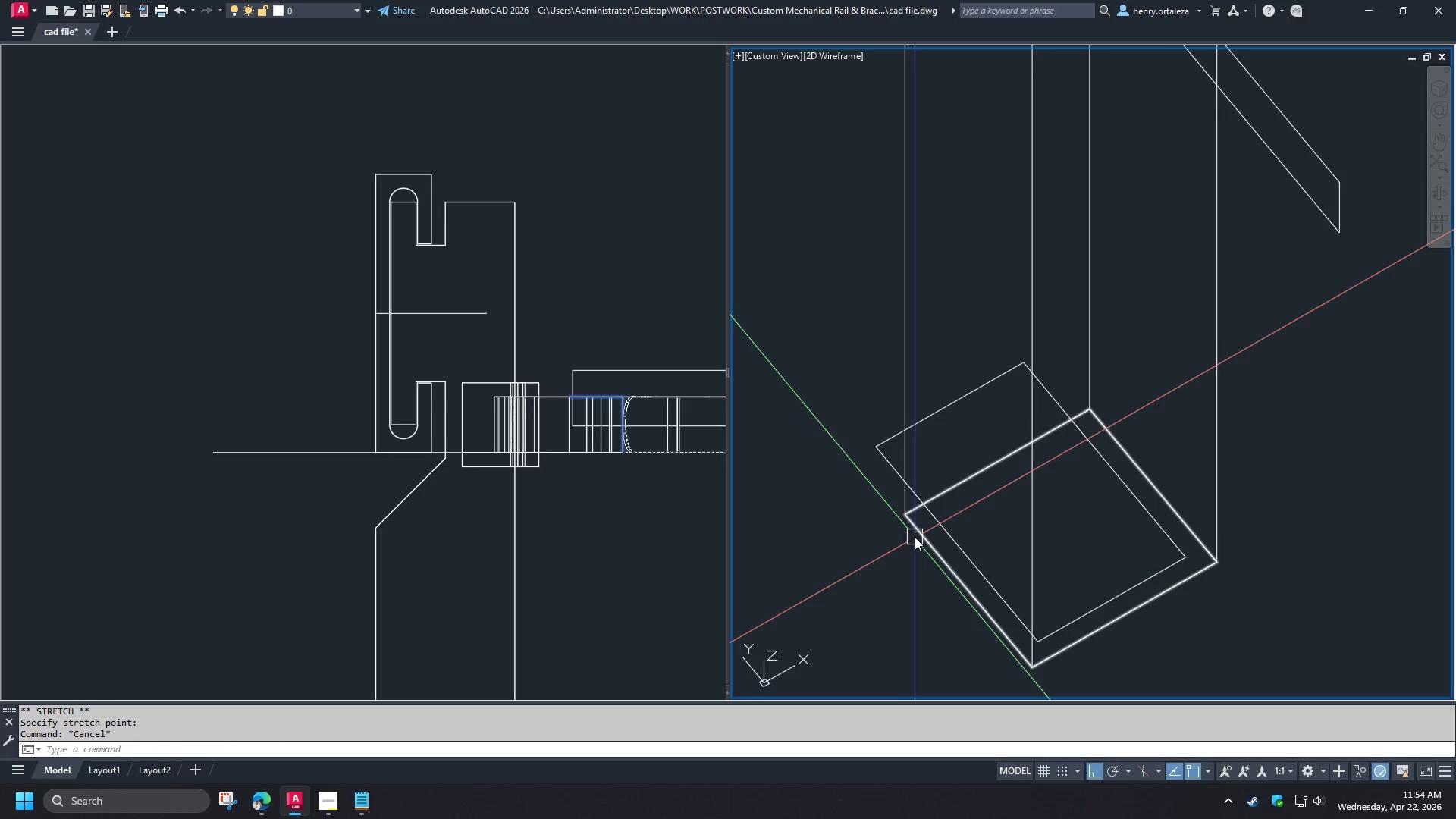 
left_click([917, 535])
 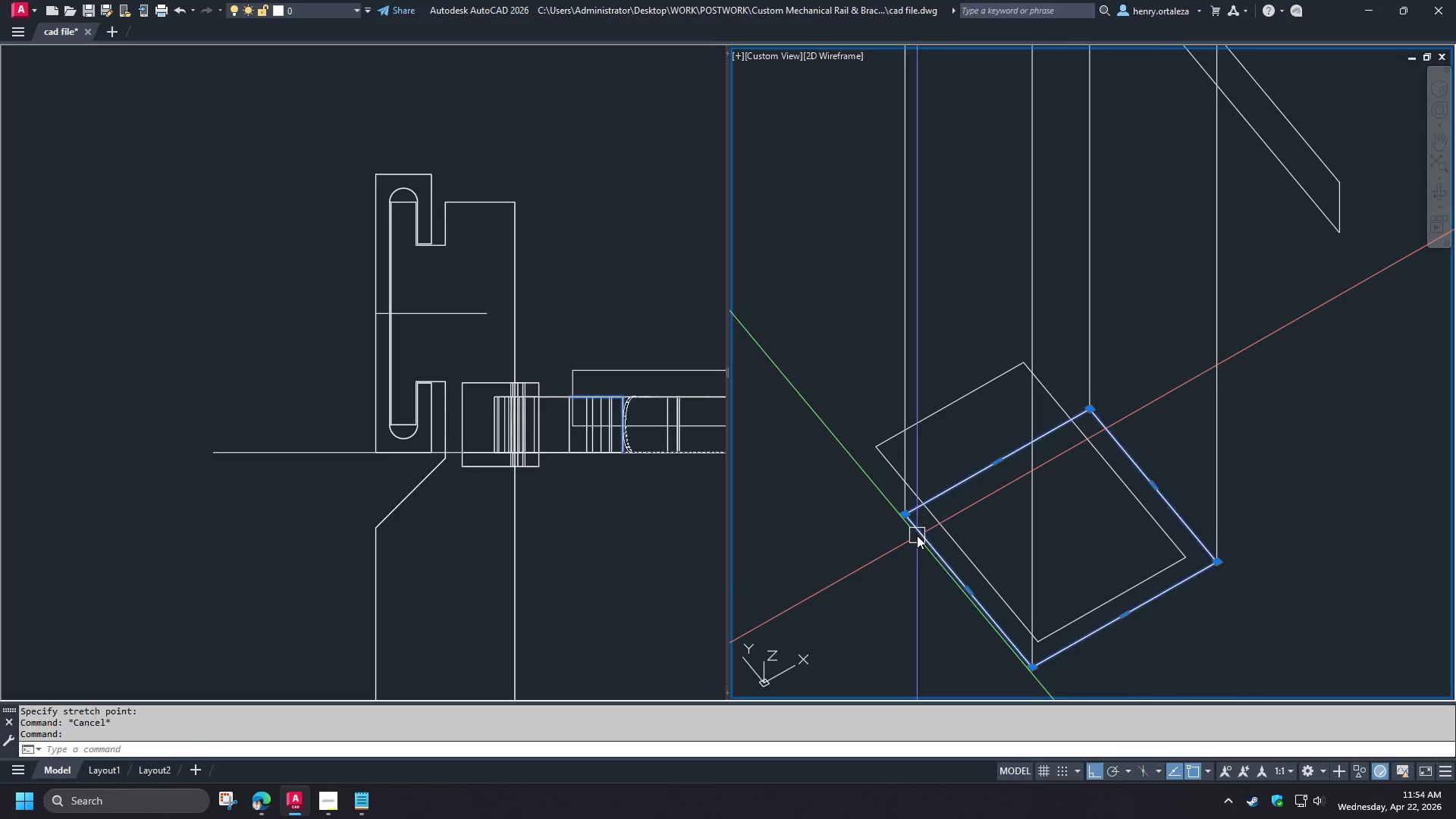 
key(E)
 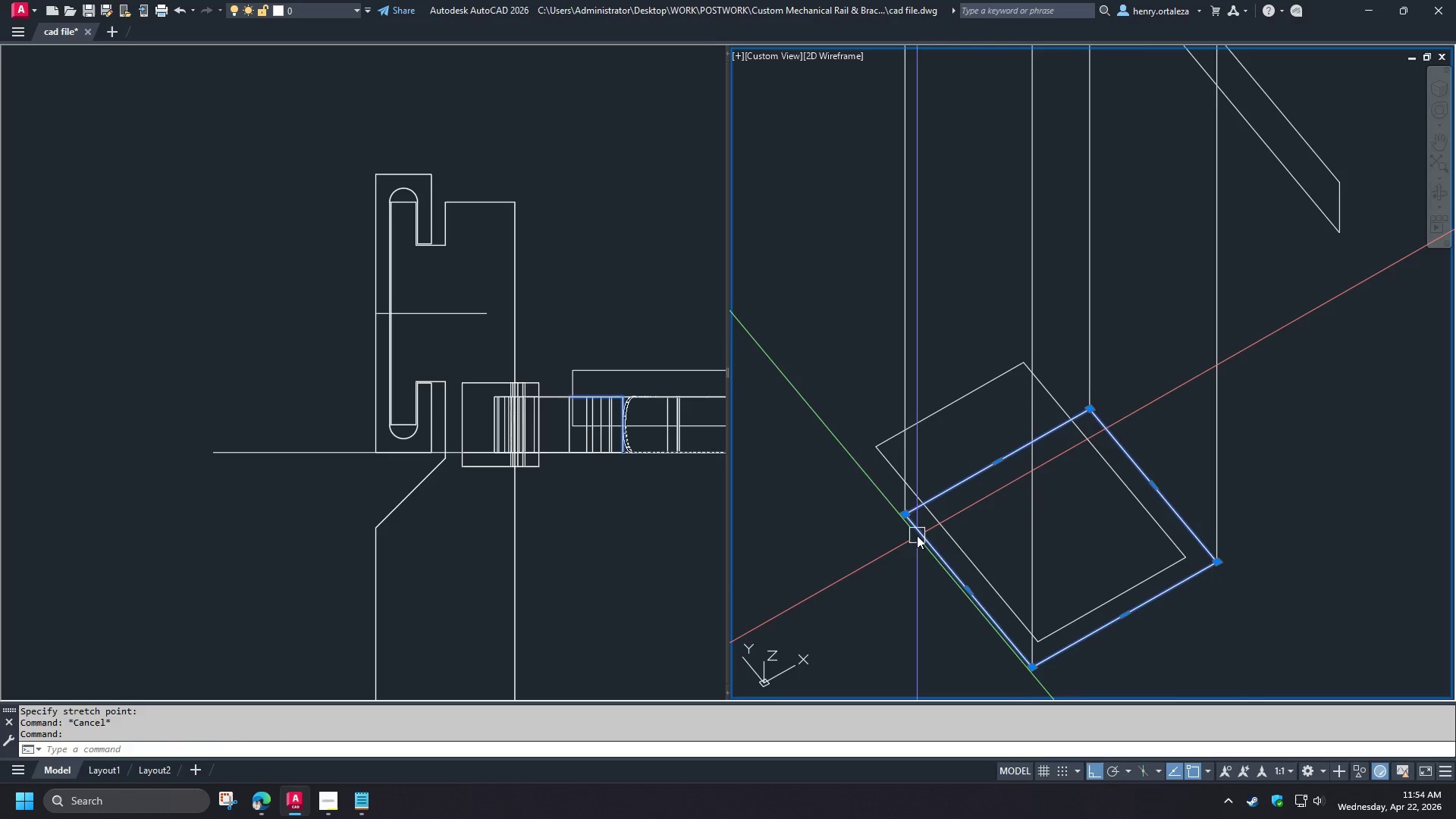 
key(Space)
 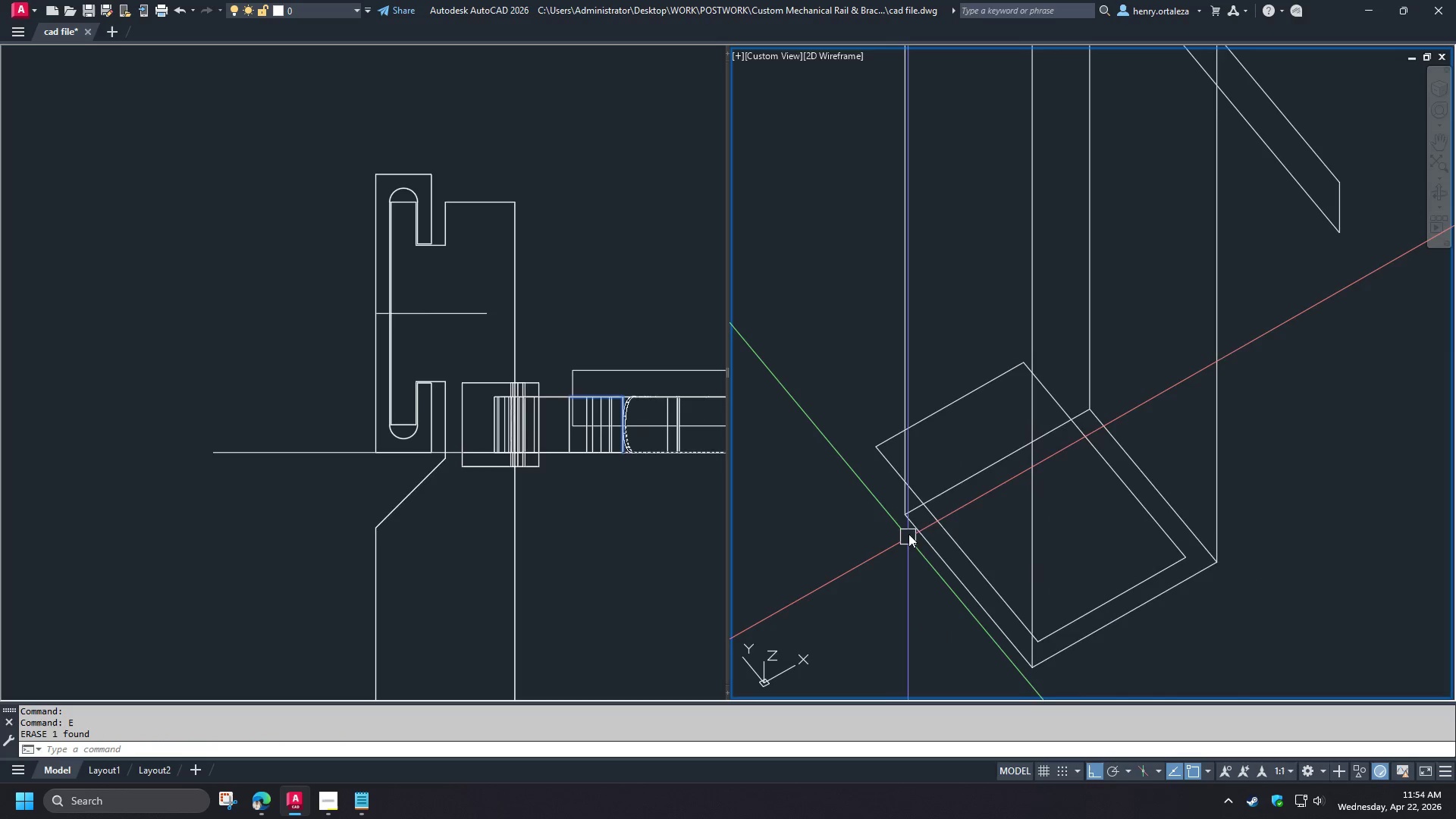 
key(E)
 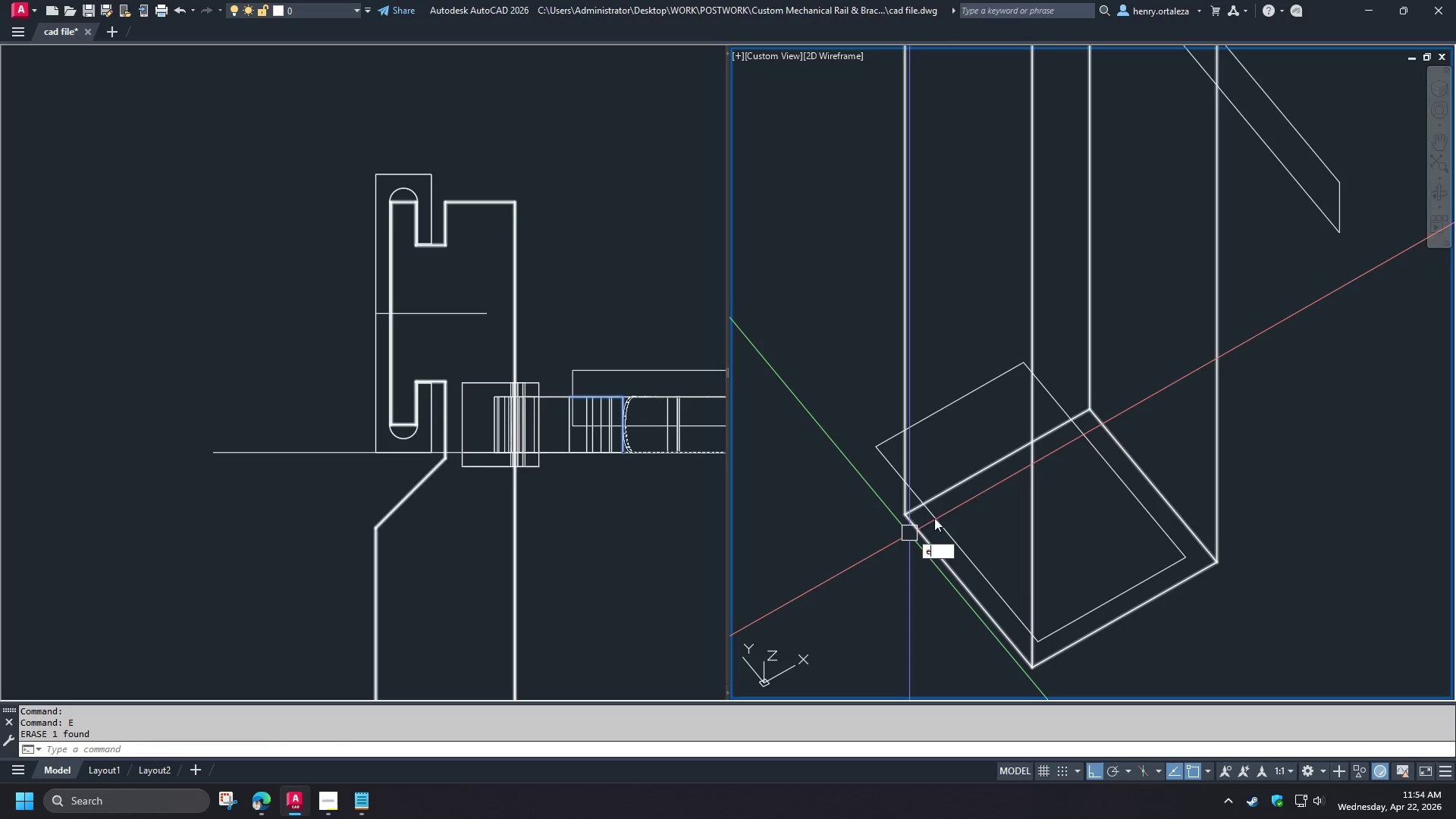 
type(xt )
 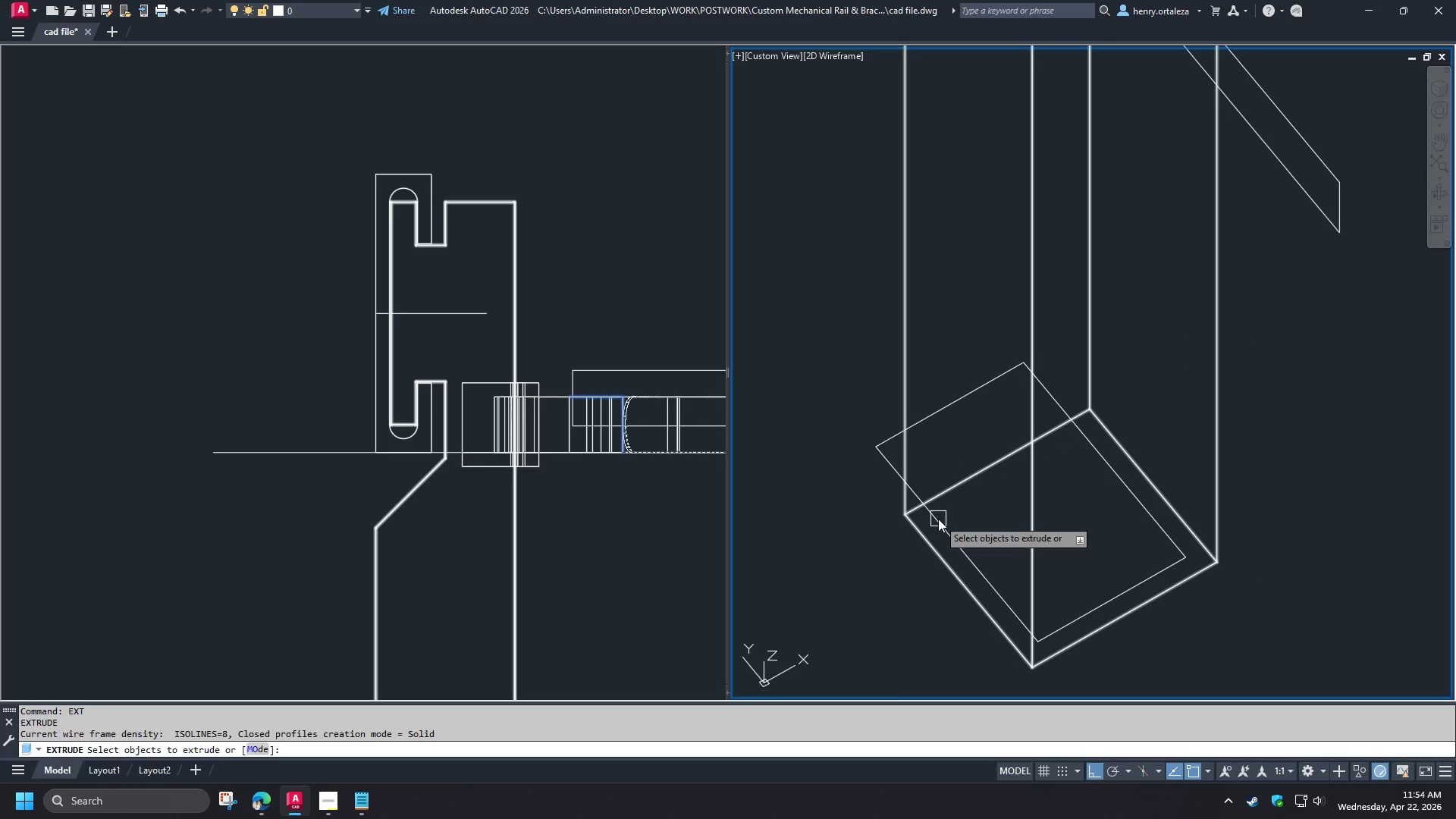 
left_click([938, 519])
 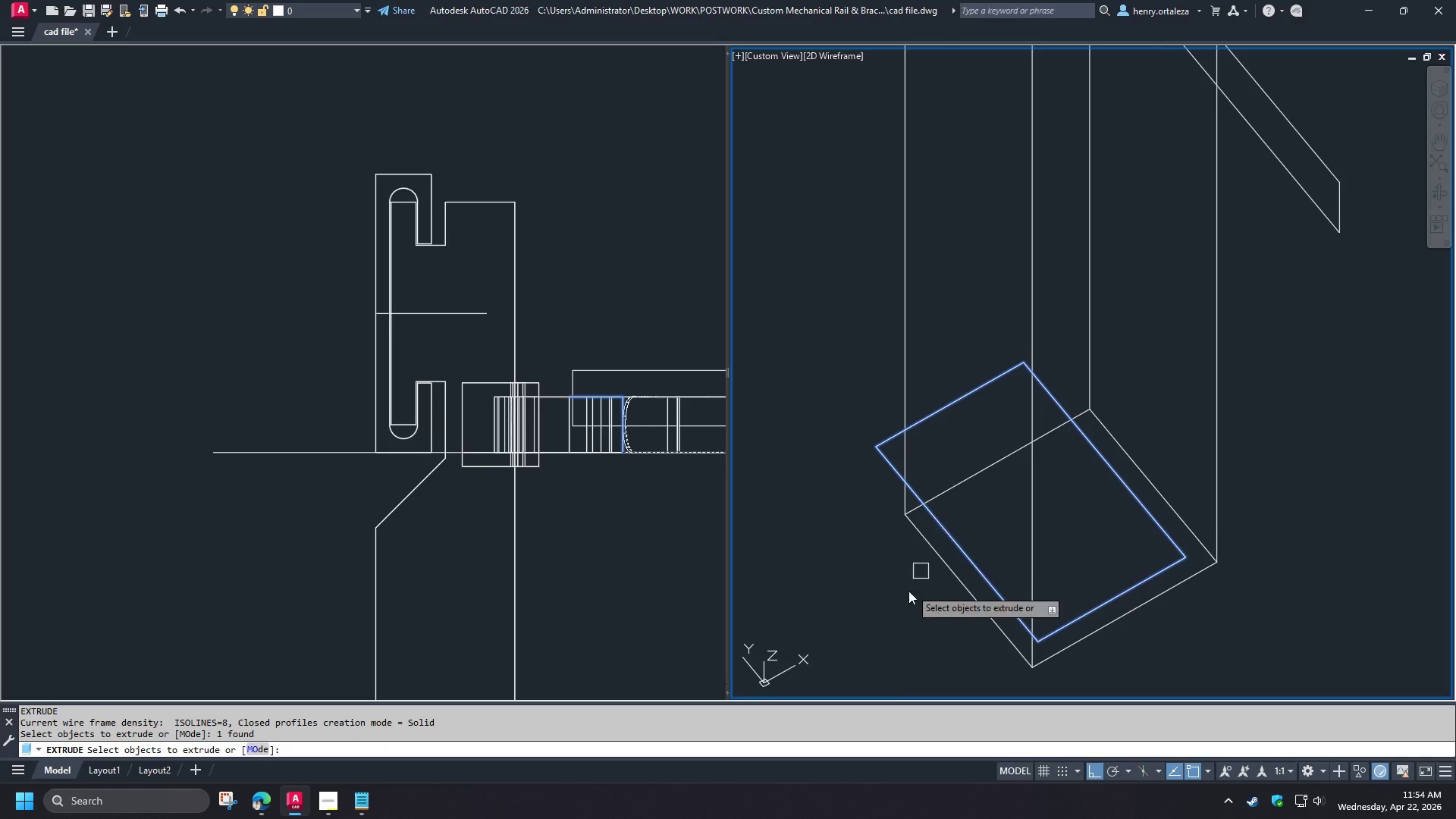 
key(Space)
 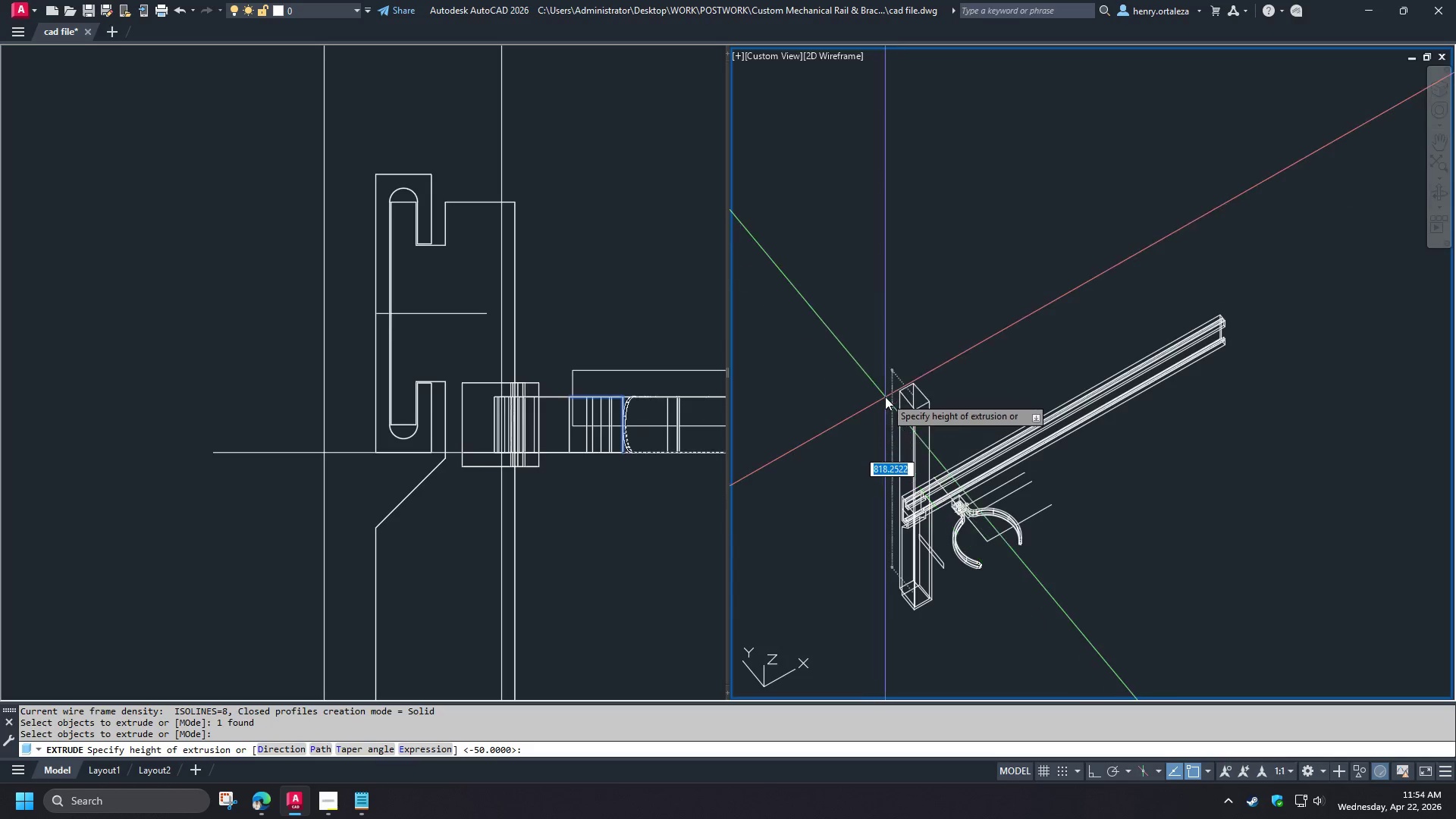 
scroll: coordinate [902, 604], scroll_direction: down, amount: 5.0
 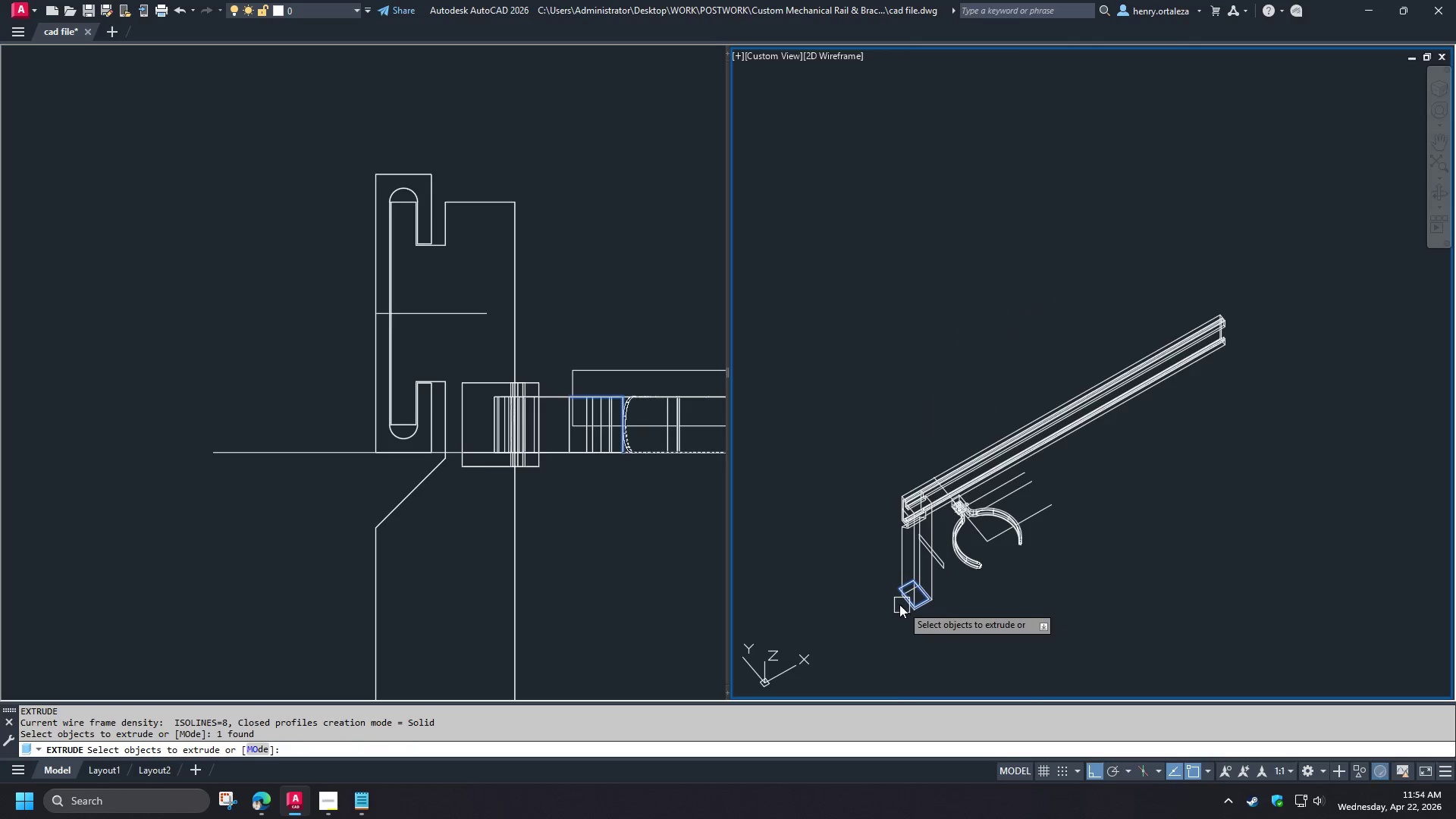 
left_click([885, 397])
 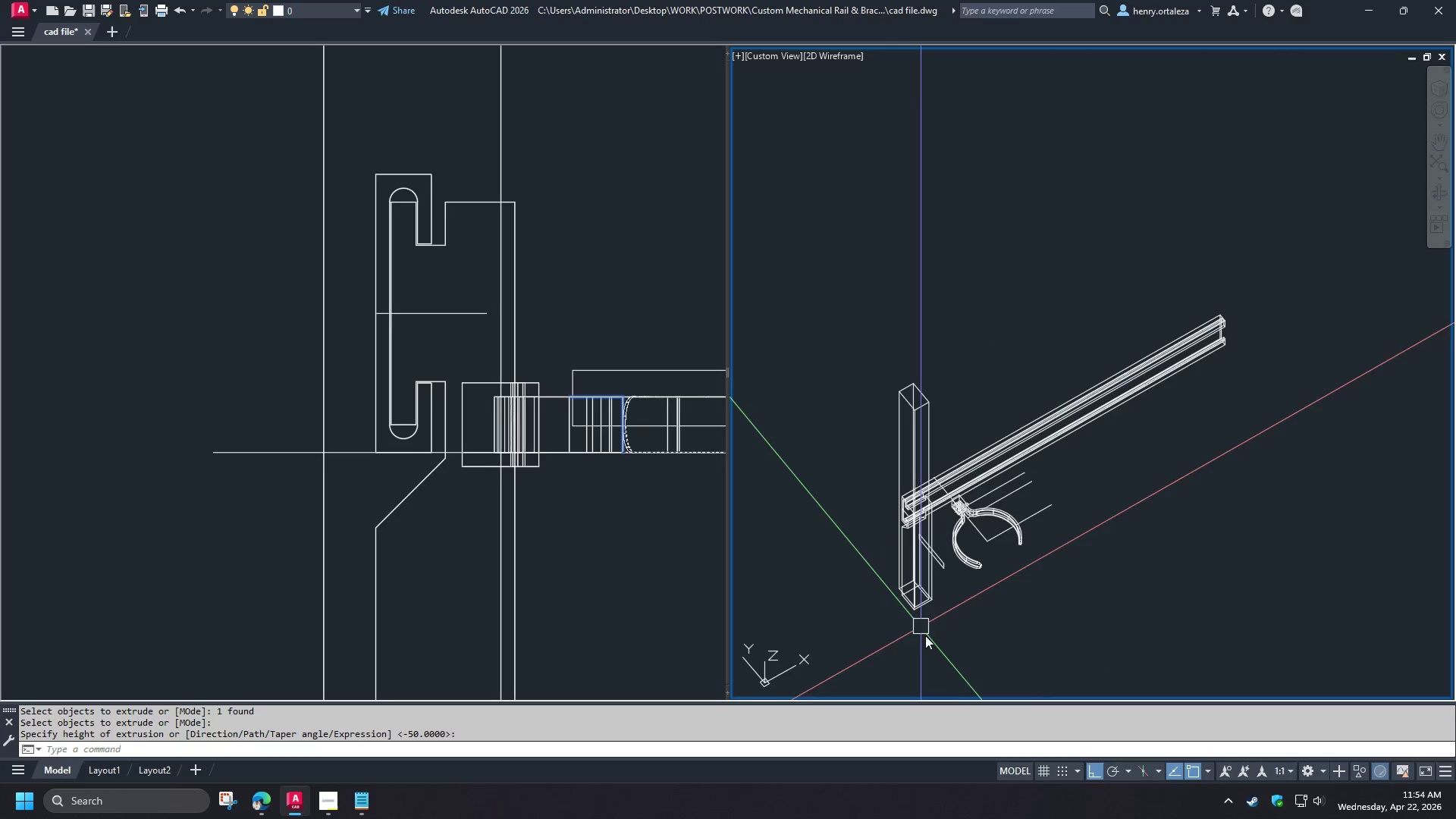 
key(S)
 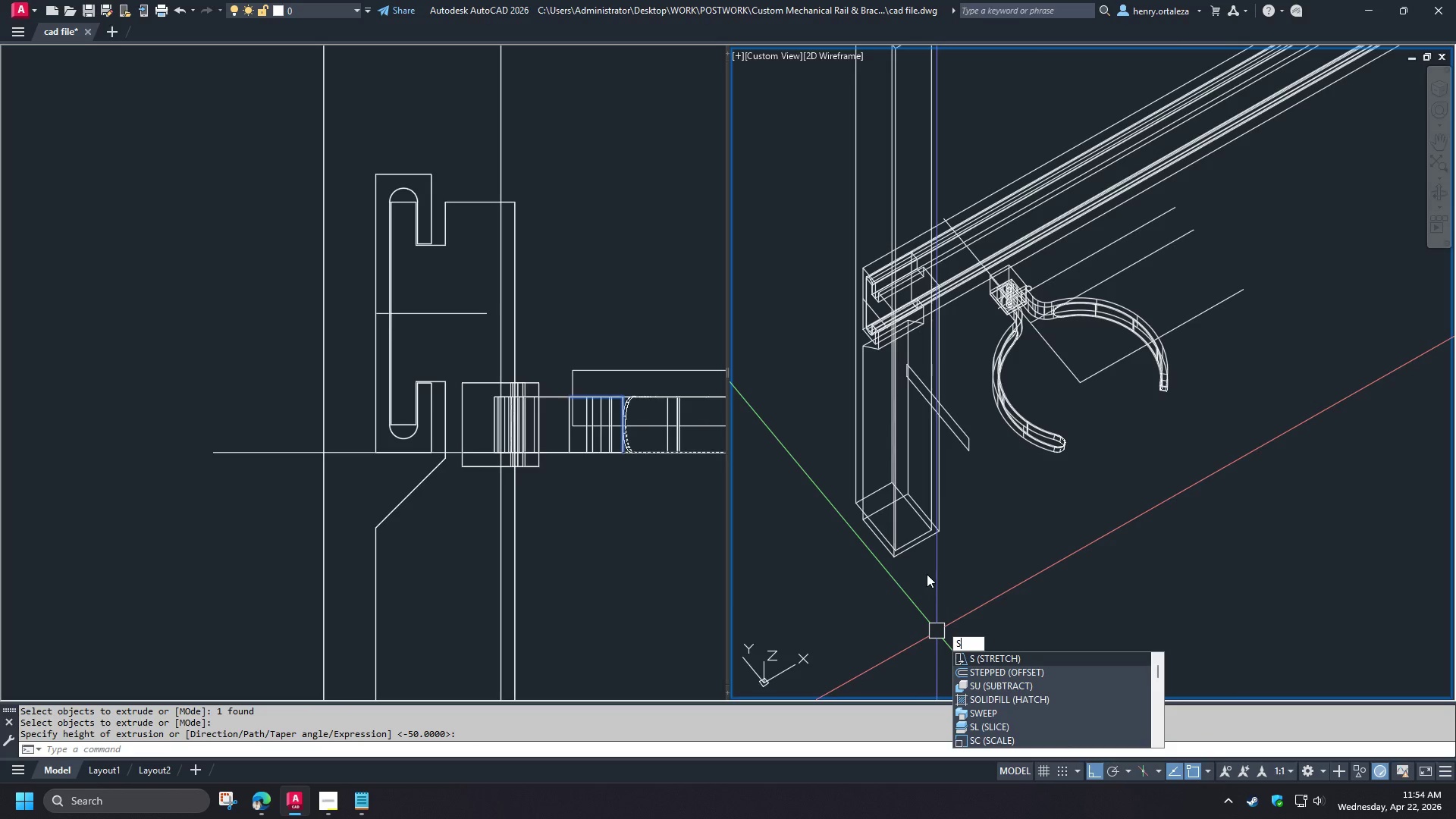 
scroll: coordinate [926, 645], scroll_direction: up, amount: 2.0
 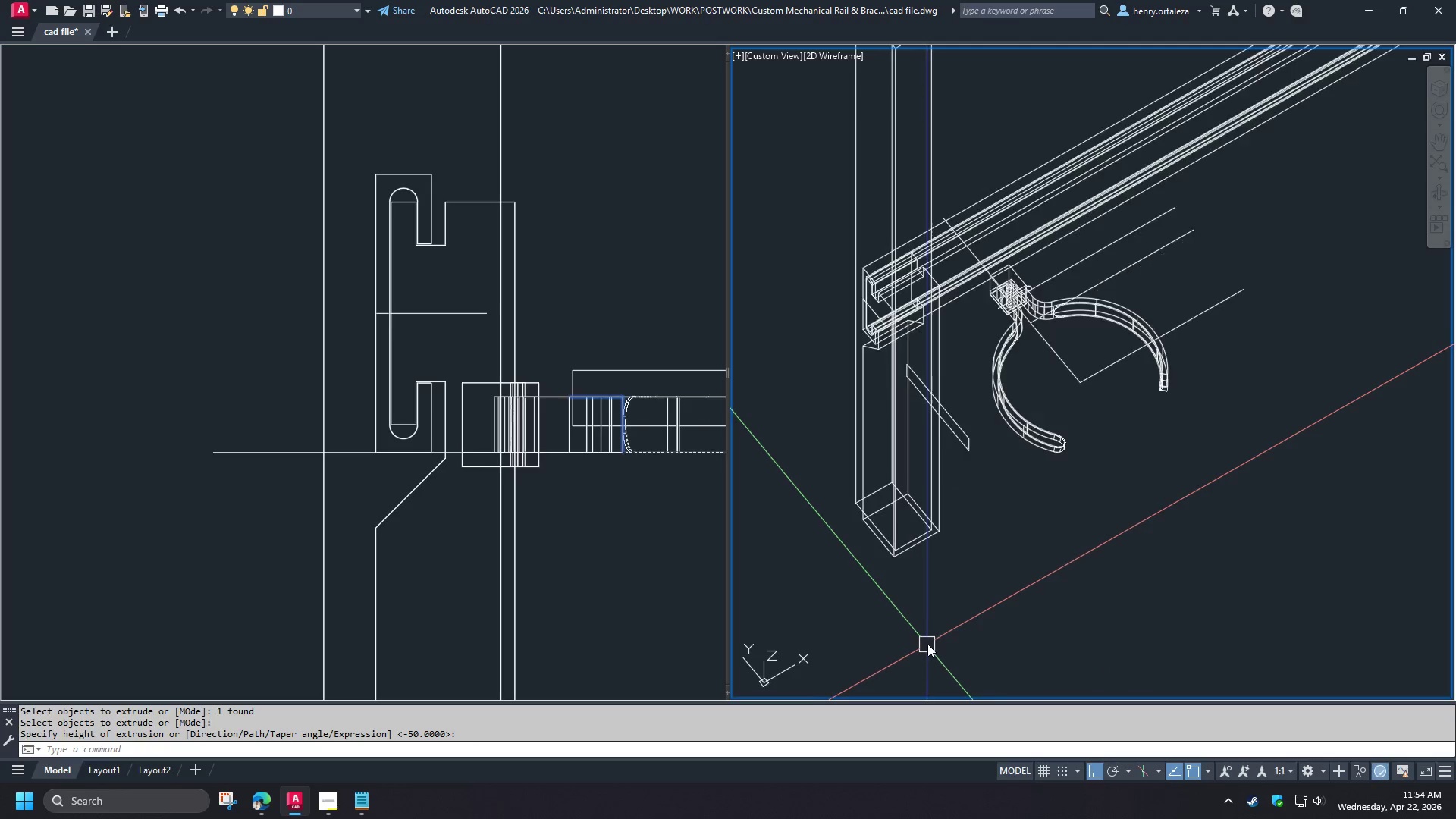 
key(U)
 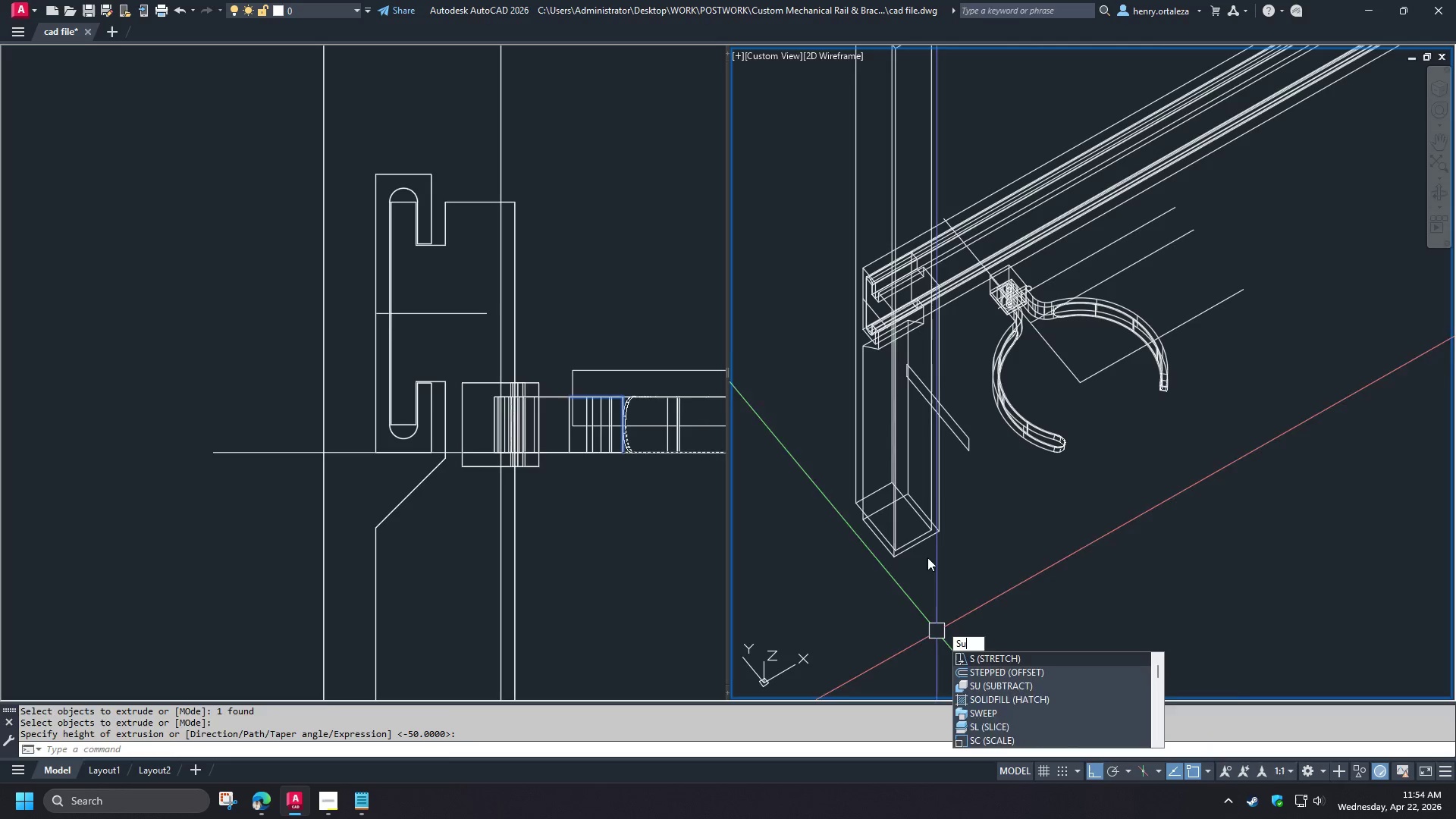 
key(Space)
 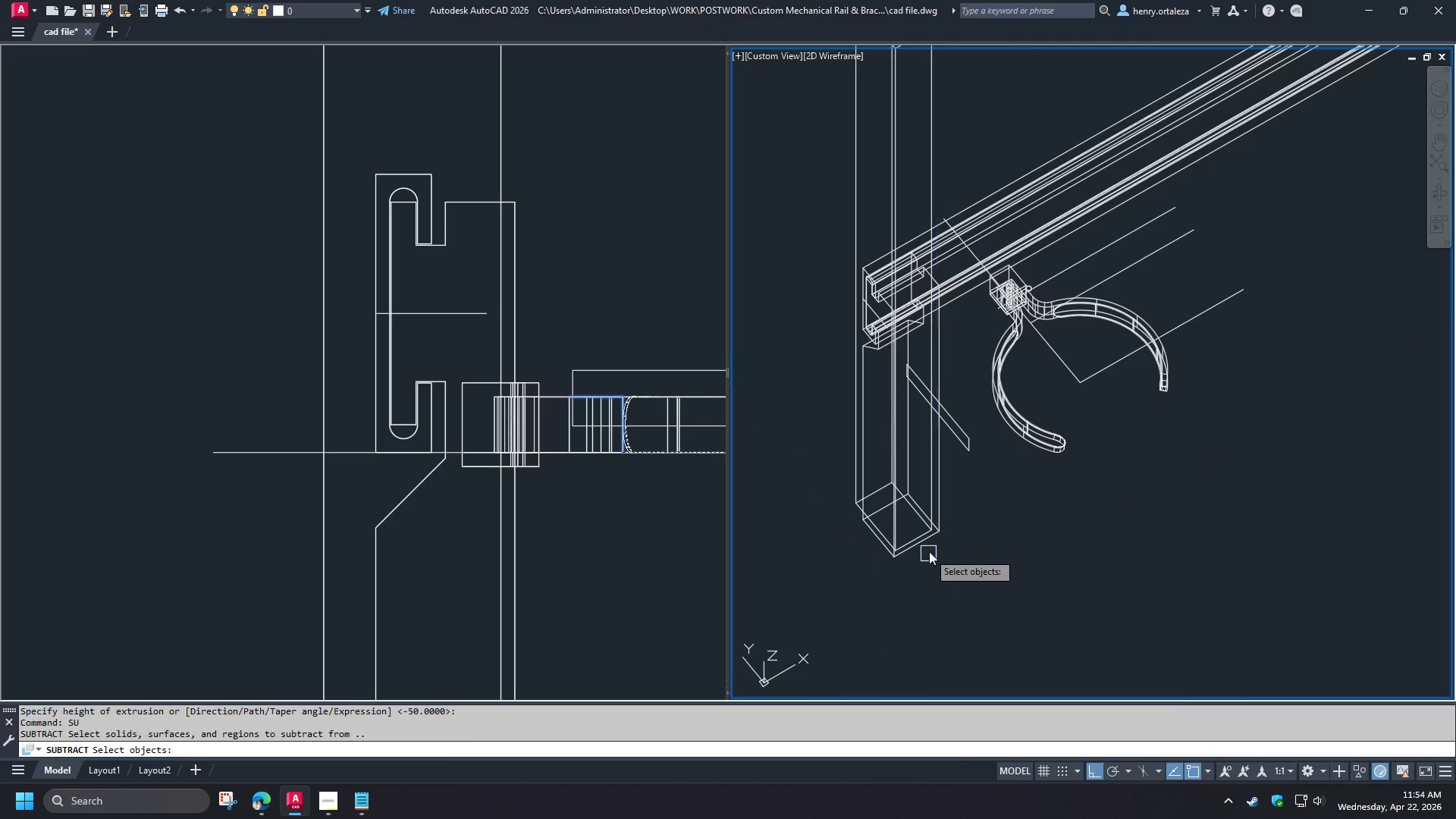 
left_click([933, 522])
 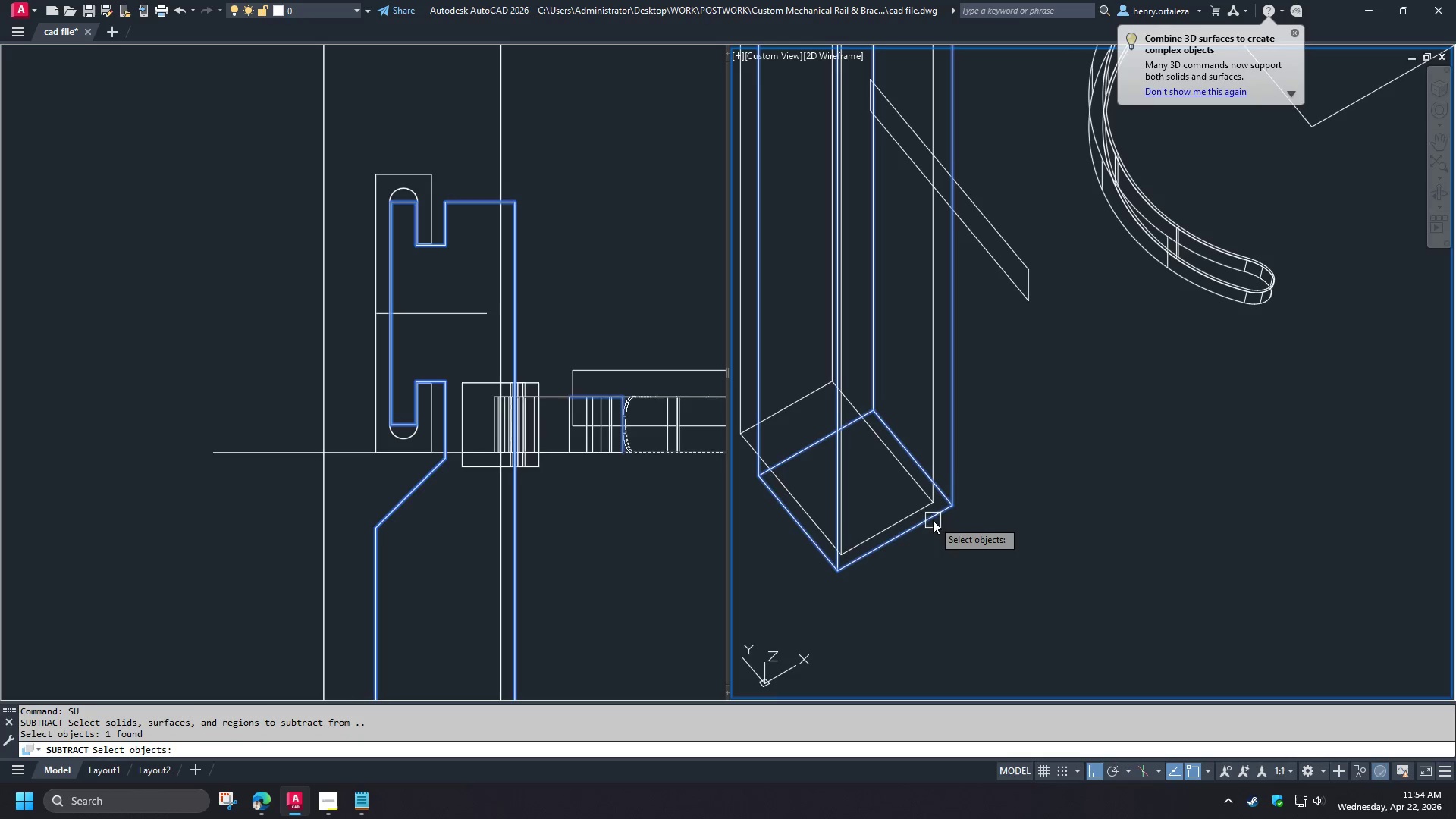 
scroll: coordinate [929, 543], scroll_direction: up, amount: 2.0
 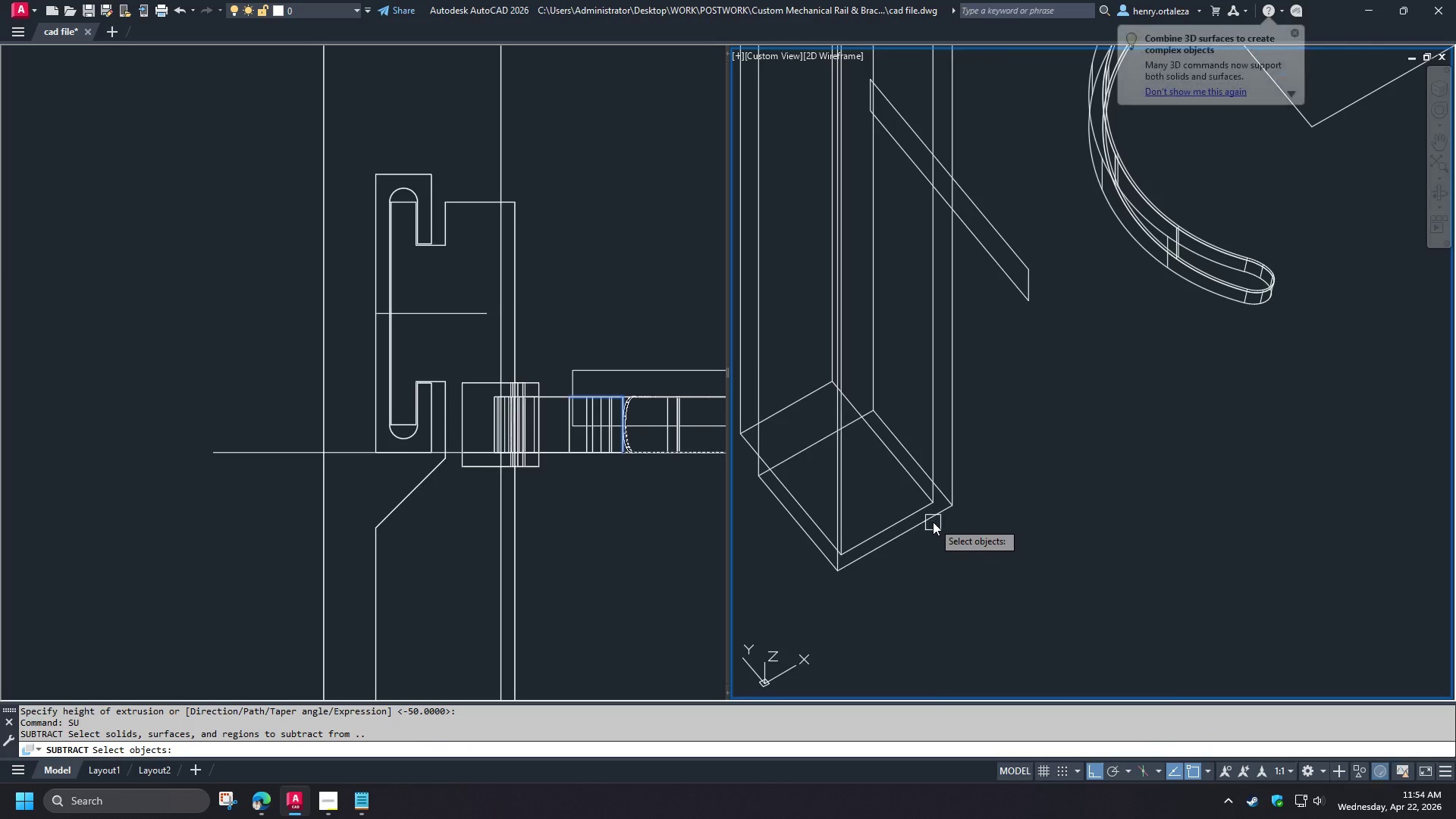 
key(Space)
 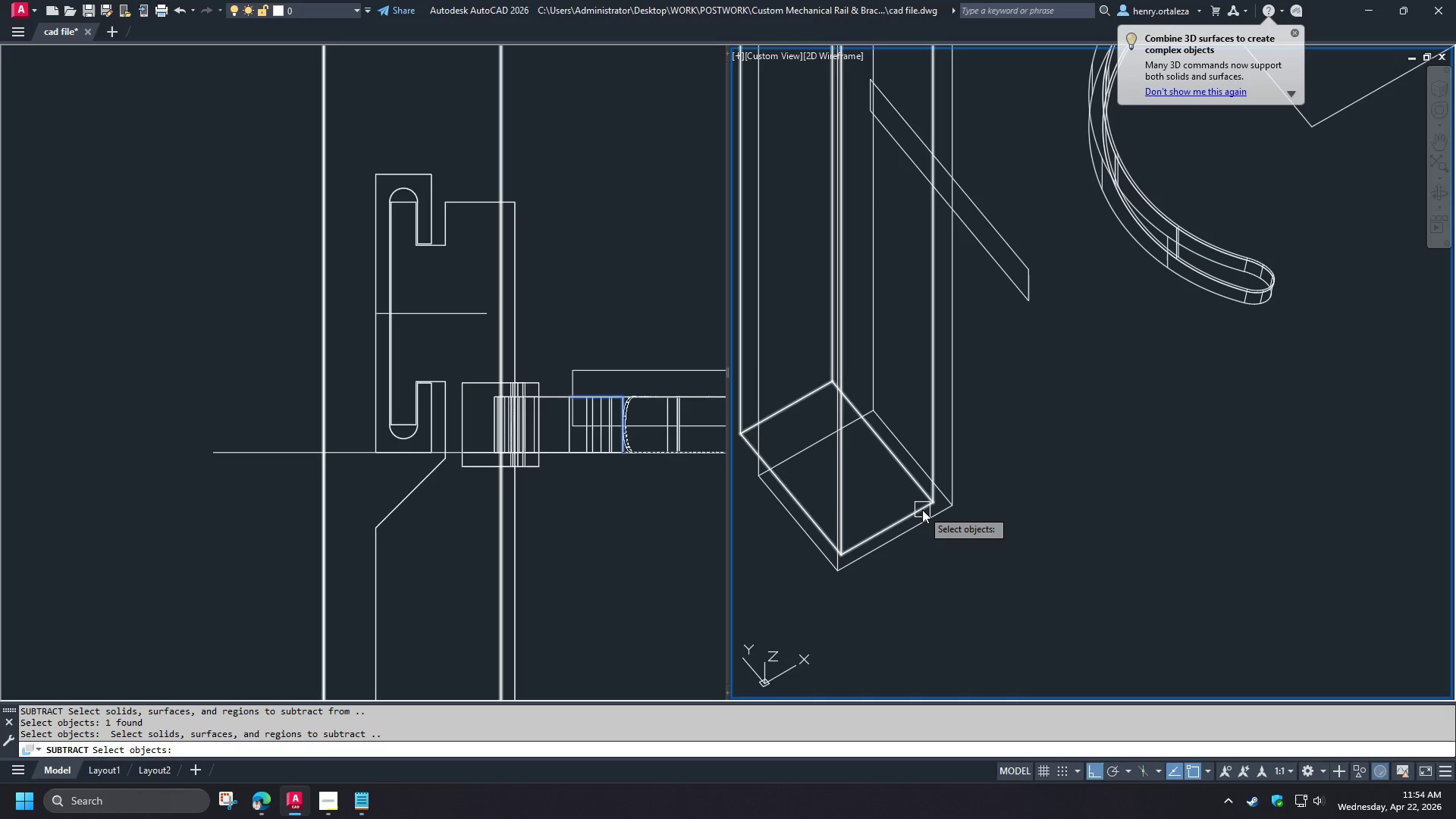 
left_click([922, 510])
 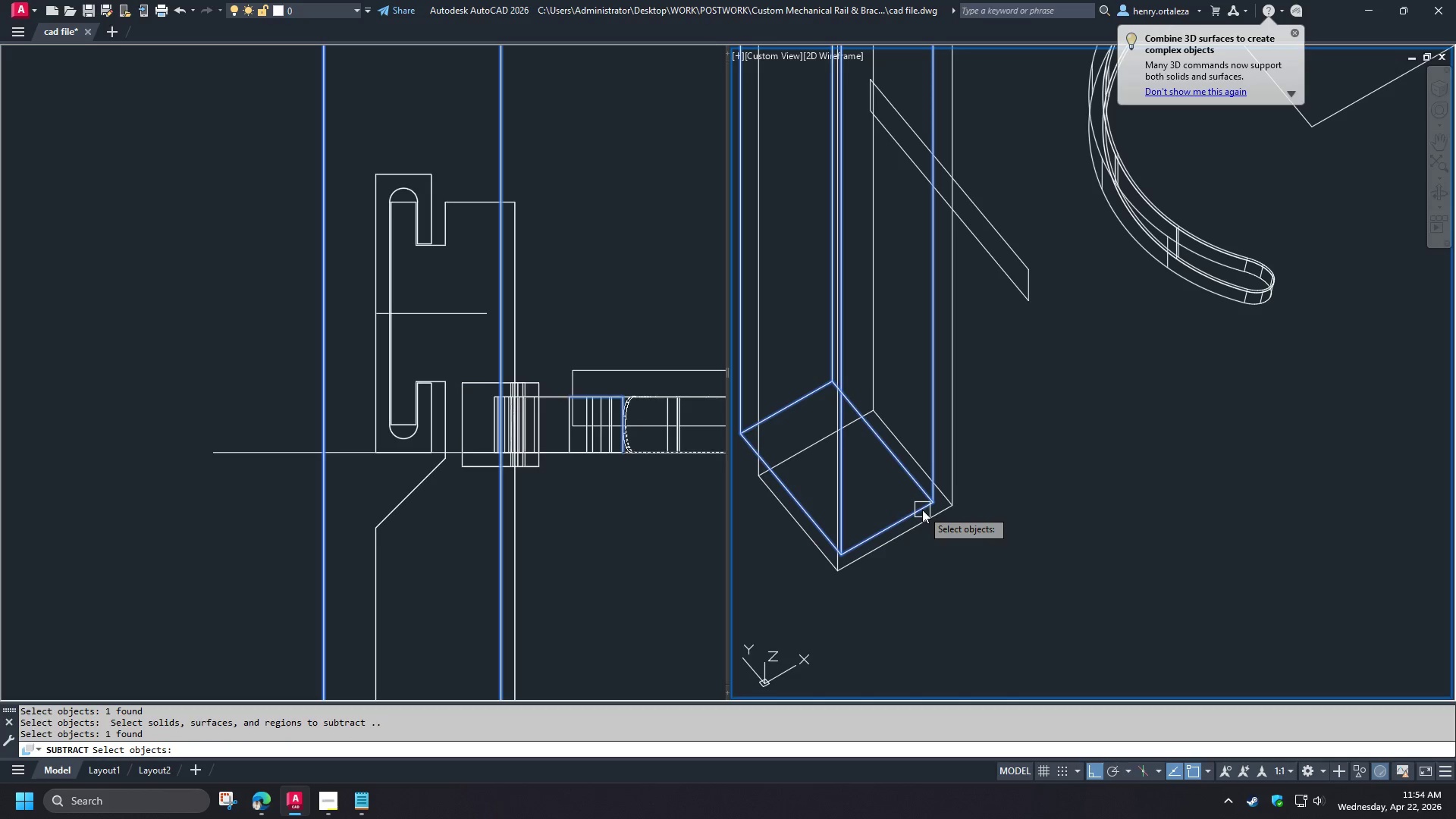 
key(Space)
 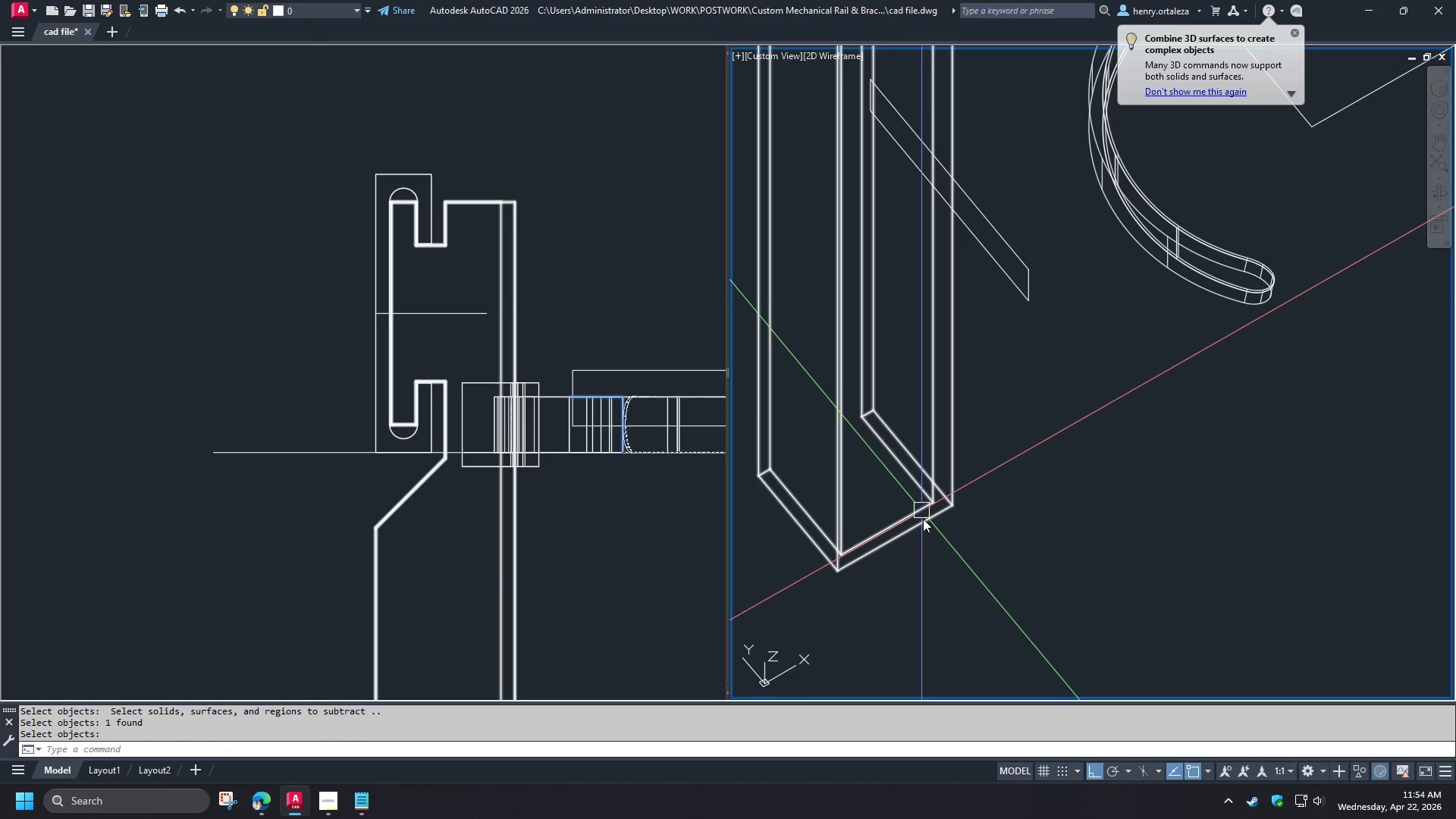 
scroll: coordinate [931, 549], scroll_direction: down, amount: 3.0
 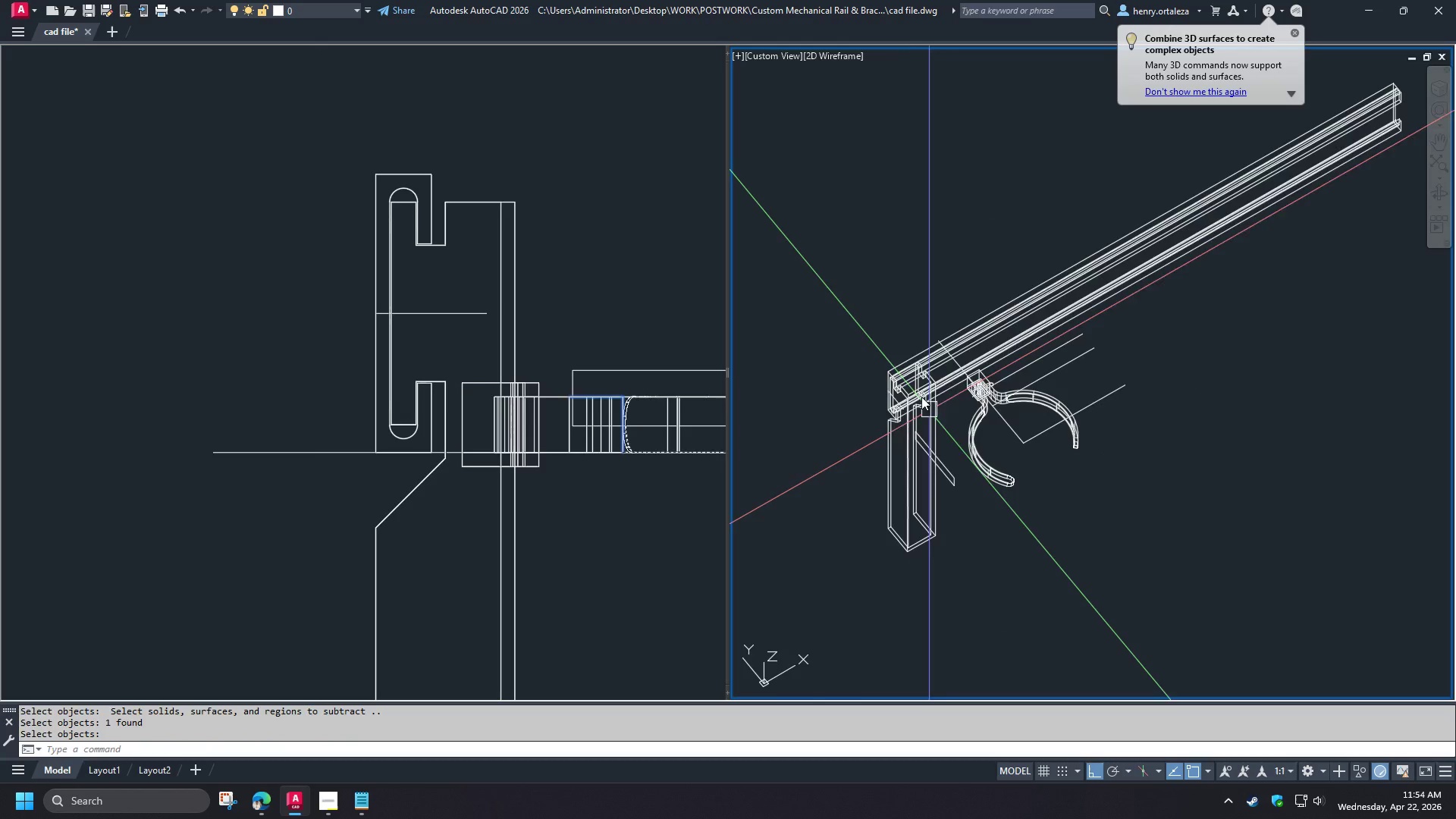 
hold_key(key=ShiftLeft, duration=1.5)
 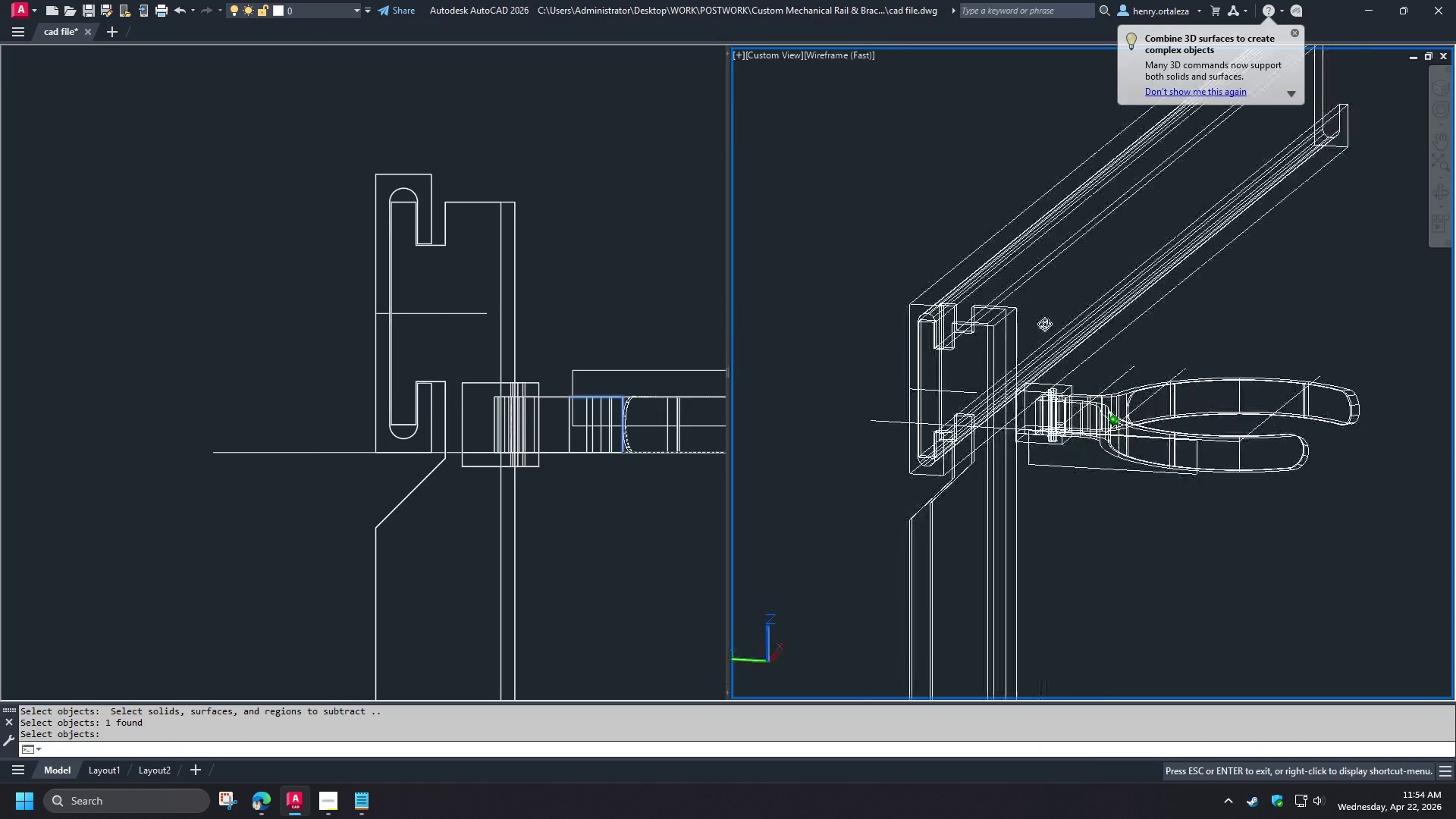 
scroll: coordinate [918, 394], scroll_direction: up, amount: 2.0
 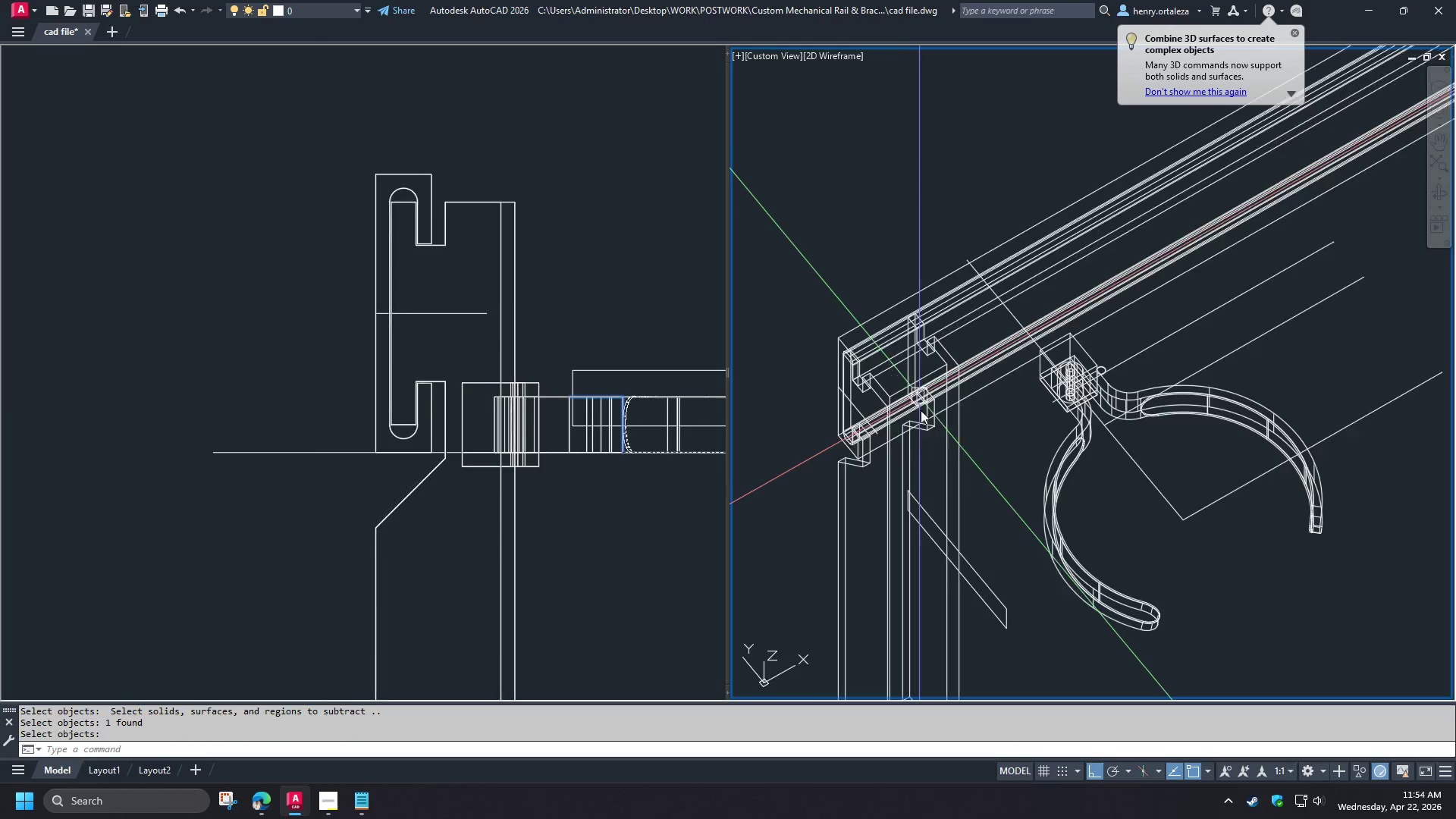 
hold_key(key=ShiftLeft, duration=1.48)
 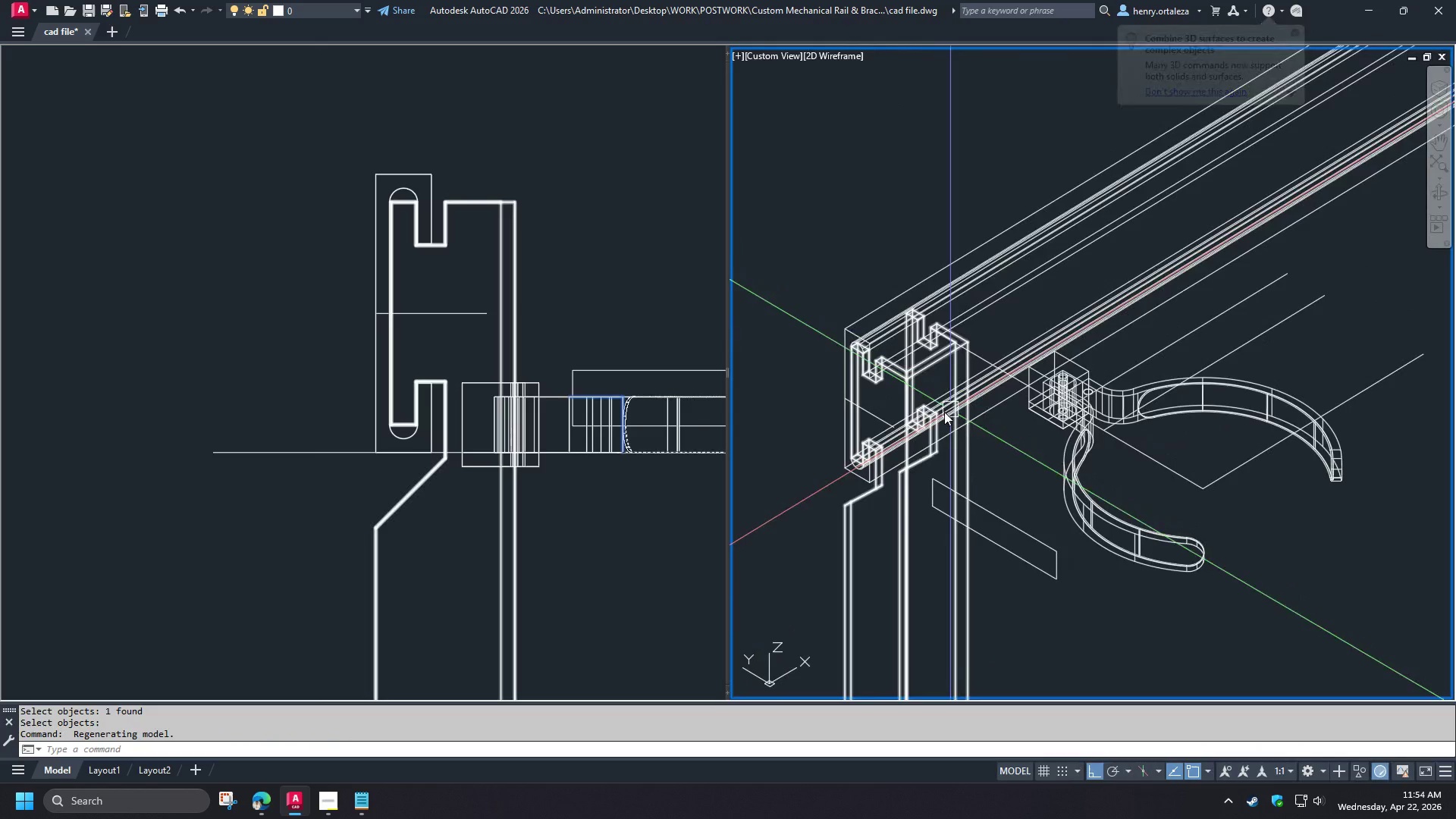 
scroll: coordinate [943, 418], scroll_direction: down, amount: 1.0
 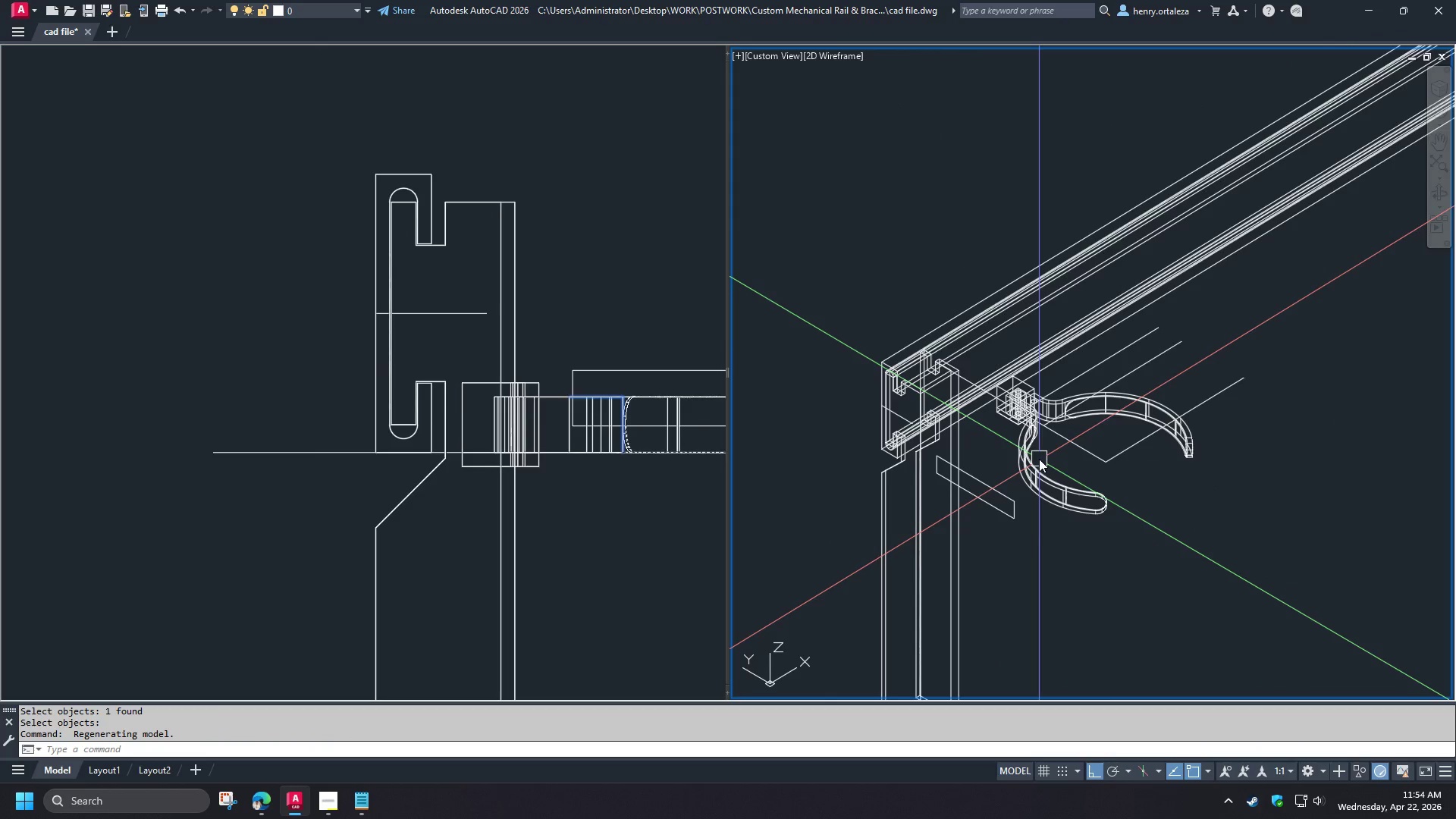 
scroll: coordinate [946, 457], scroll_direction: up, amount: 2.0
 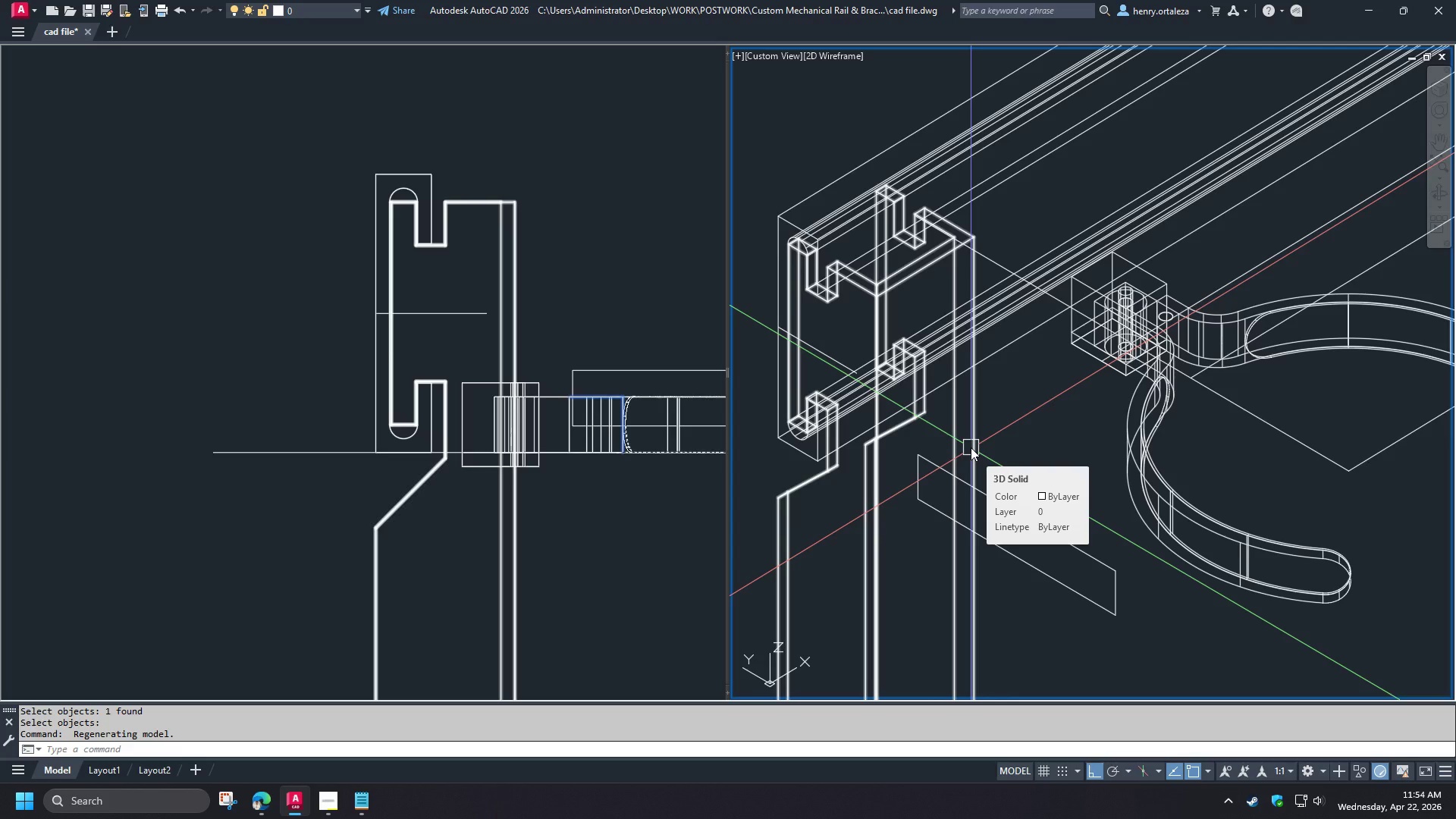 
key(Meta+MetaLeft)
 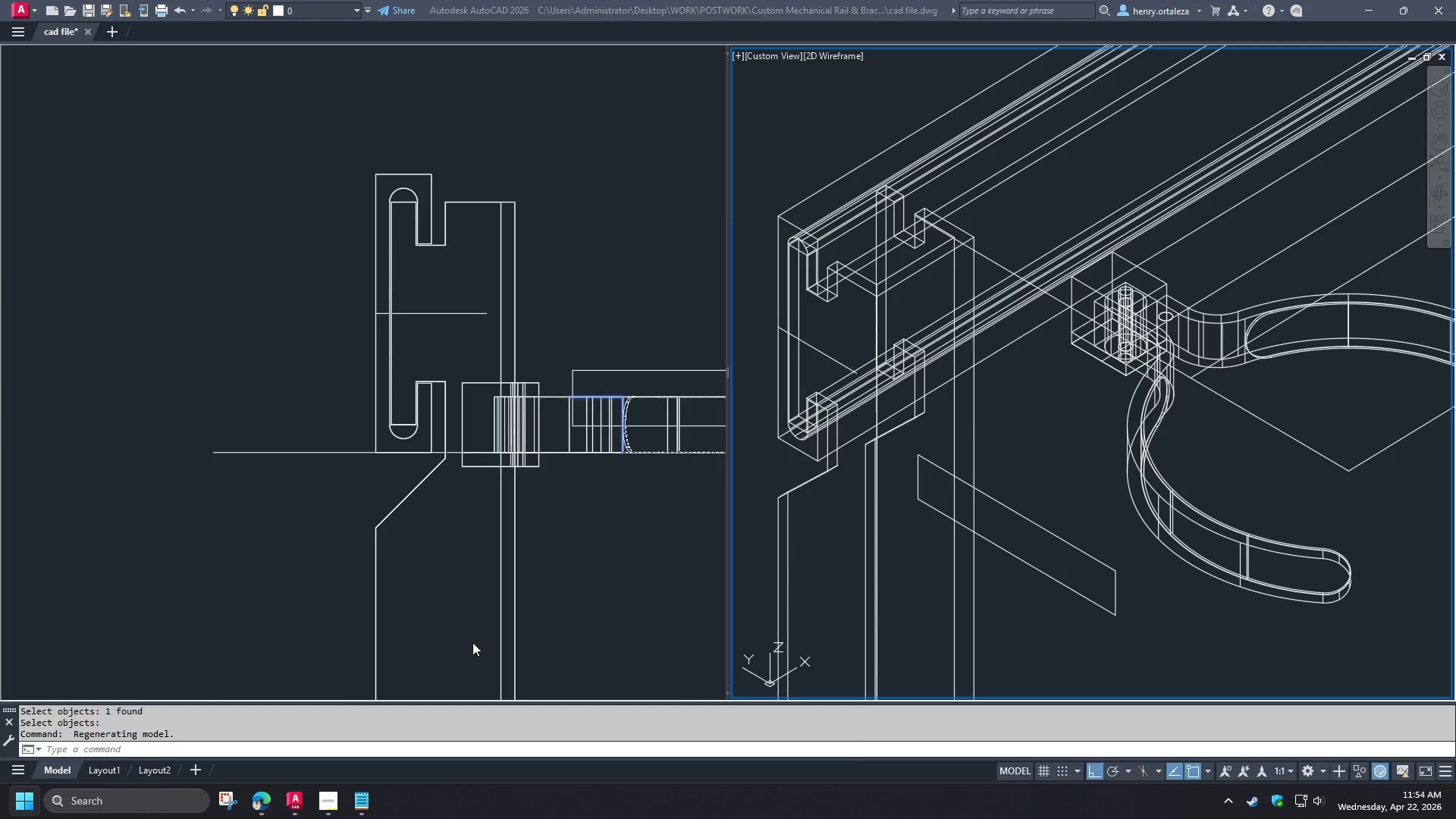 
type(calc)
 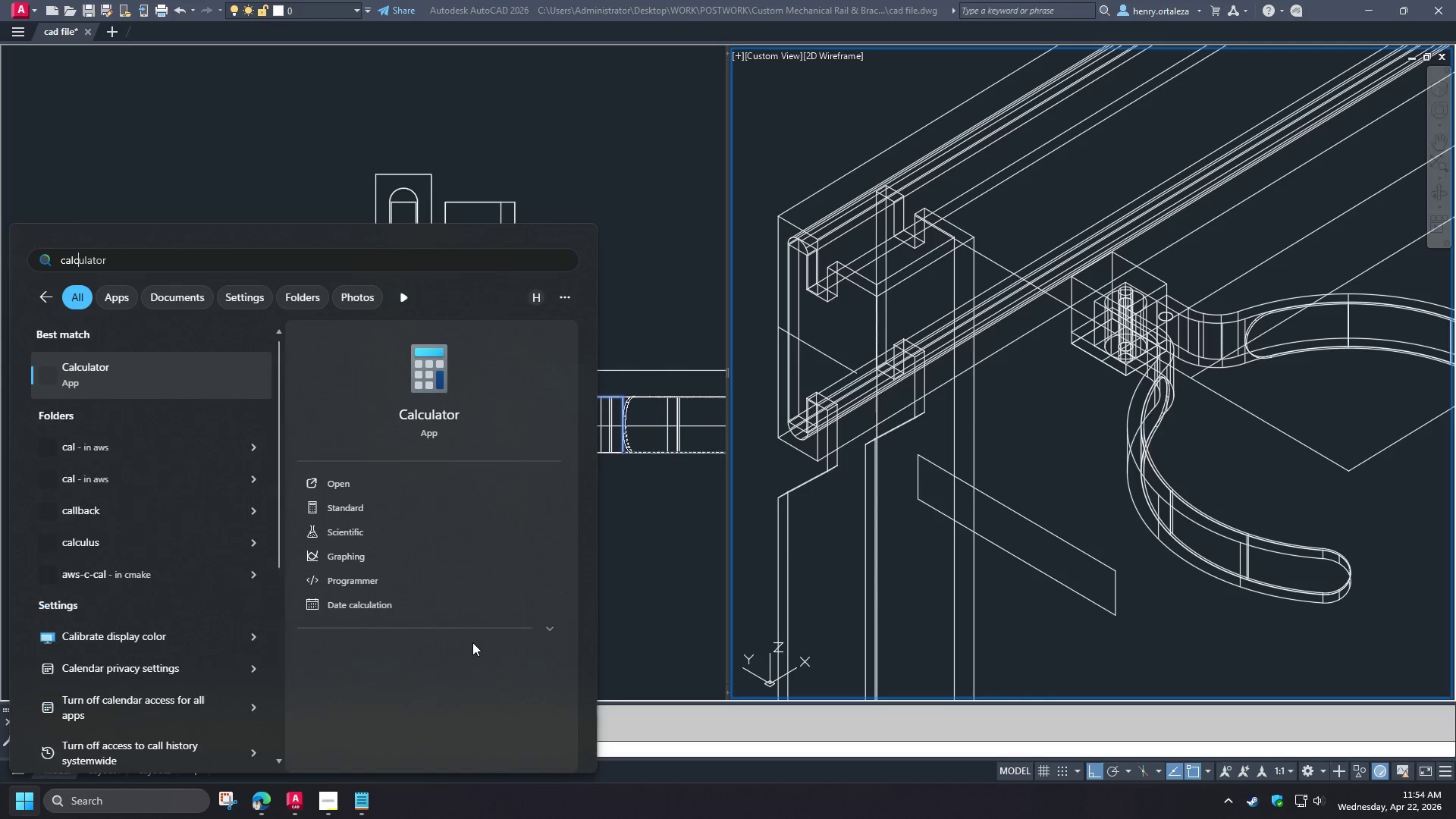 
key(Enter)
 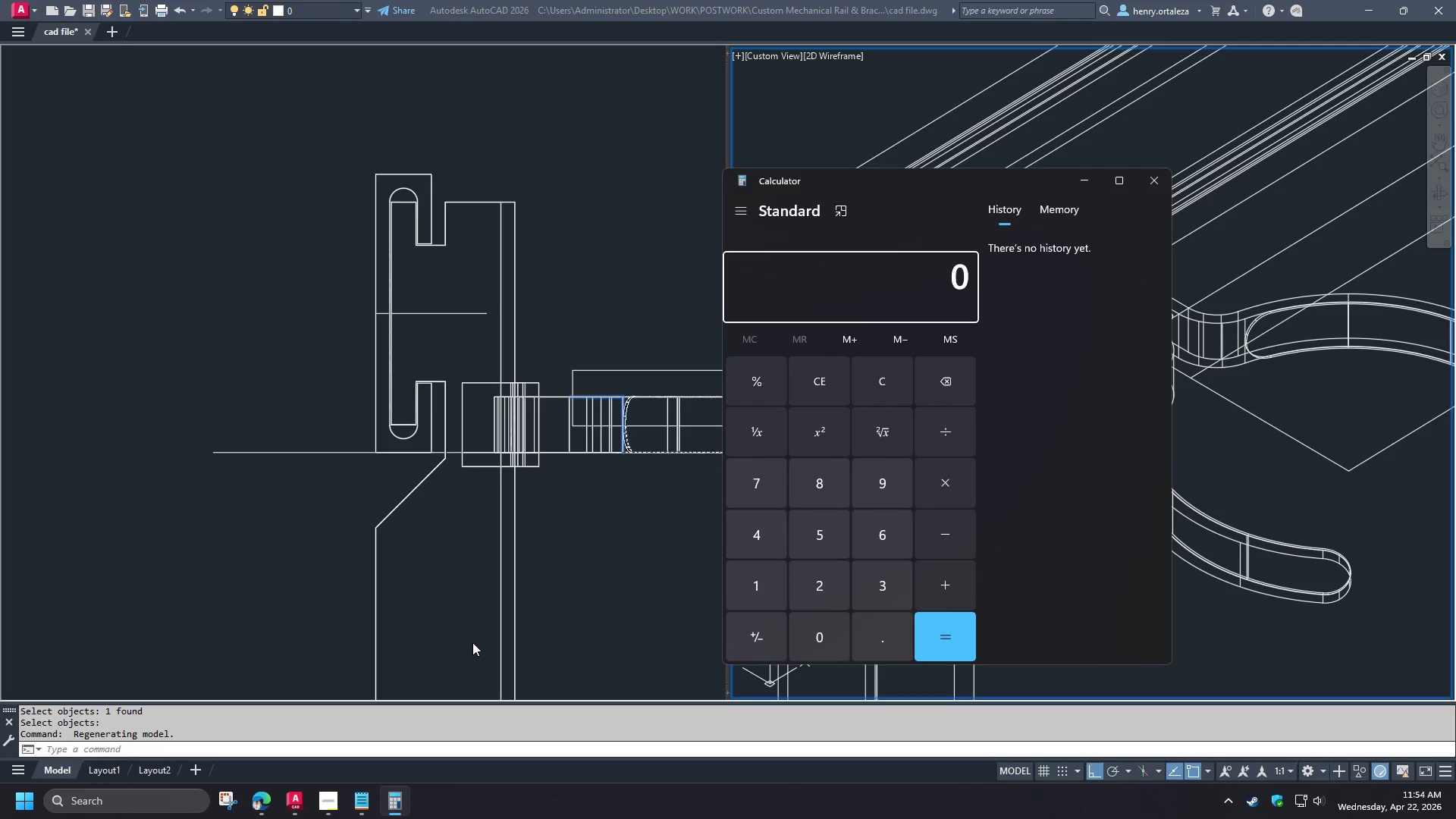 
key(Escape)
 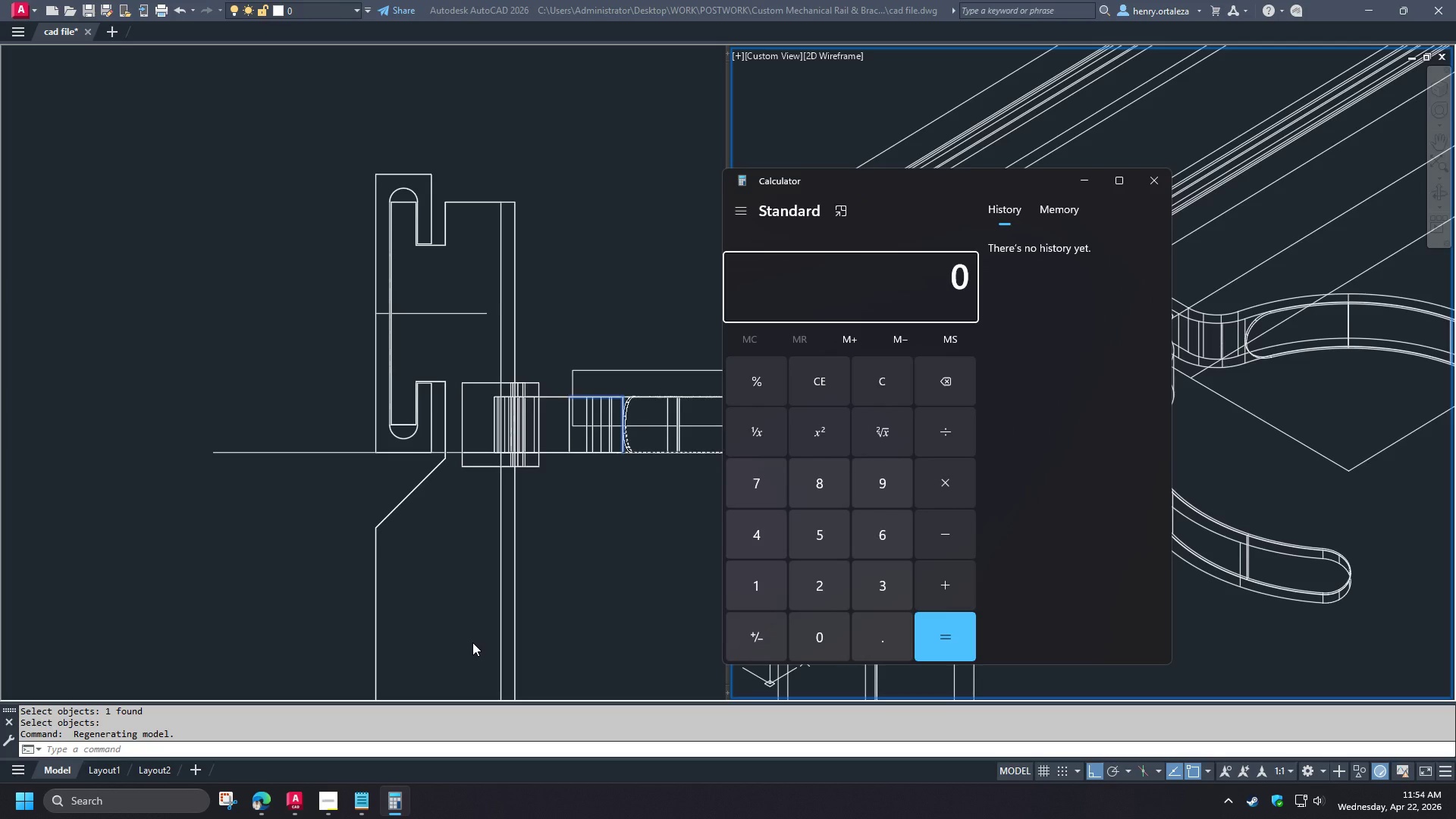 
key(Numpad2)
 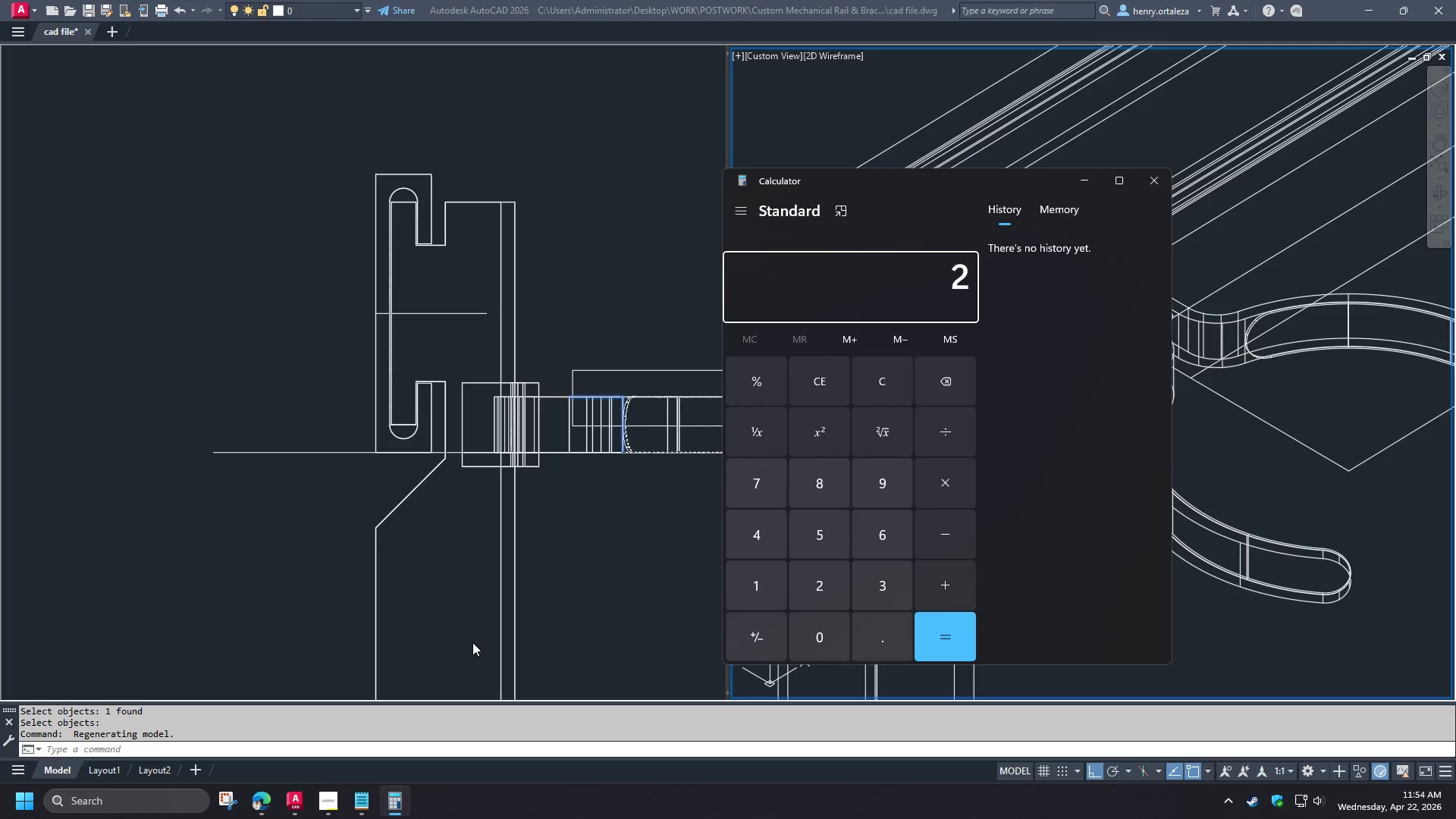 
key(Numpad5)
 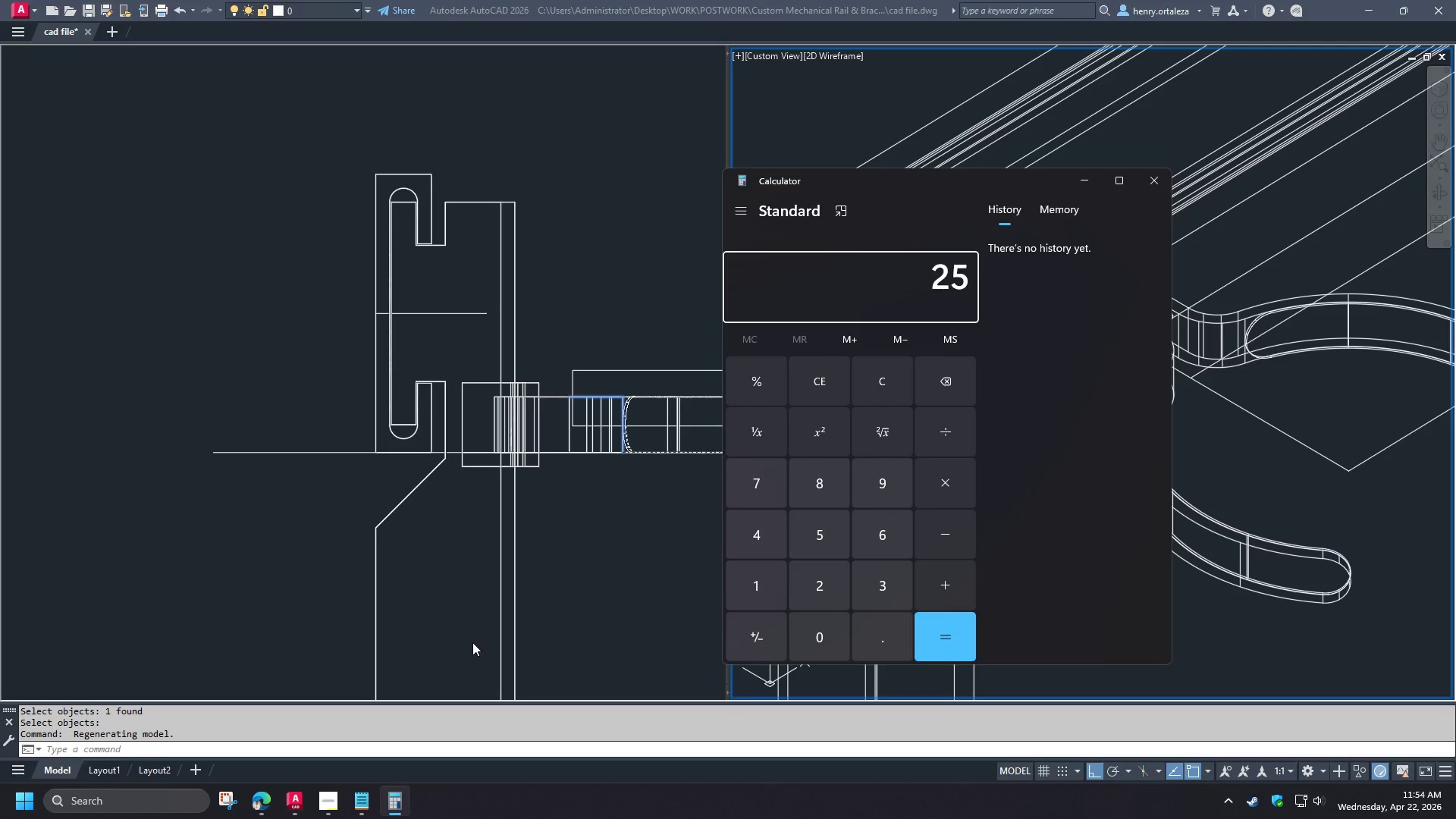 
key(NumpadSubtract)
 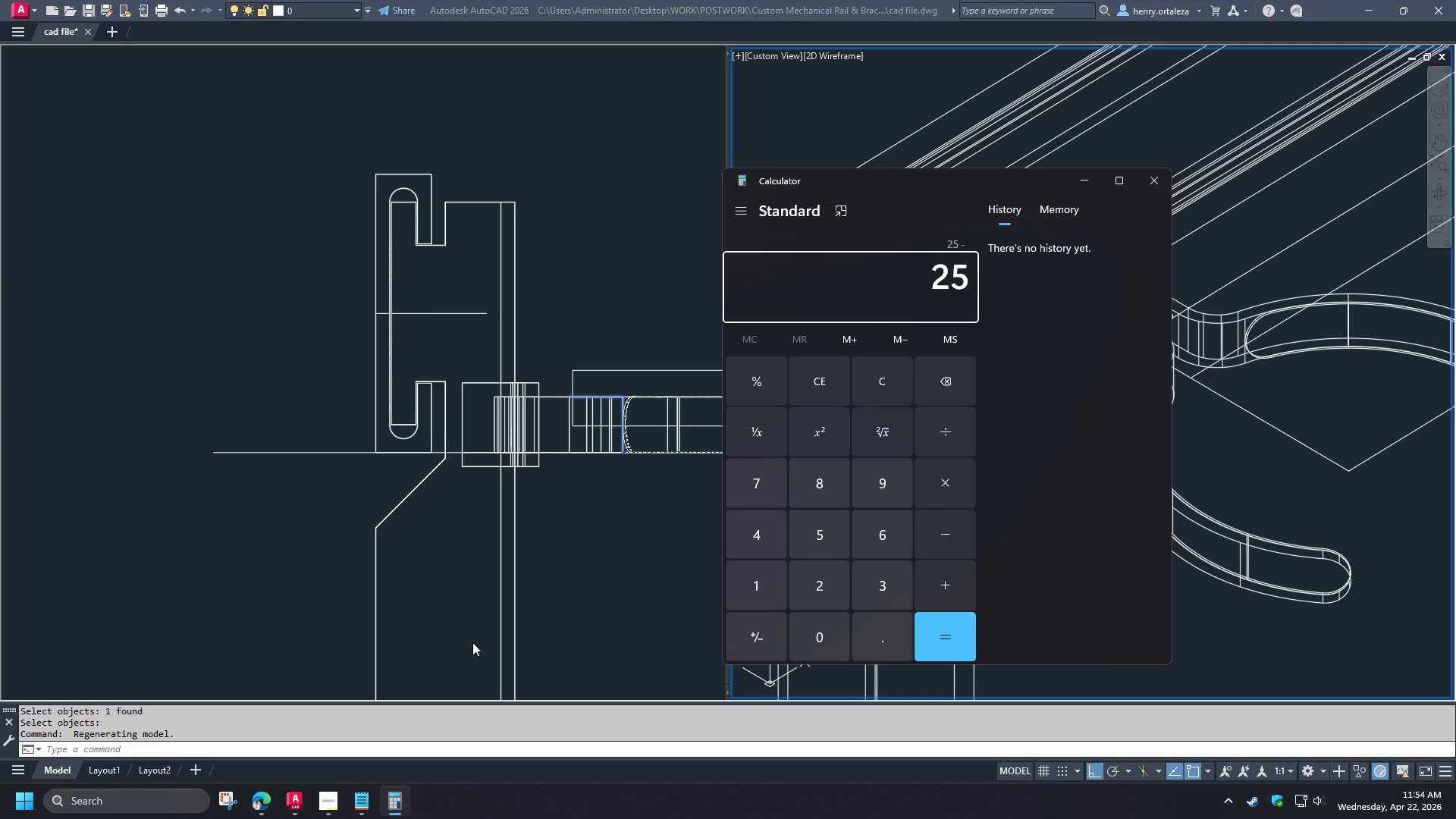 
key(Numpad1)
 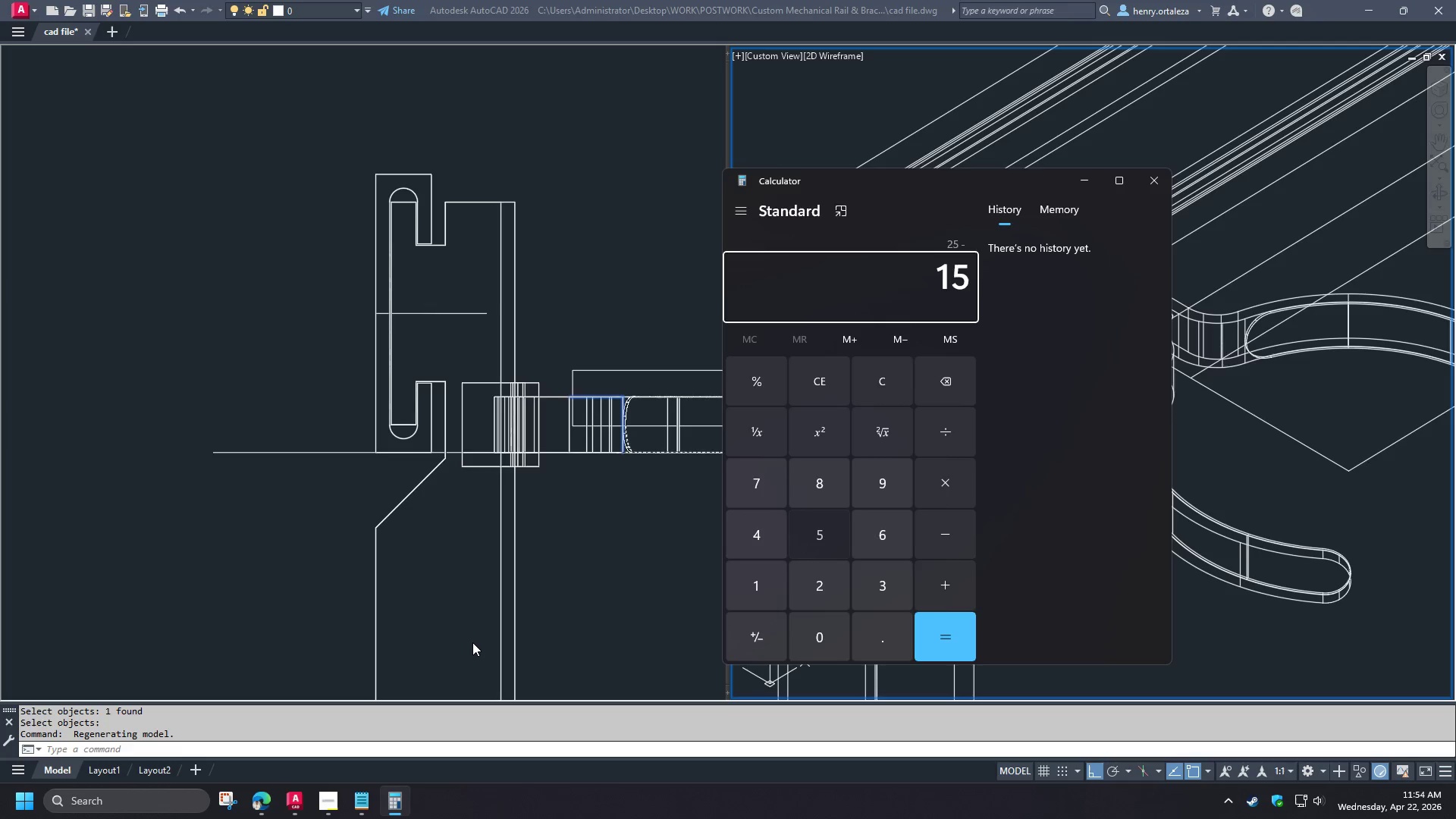 
key(Numpad5)
 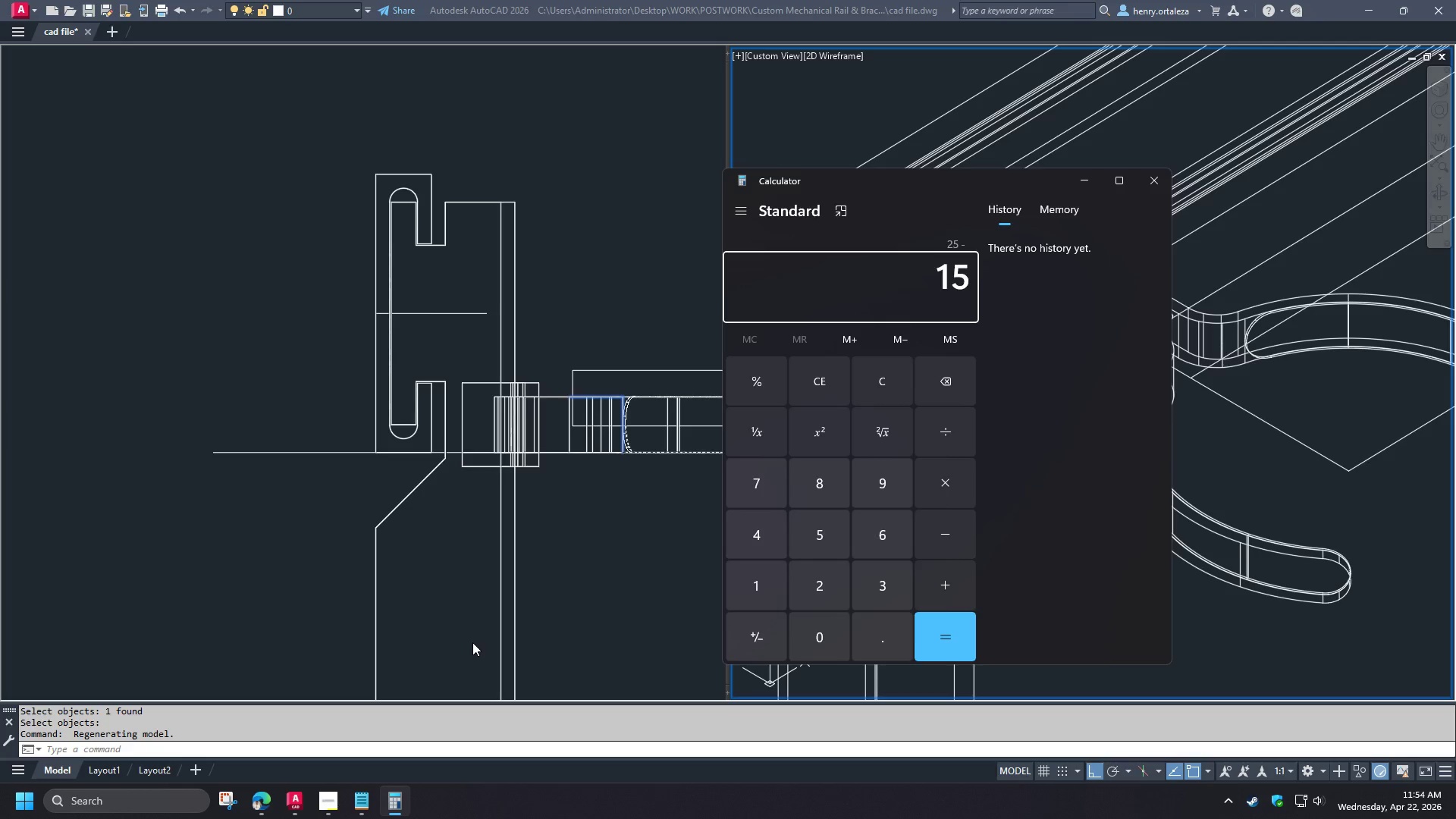 
key(Numpad0)
 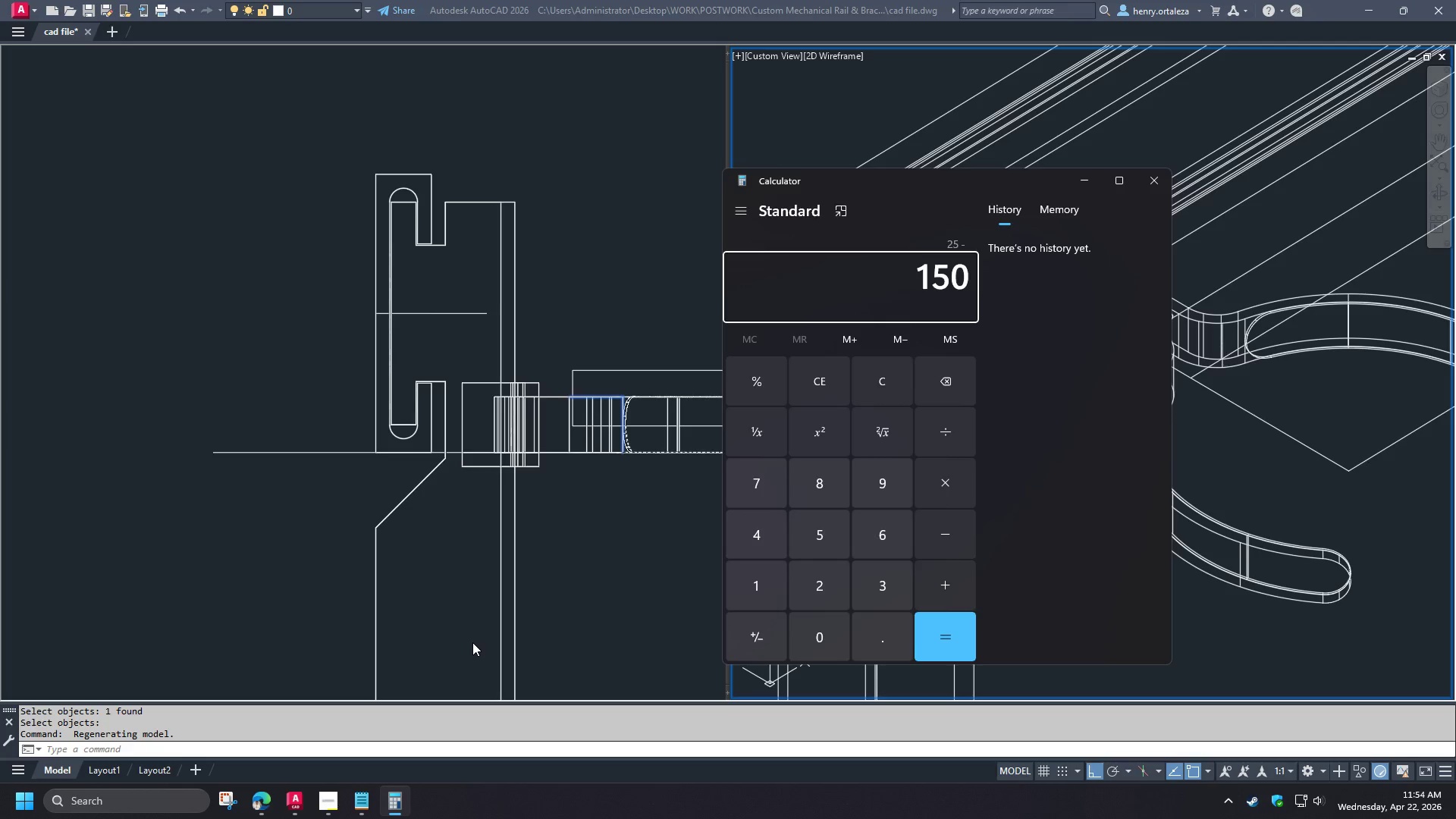 
key(NumpadEnter)
 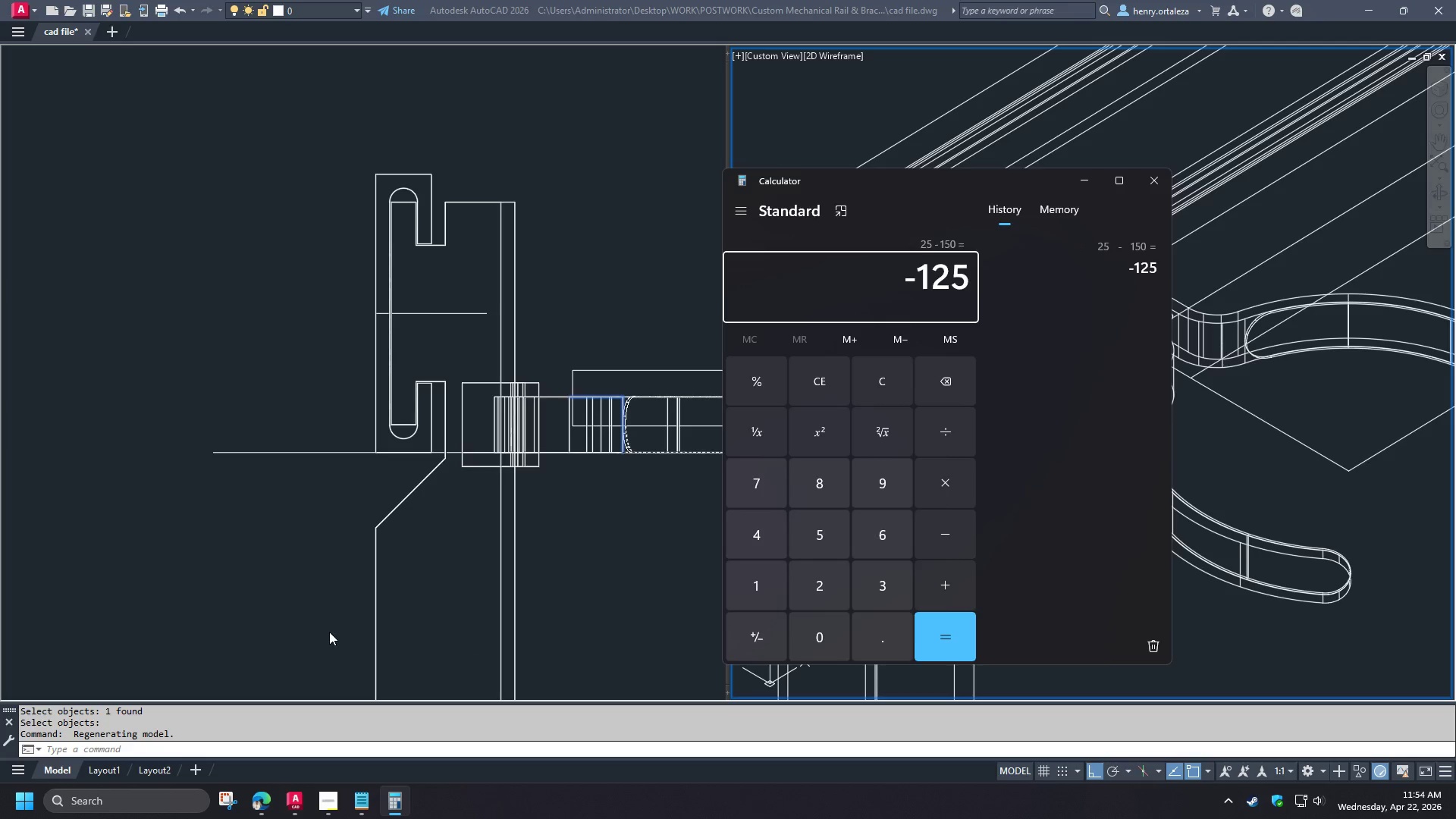 
left_click([584, 565])
 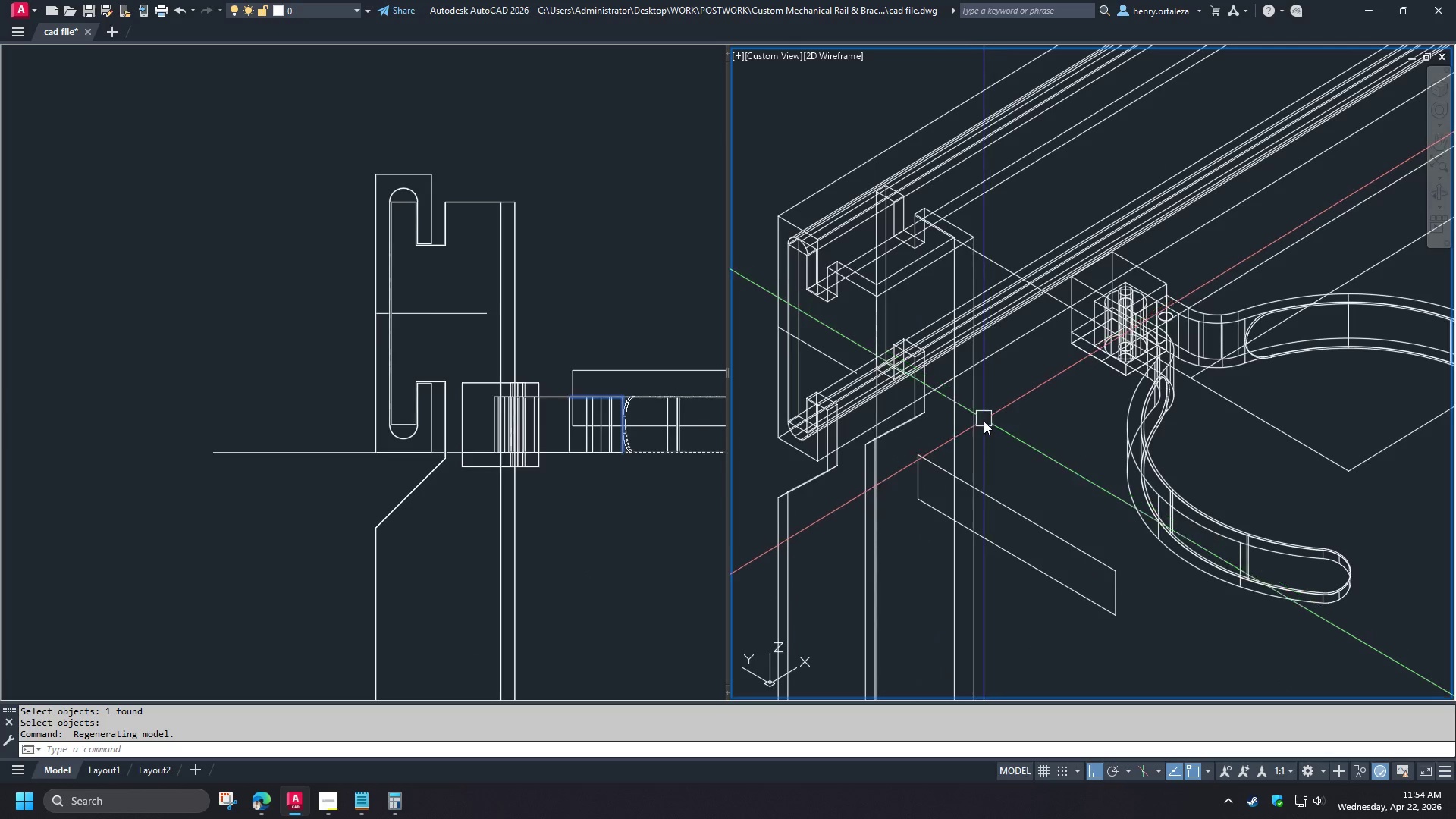 
left_click([975, 425])
 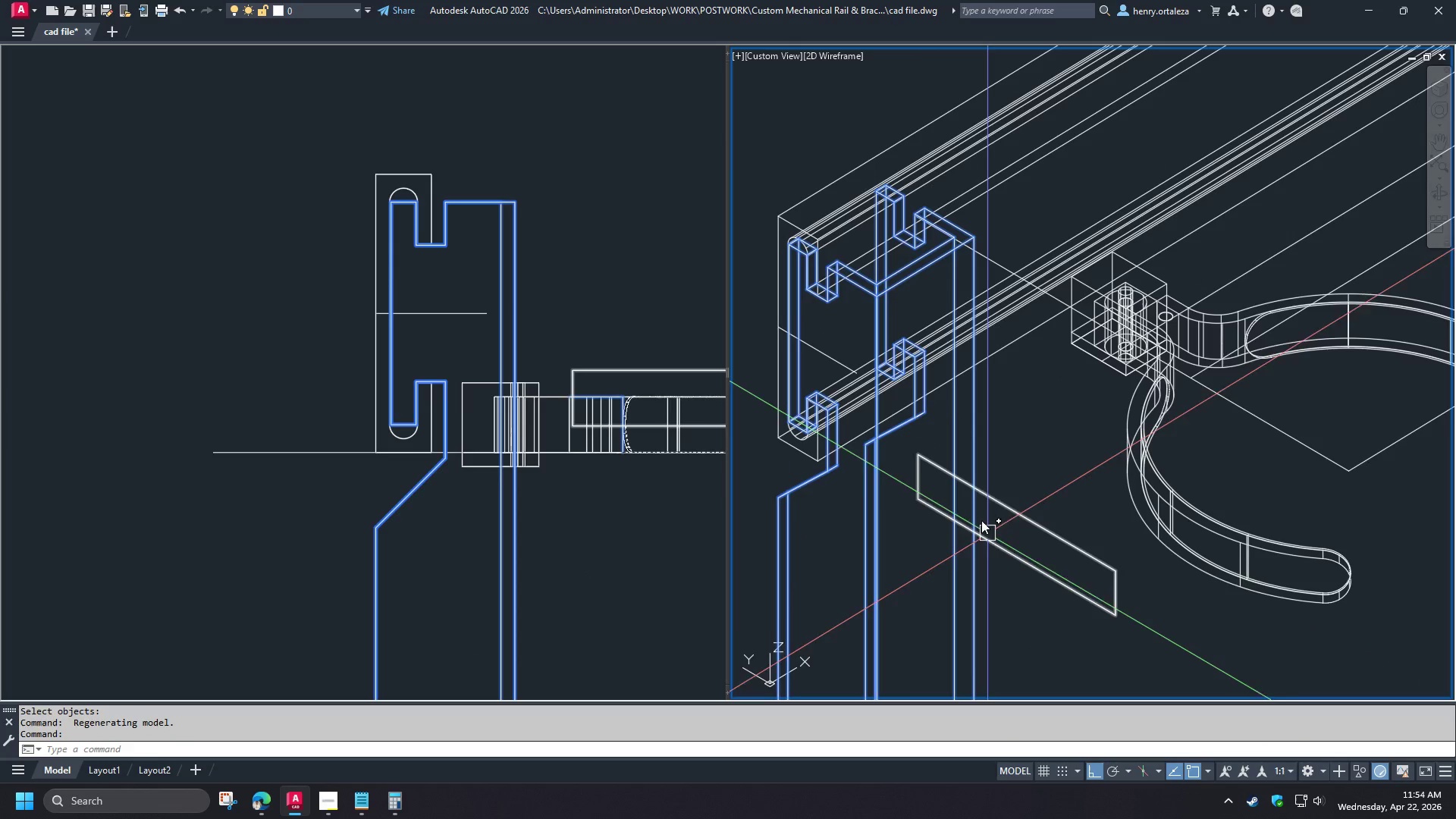 
key(M)
 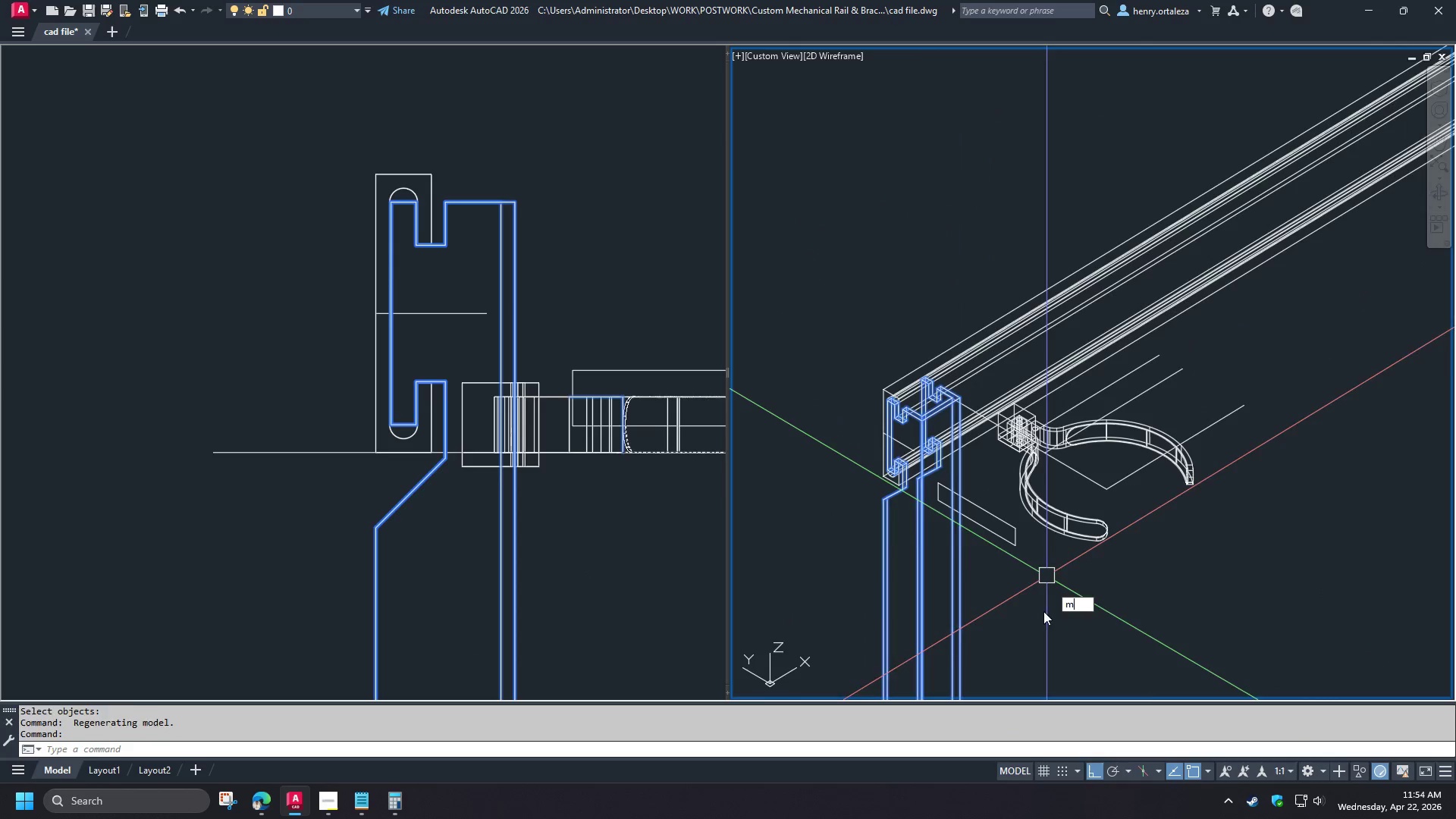 
key(Space)
 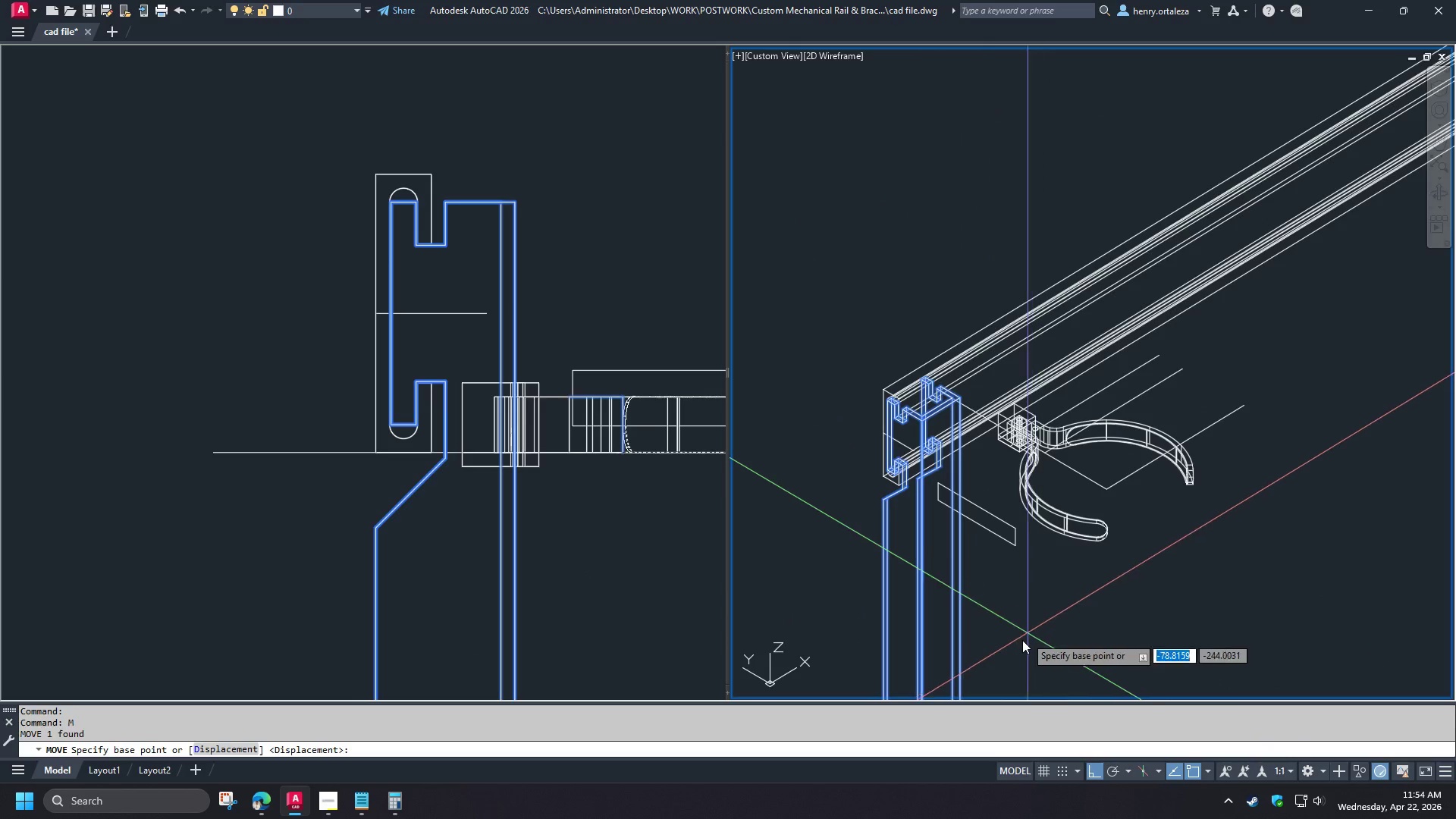 
scroll: coordinate [951, 503], scroll_direction: down, amount: 2.0
 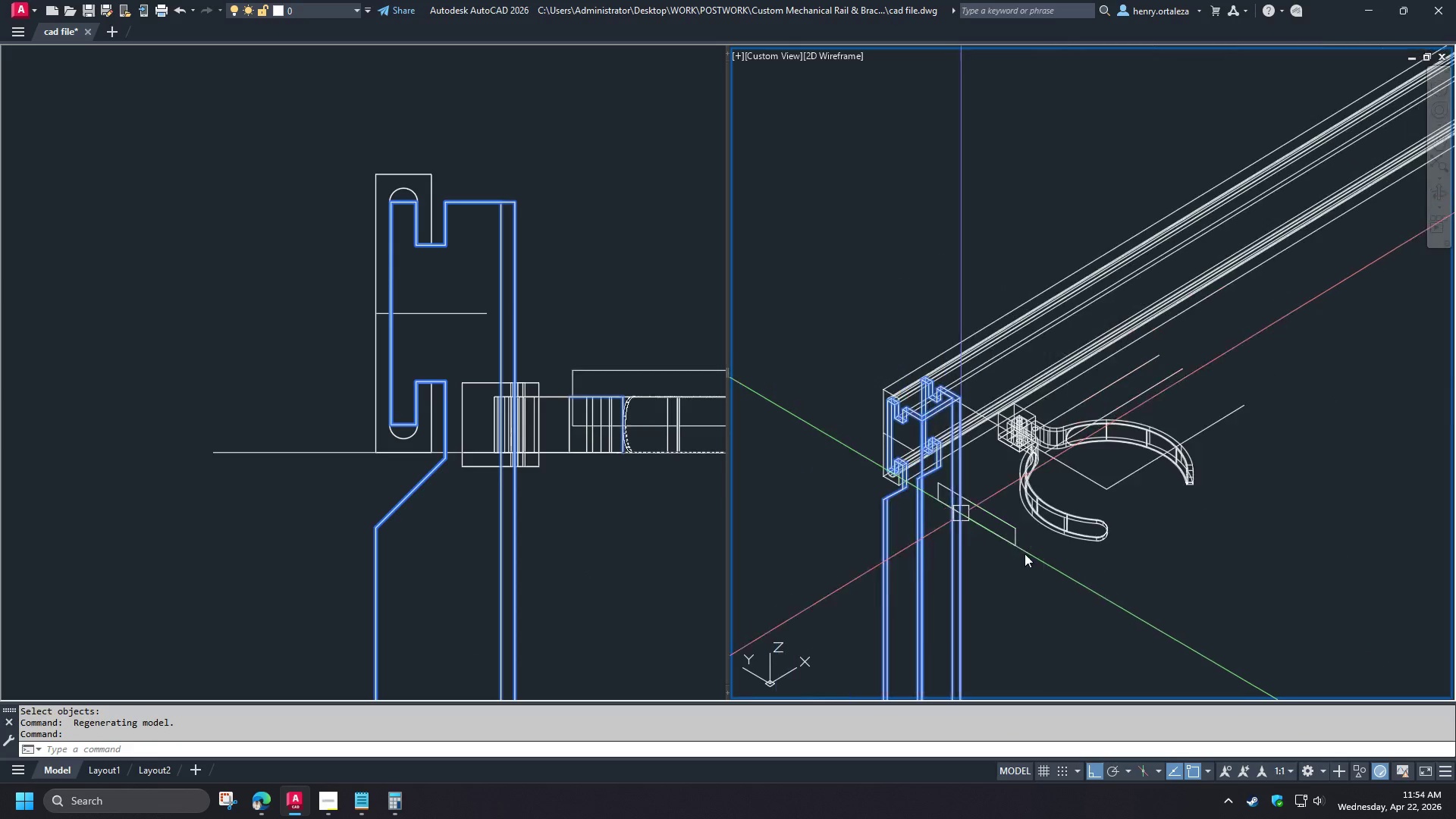 
left_click_drag(start_coordinate=[1022, 640], to_coordinate=[1028, 638])
 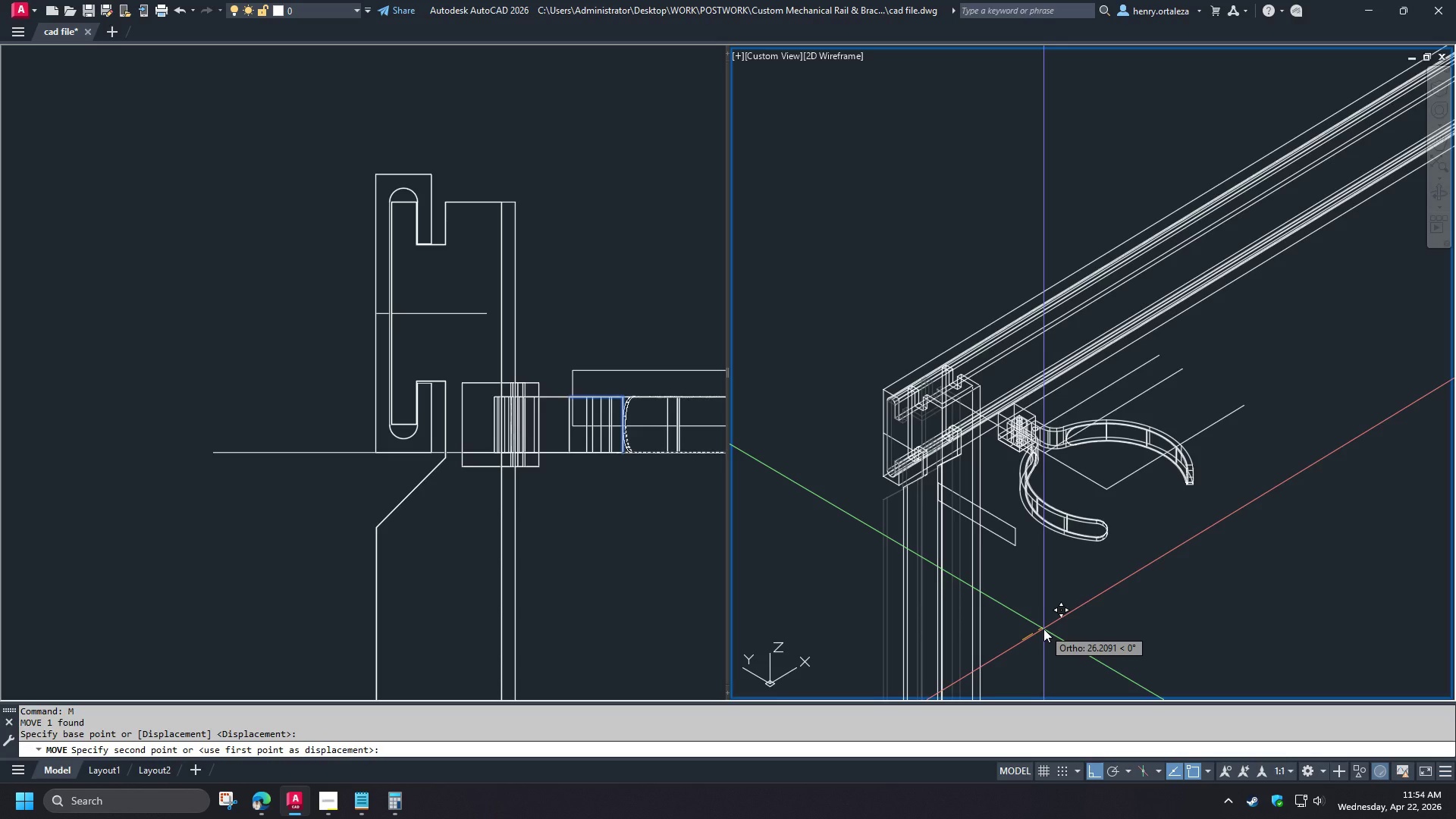 
wait(12.2)
 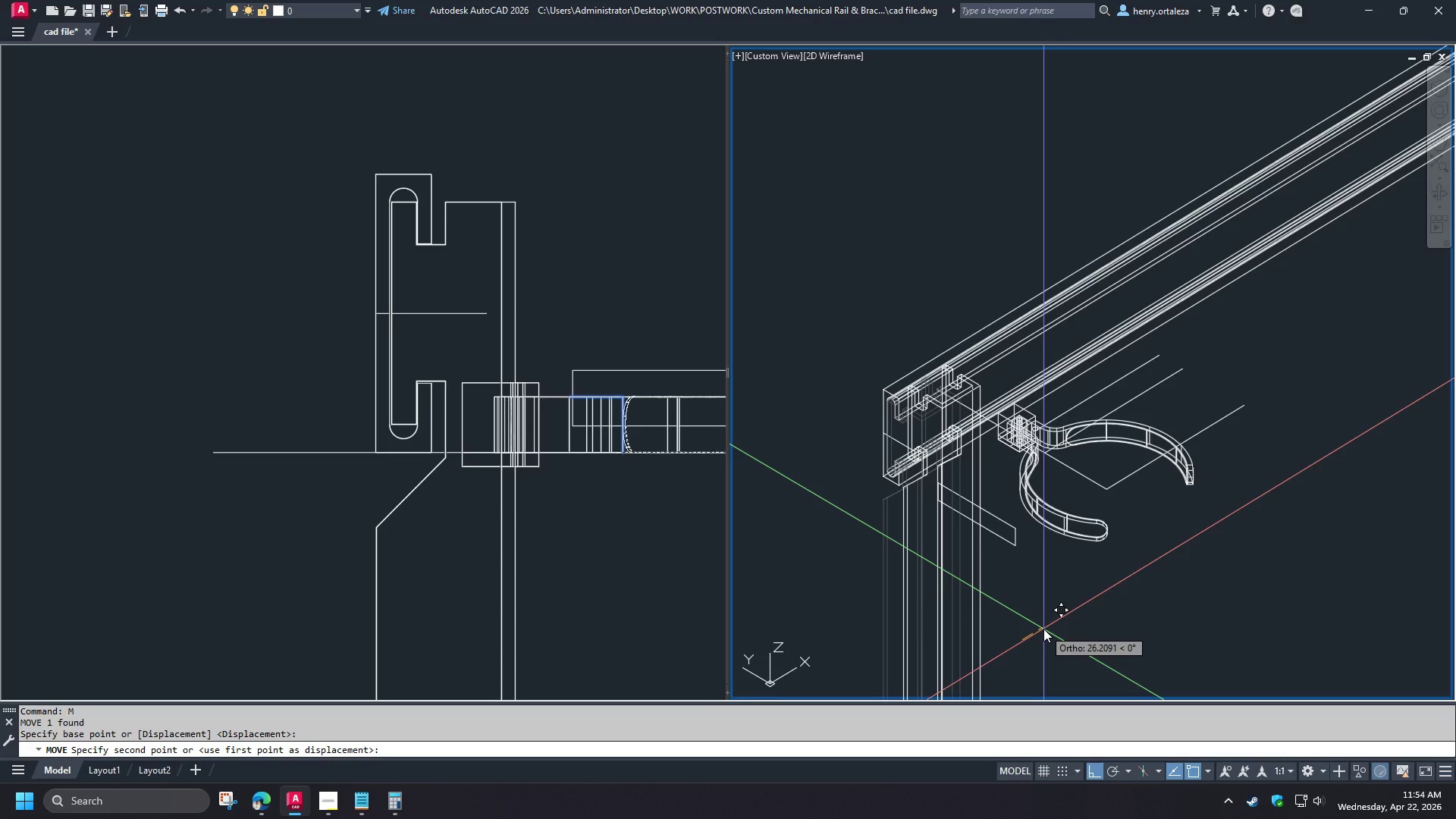 
key(Numpad1)
 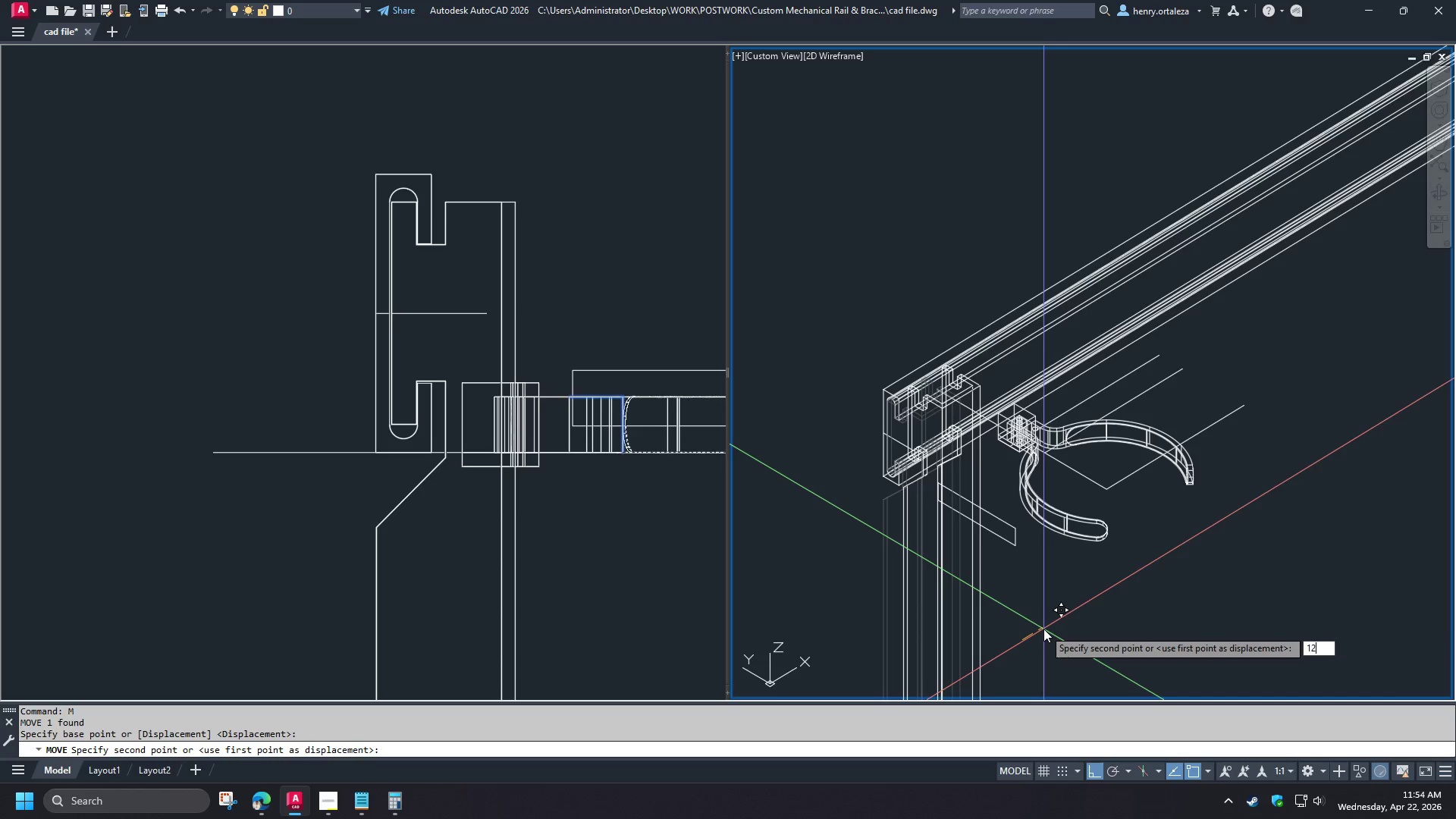 
key(Numpad2)
 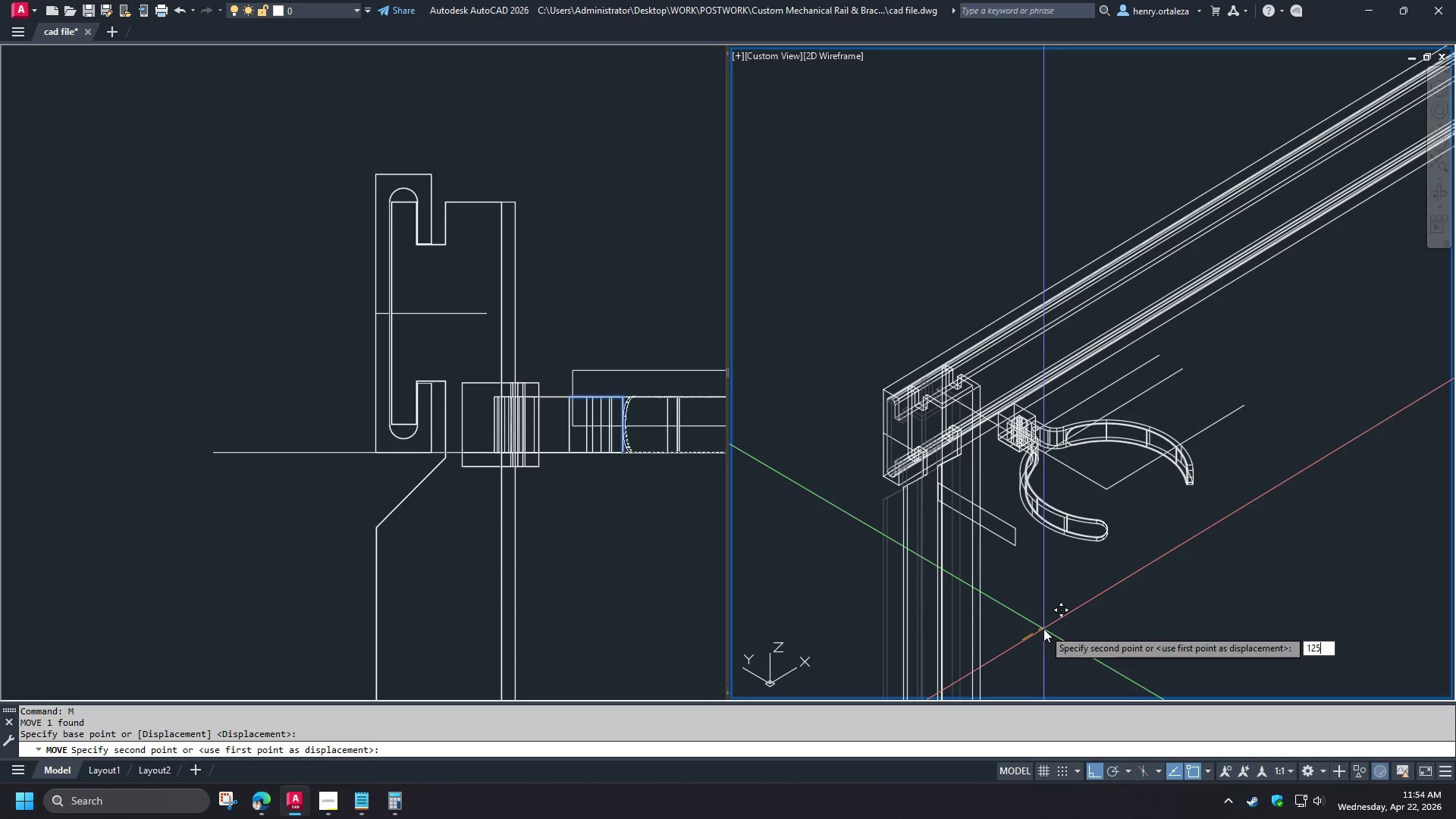 
key(Numpad5)
 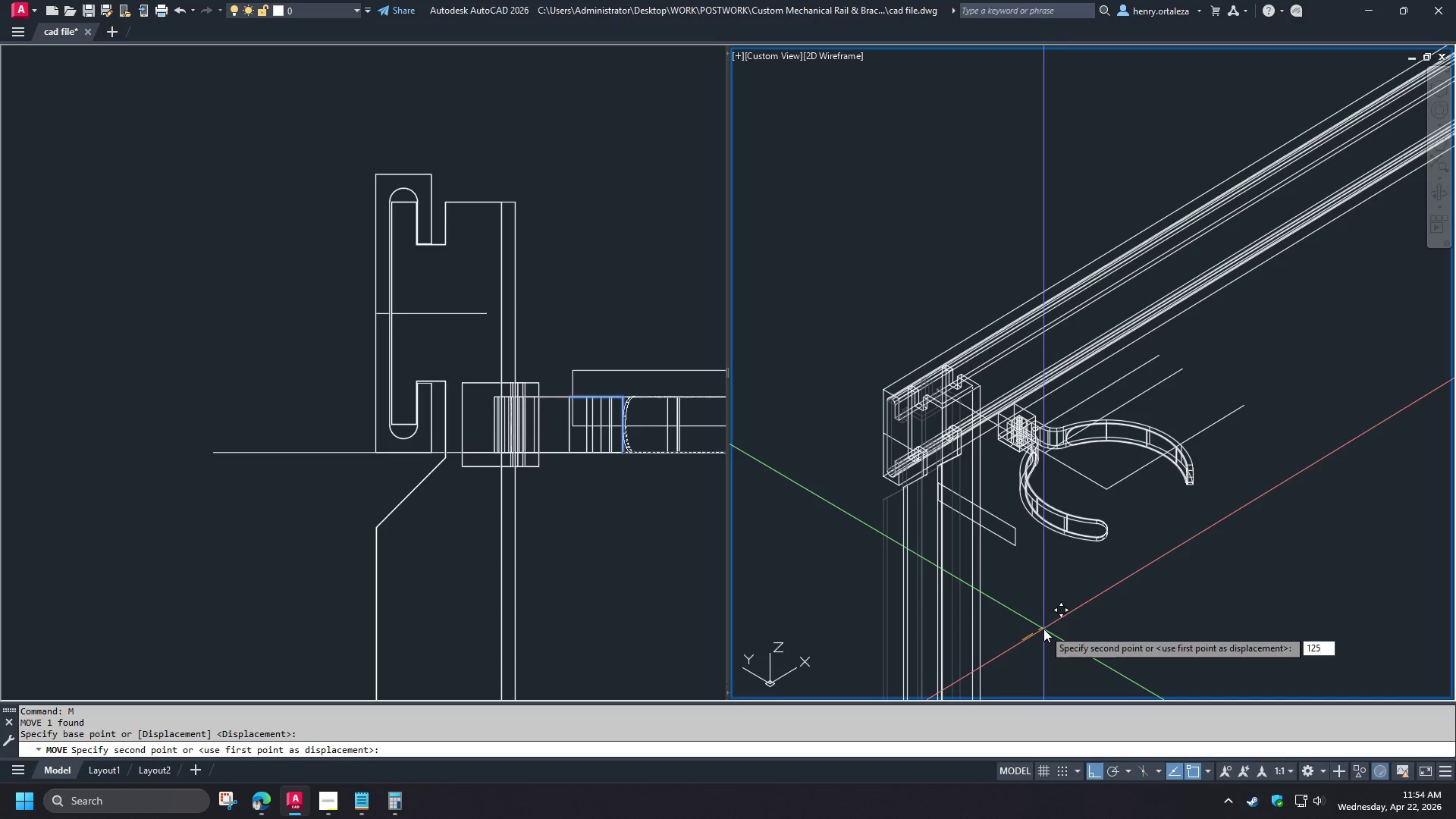 
key(NumpadEnter)
 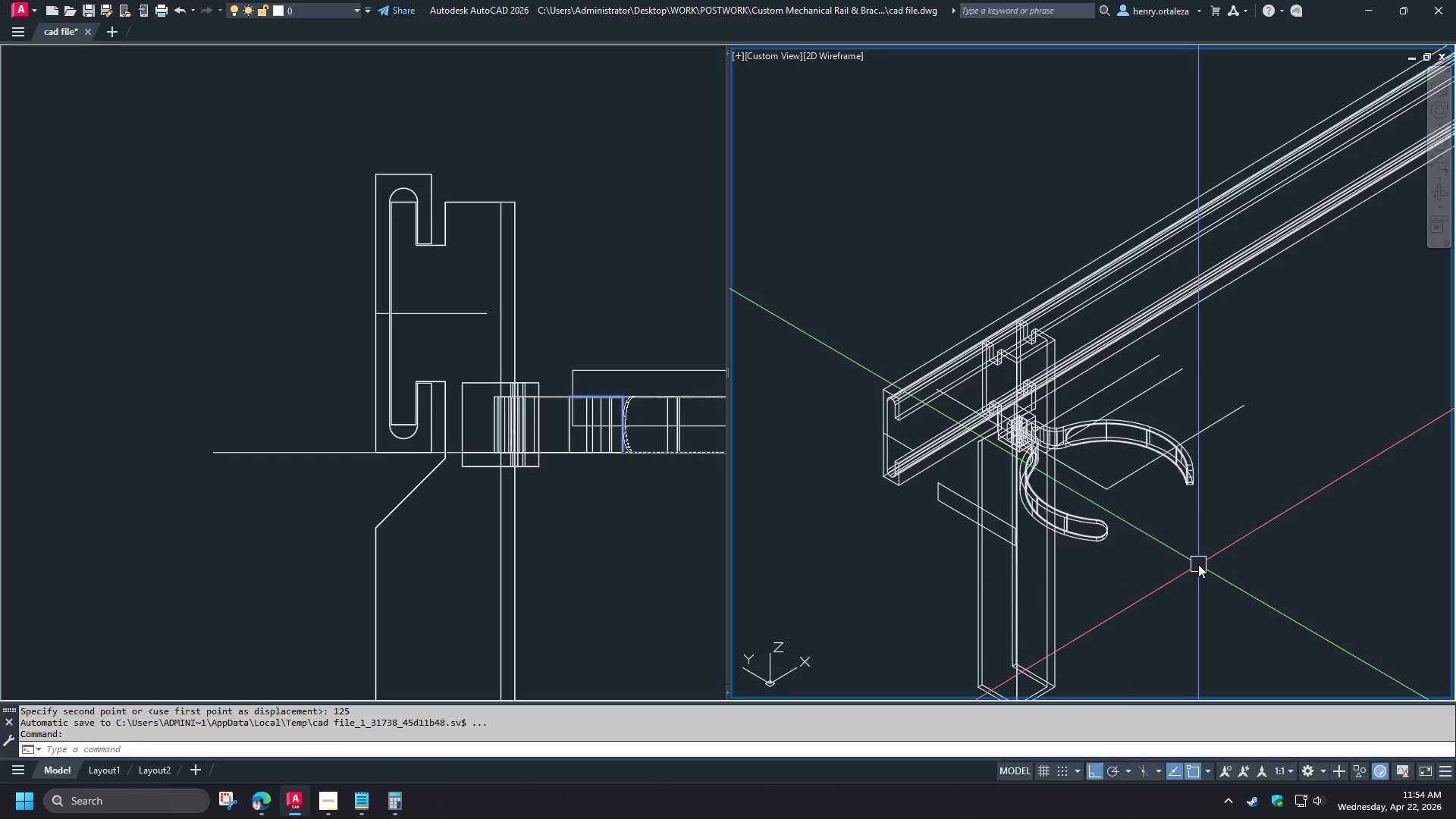 
scroll: coordinate [918, 343], scroll_direction: up, amount: 3.0
 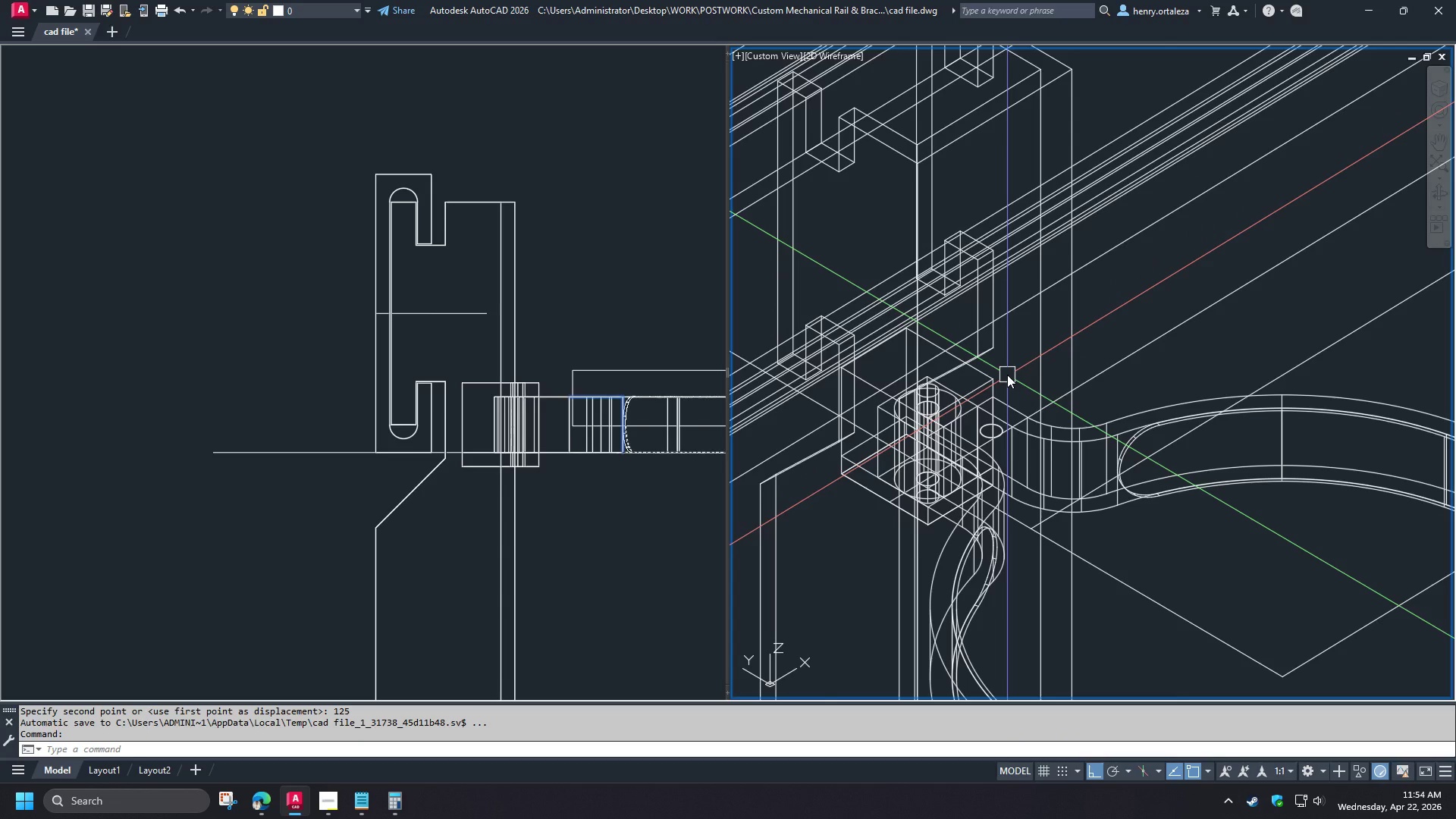 
key(Minus)
 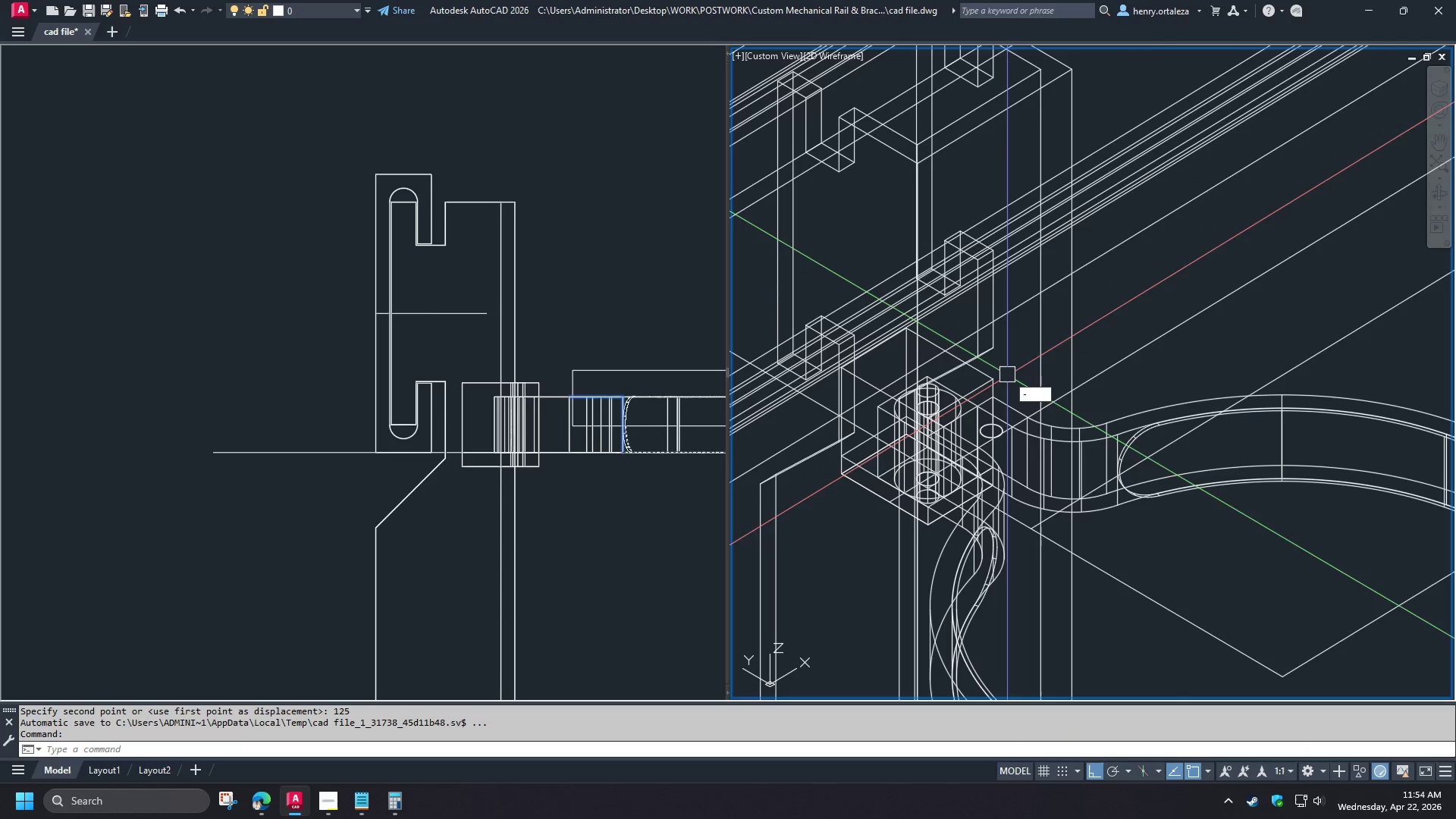 
key(V)
 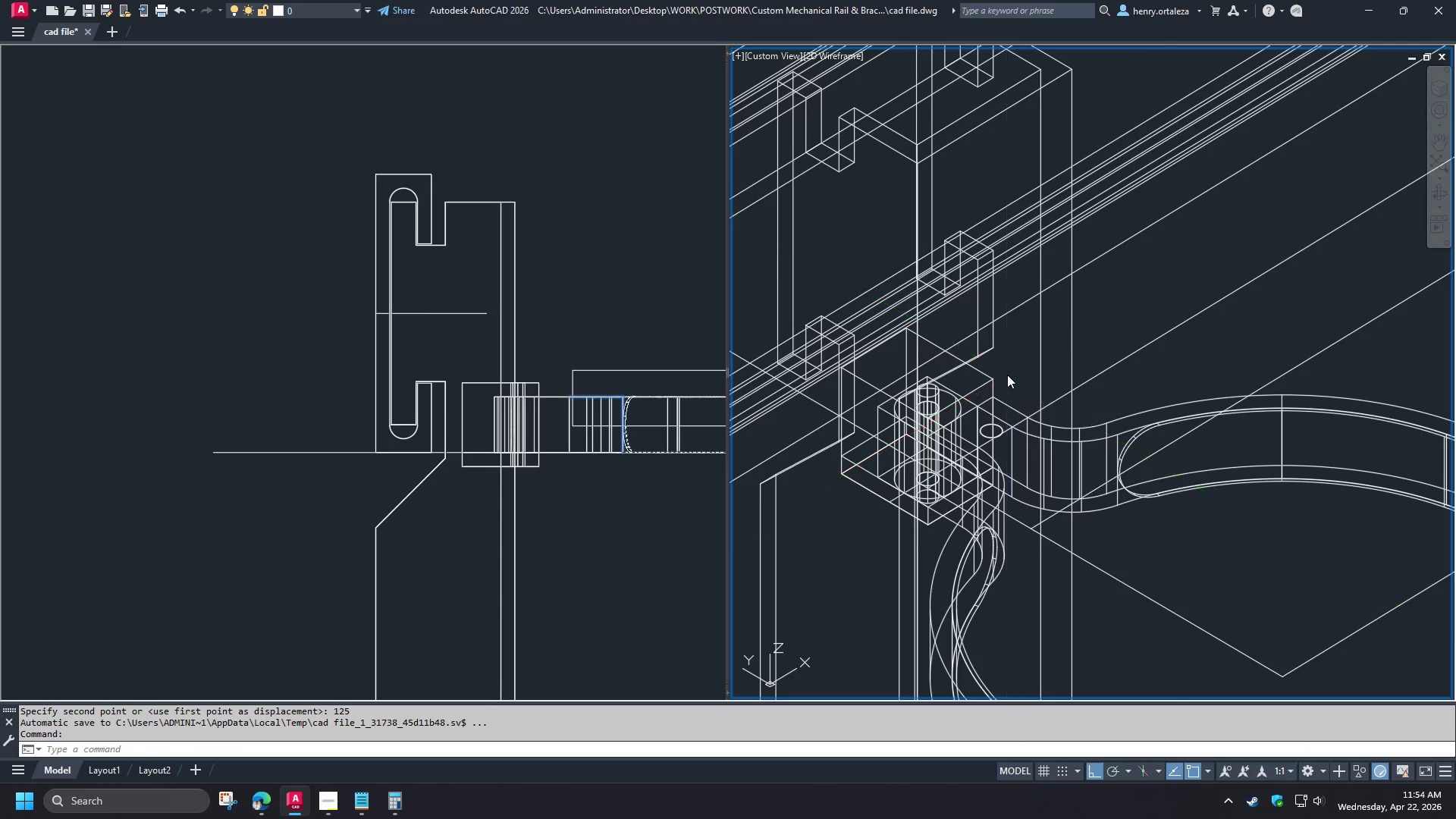 
key(Space)
 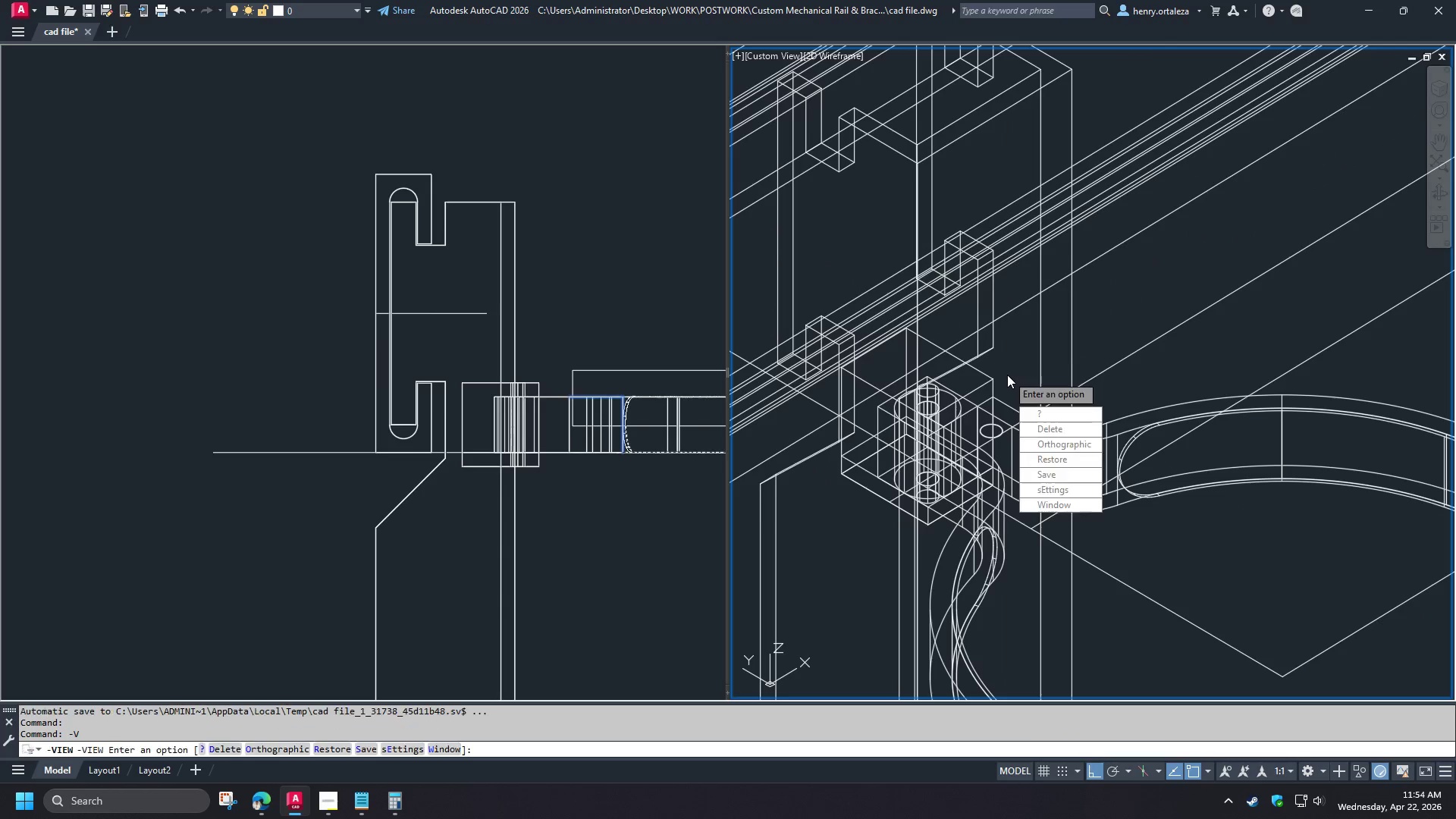 
key(T)
 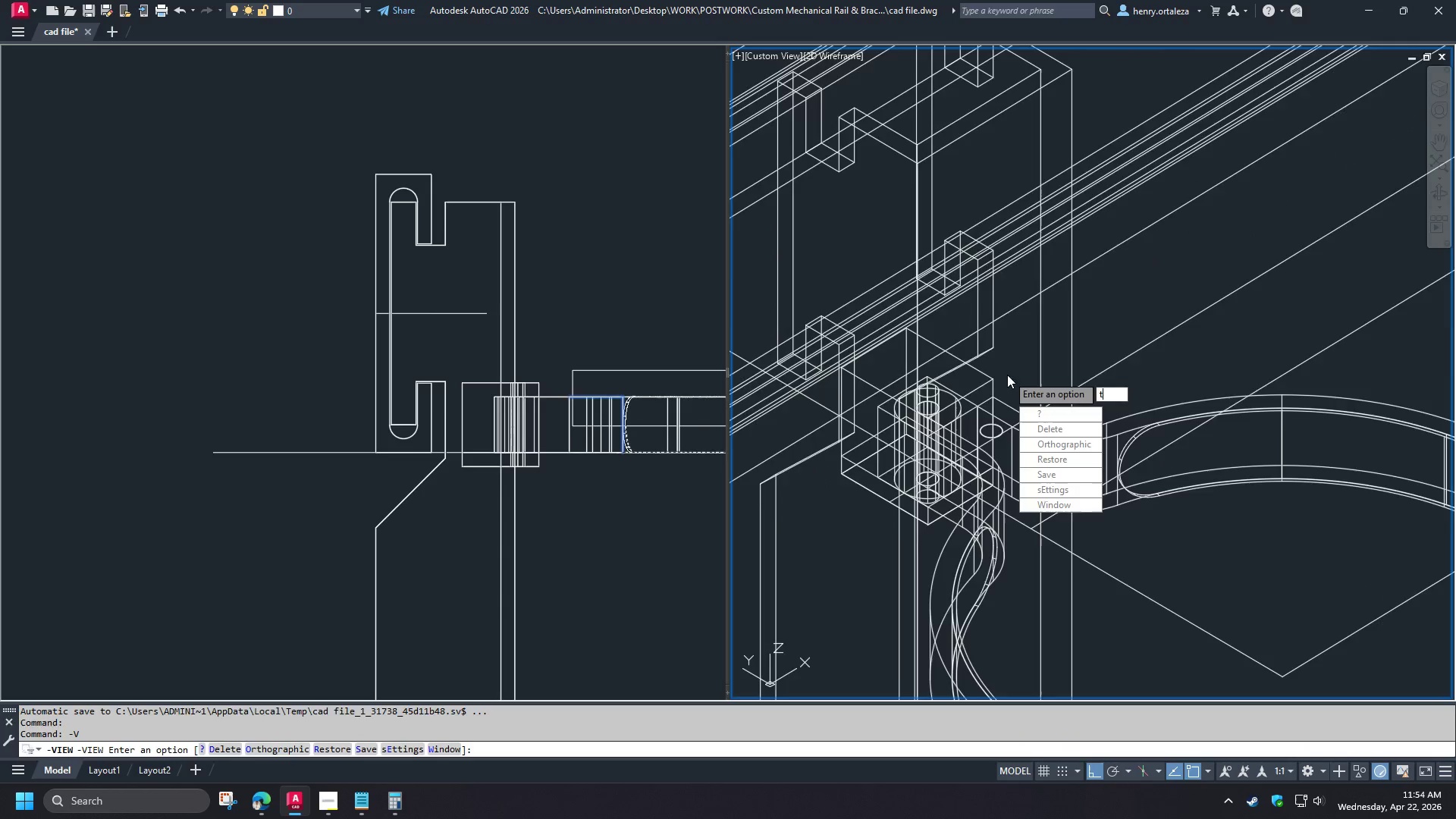 
key(Space)
 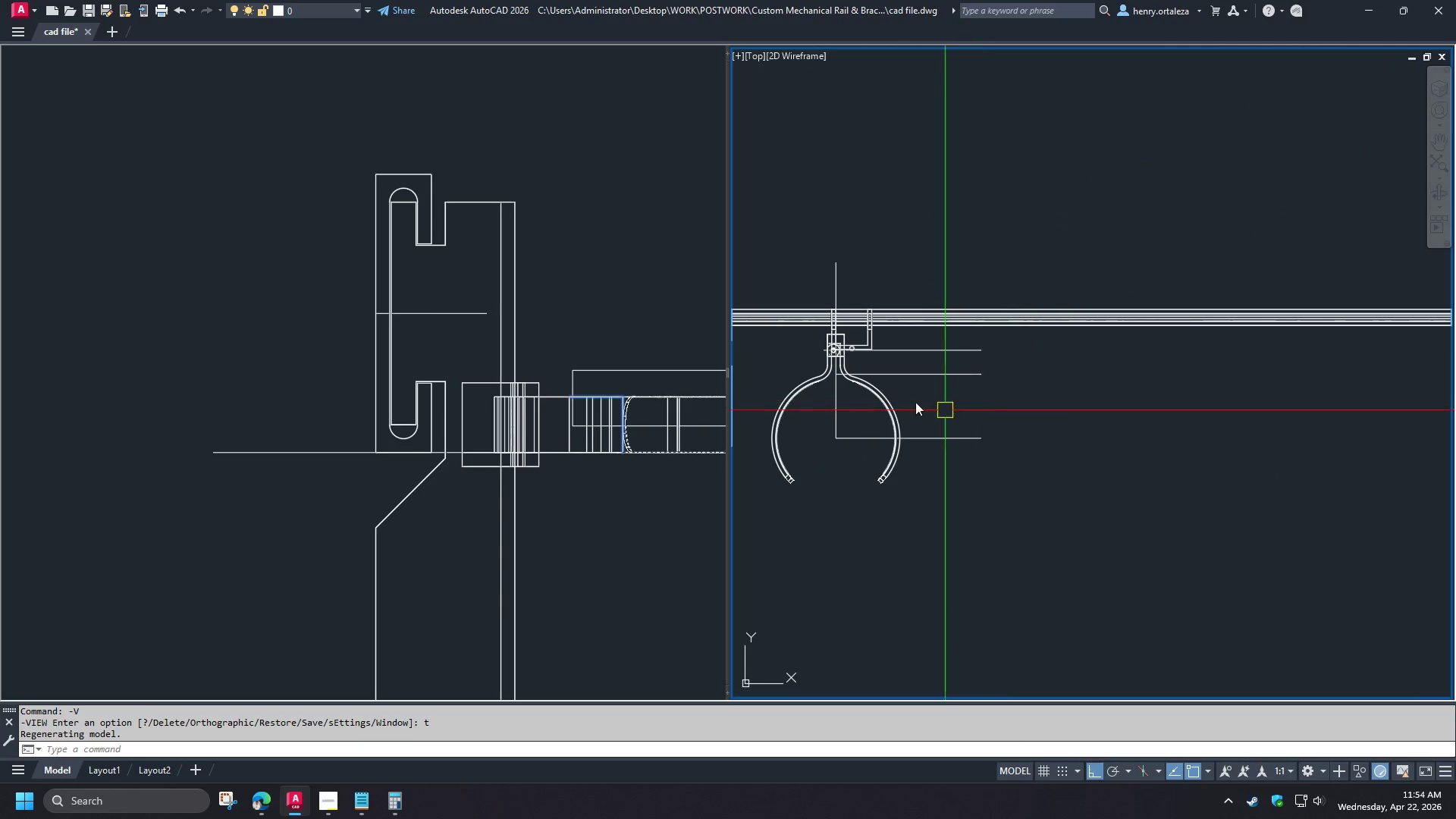 
scroll: coordinate [802, 329], scroll_direction: up, amount: 4.0
 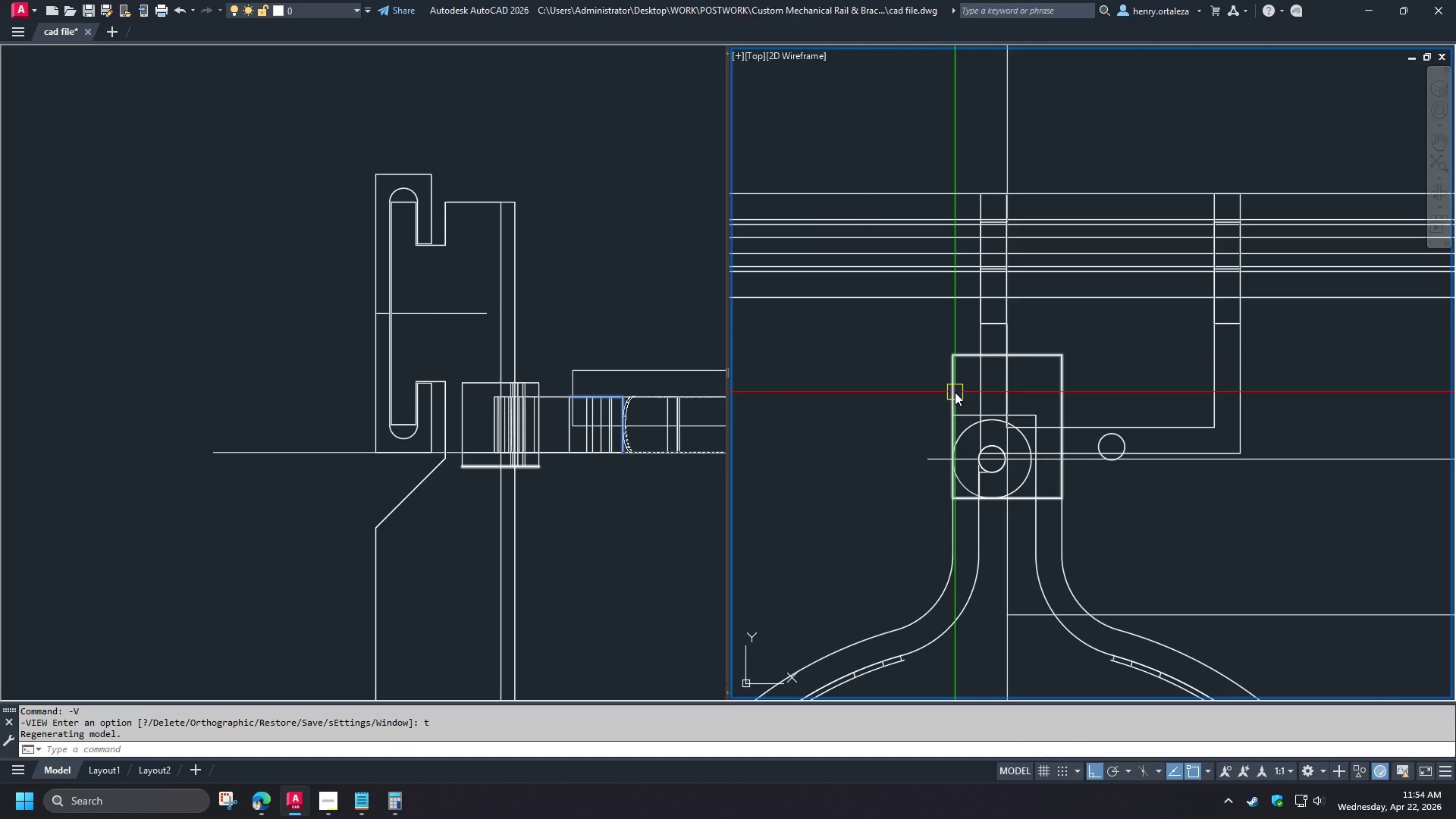 
scroll: coordinate [899, 376], scroll_direction: down, amount: 3.0
 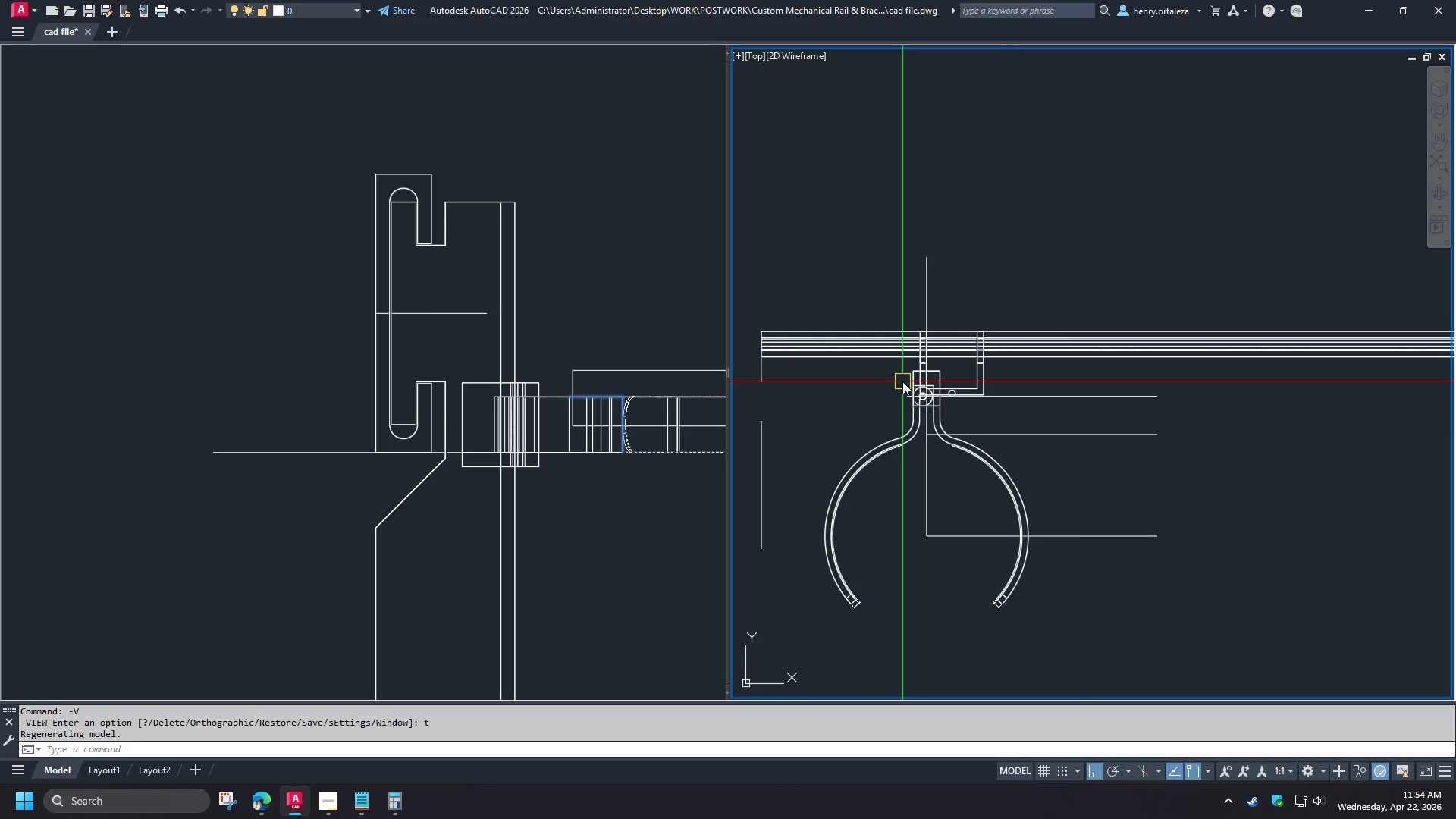 
scroll: coordinate [902, 380], scroll_direction: up, amount: 2.0
 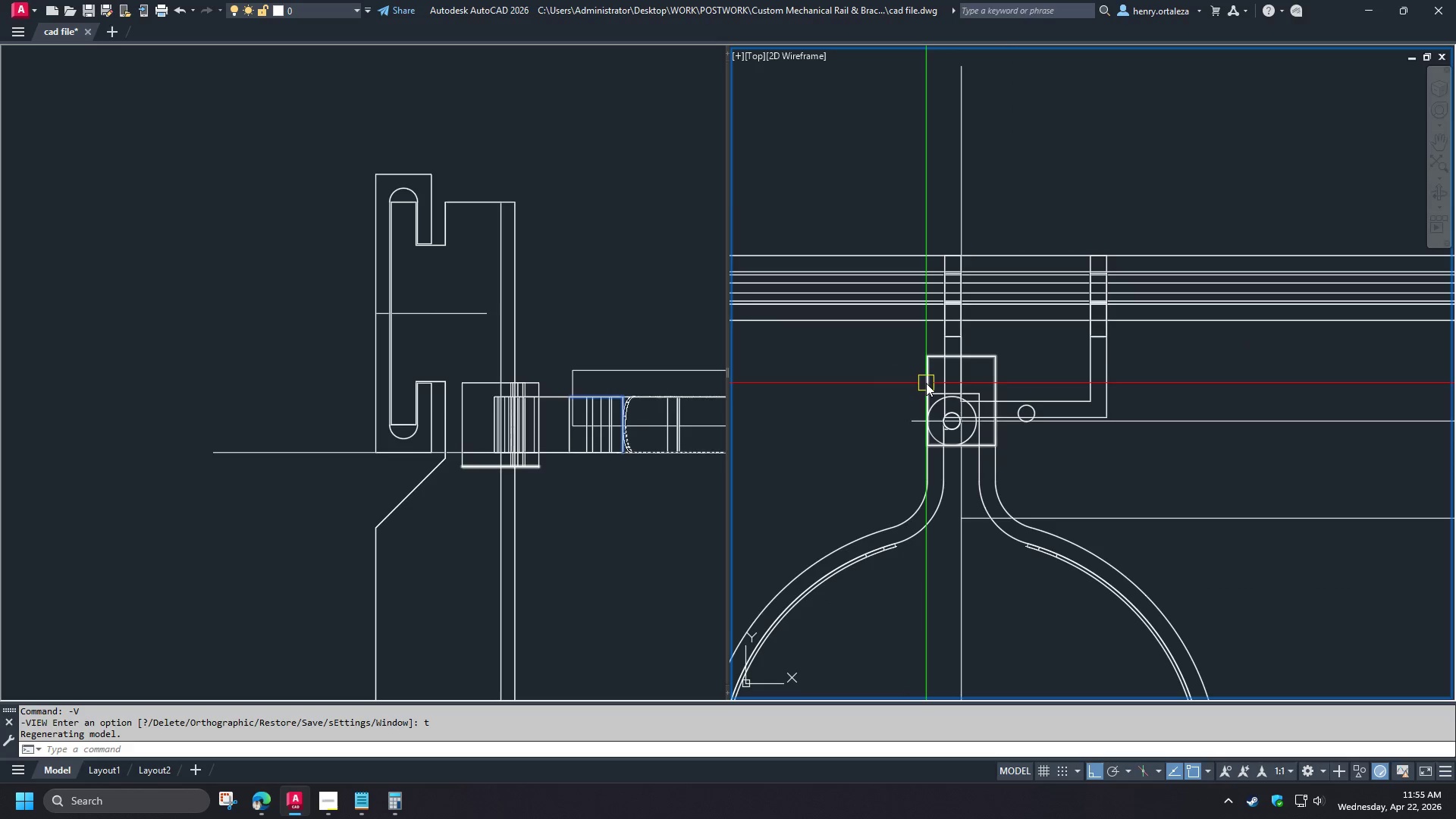 
scroll: coordinate [898, 388], scroll_direction: down, amount: 3.0
 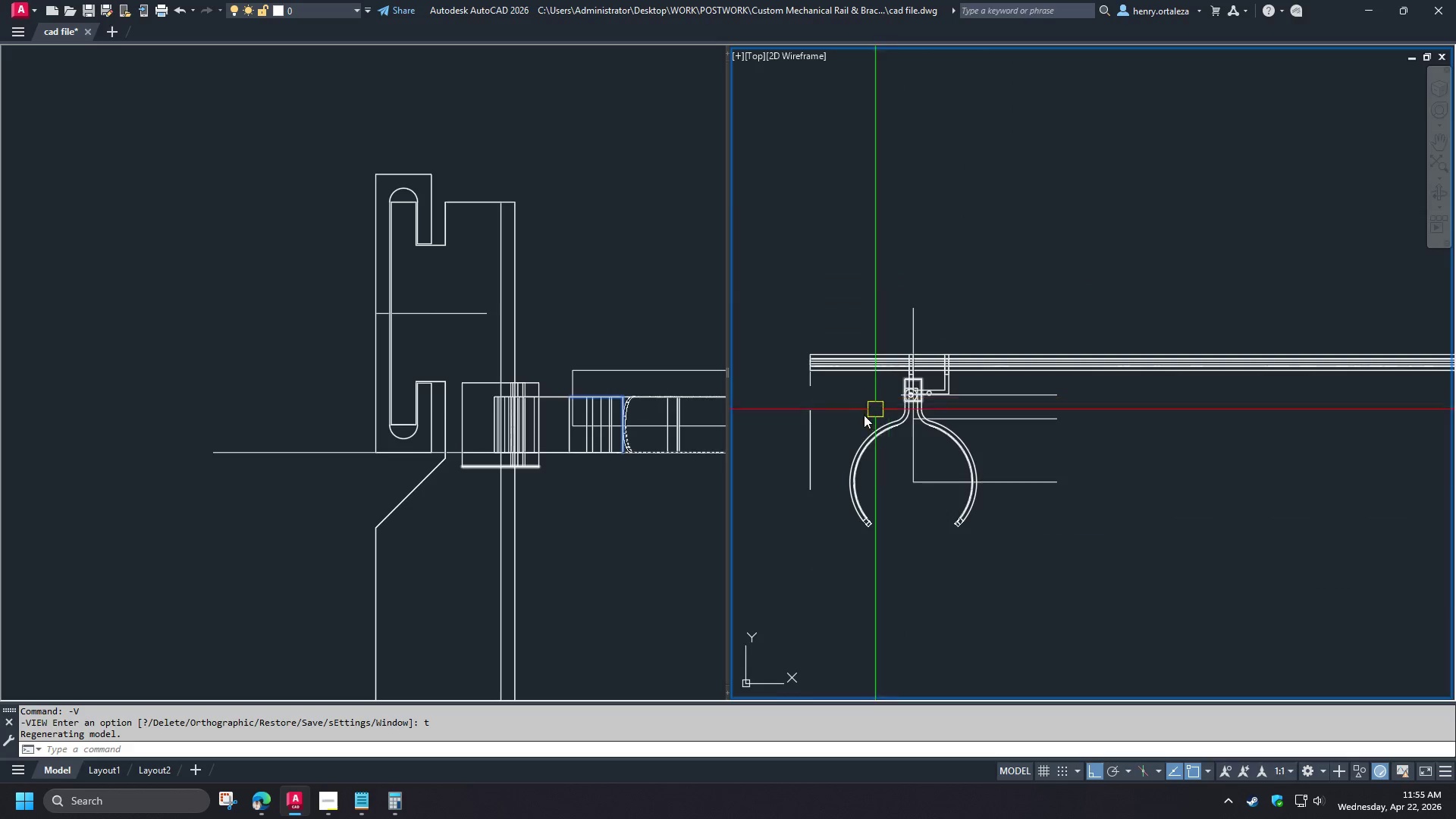 
scroll: coordinate [846, 418], scroll_direction: up, amount: 1.0
 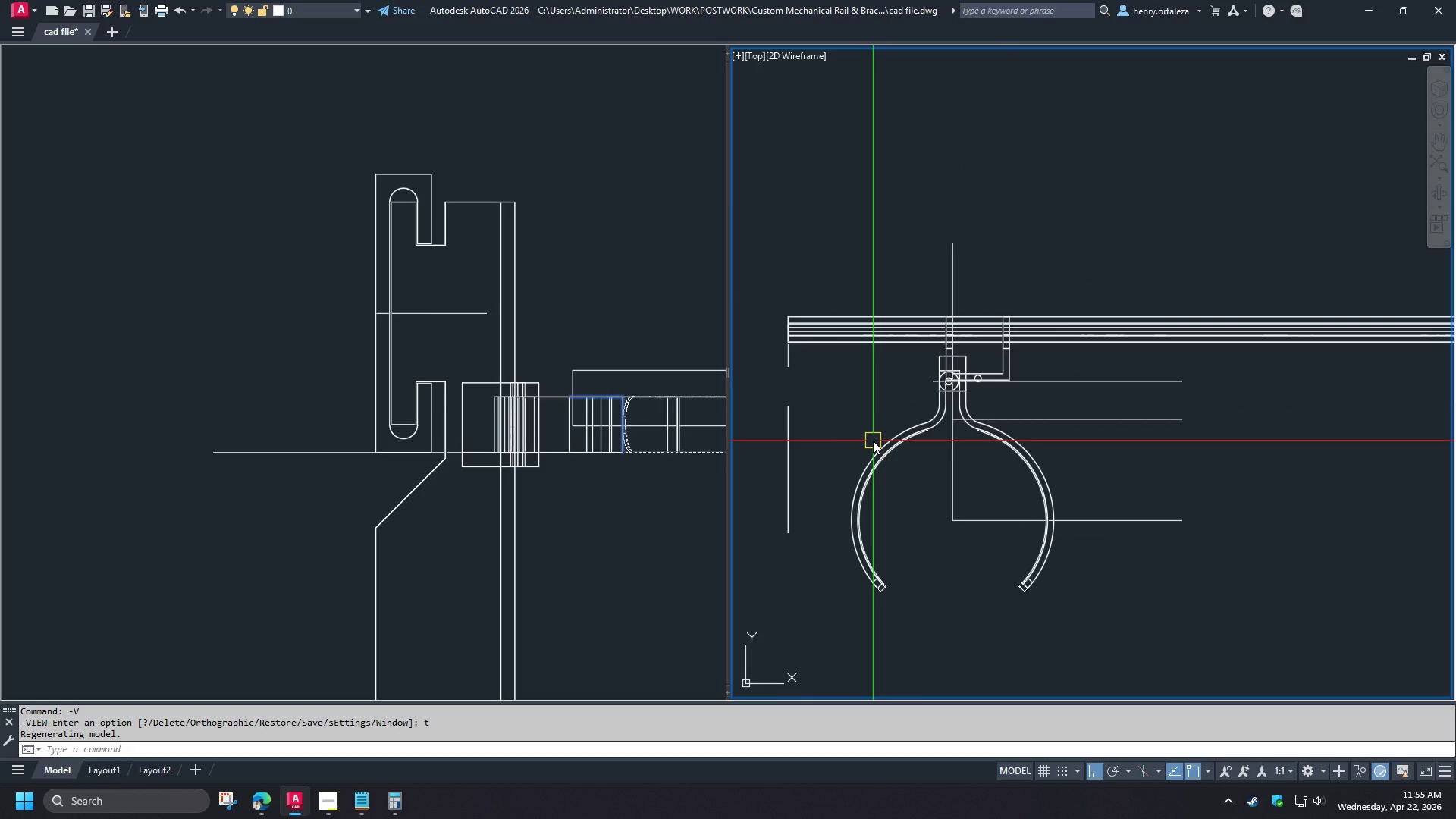 
key(Q)
 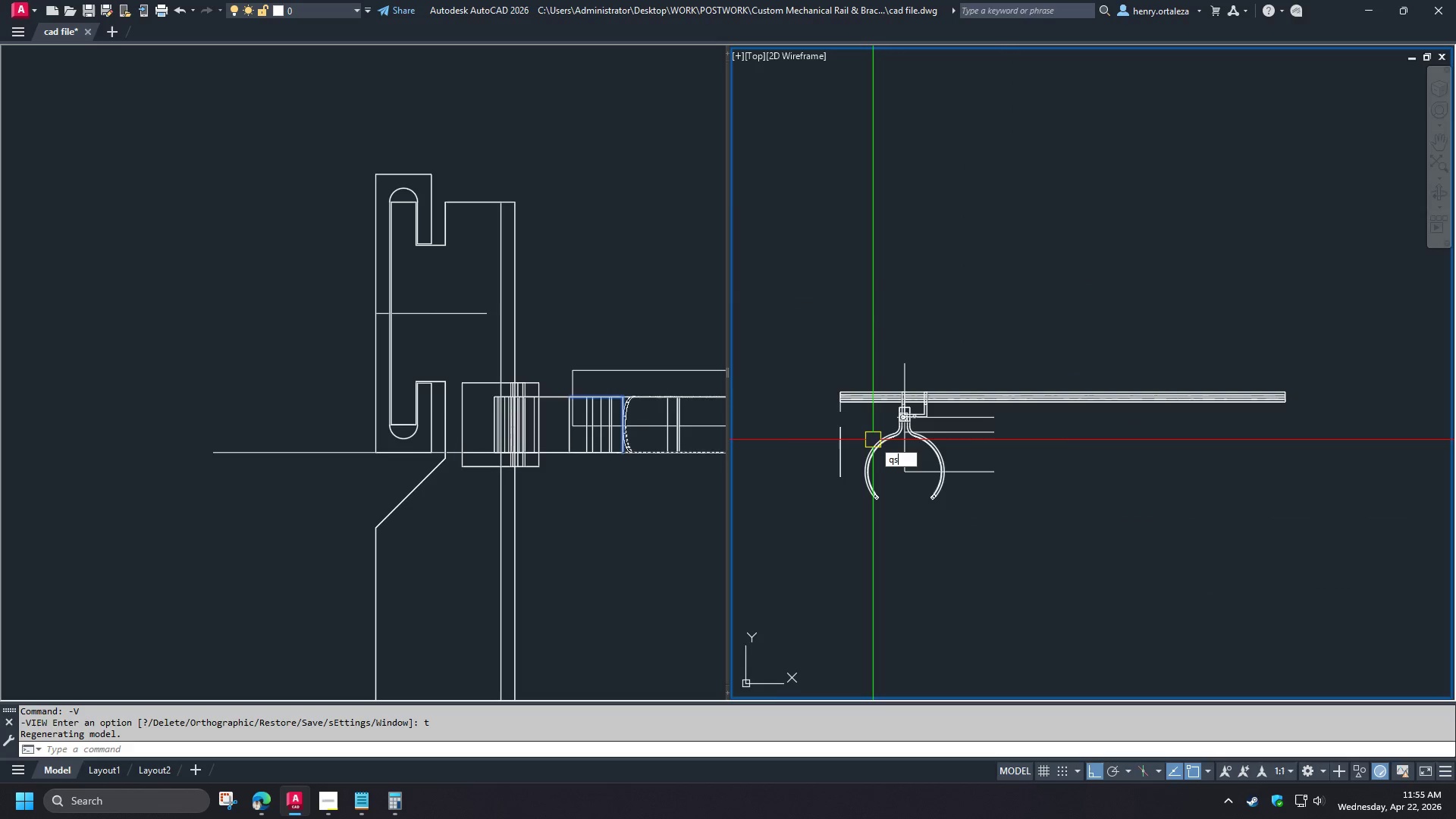 
scroll: coordinate [873, 441], scroll_direction: down, amount: 2.0
 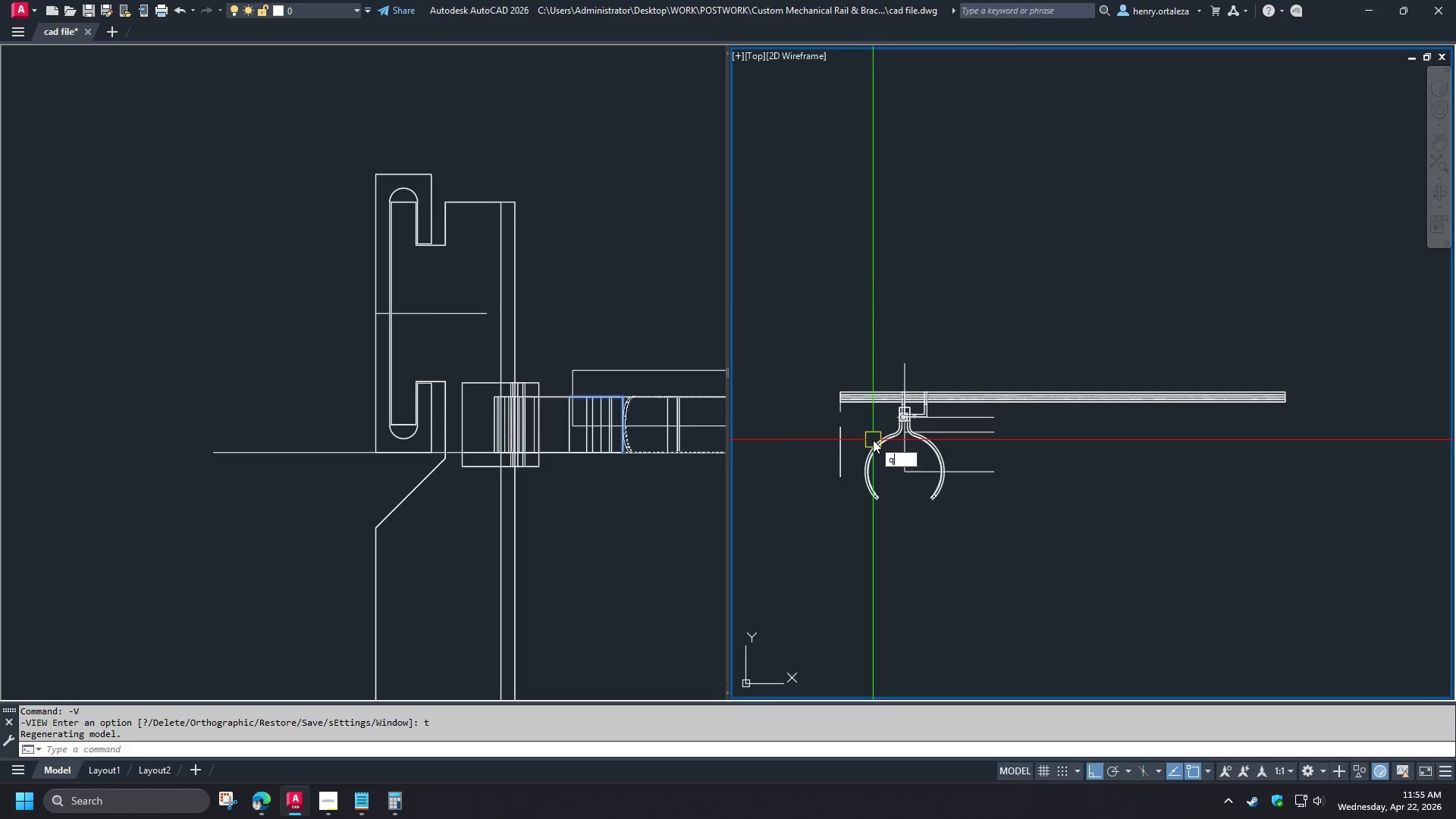 
type(se )
 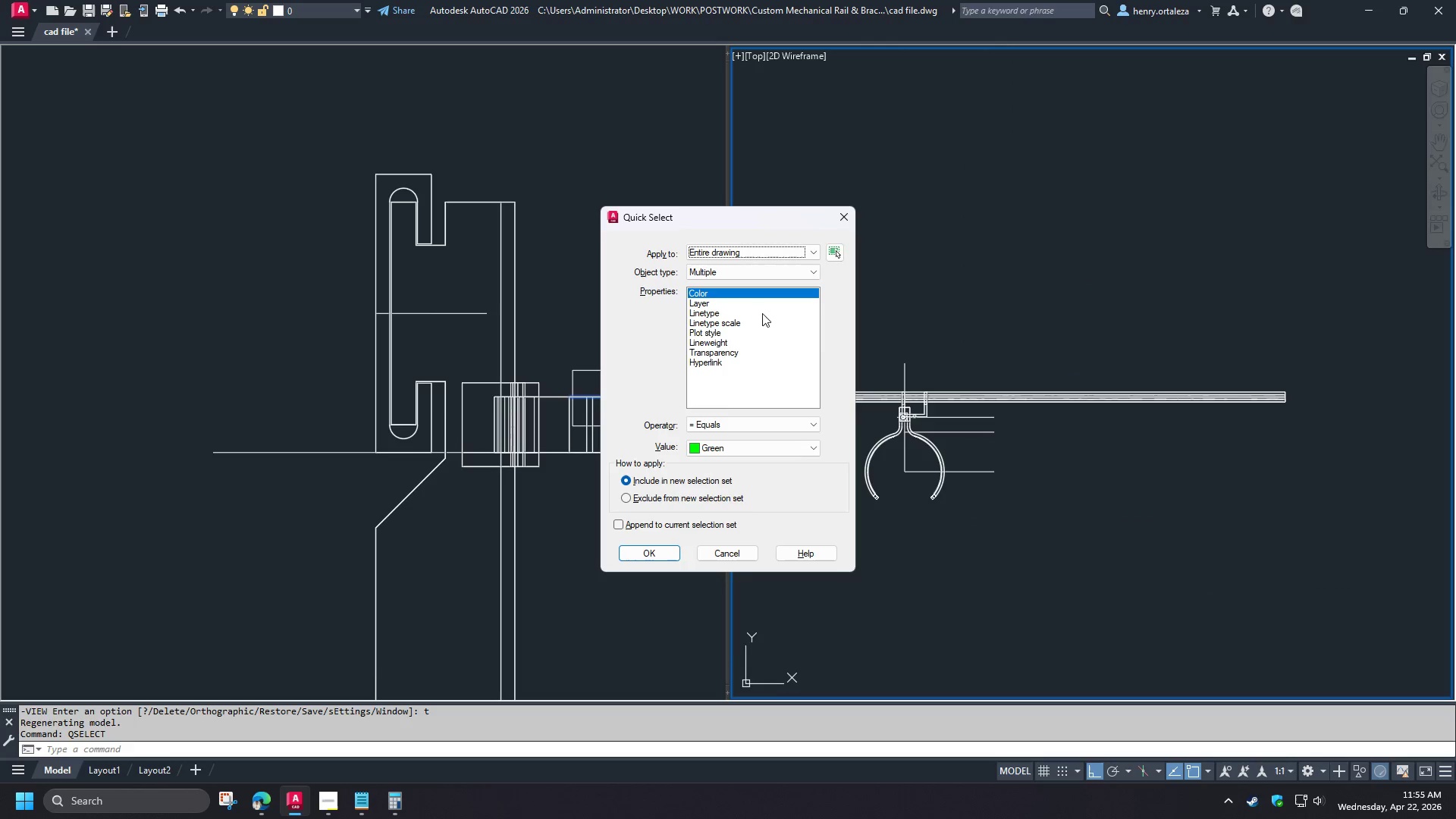 
left_click([739, 280])
 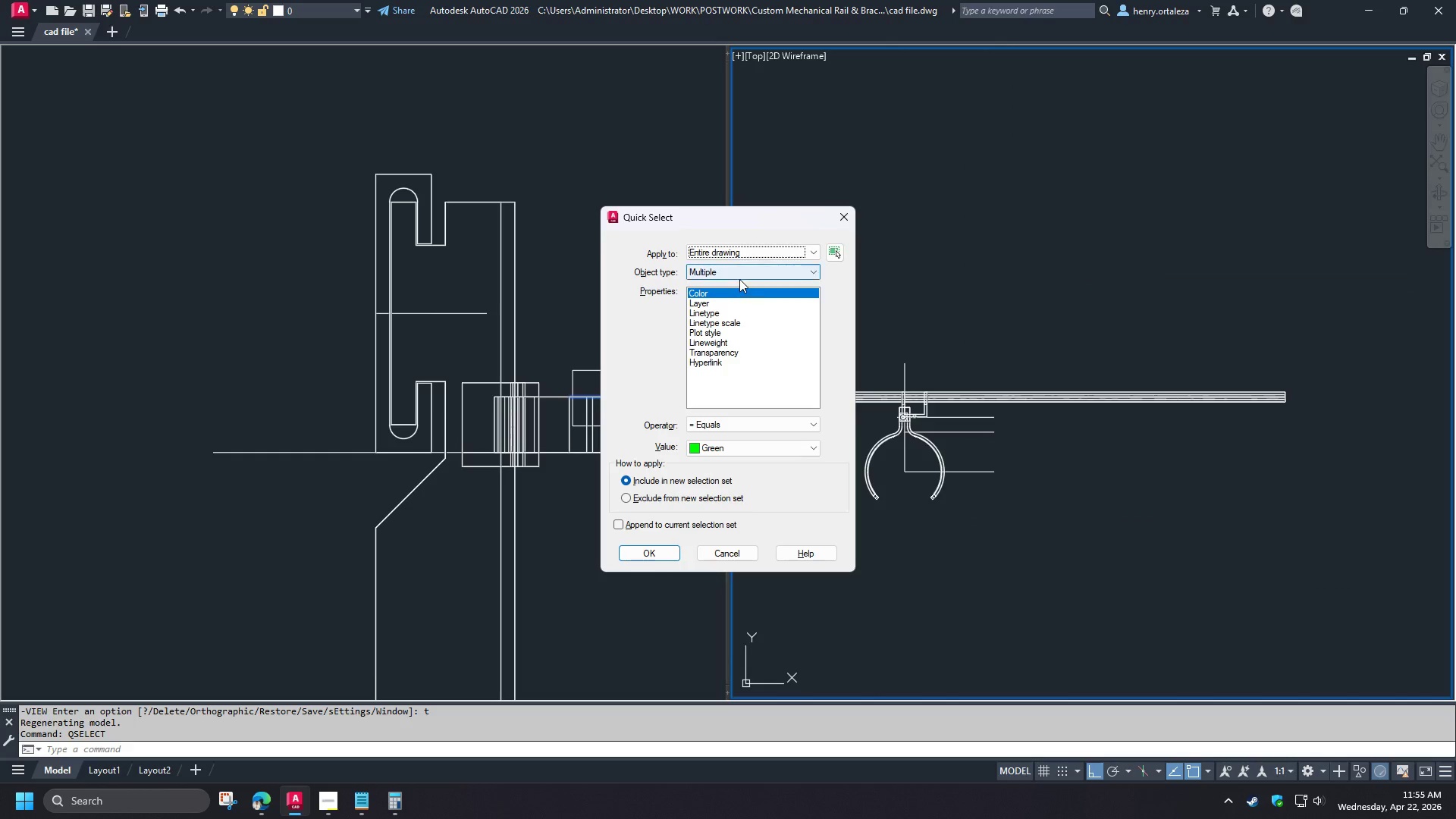 
left_click([739, 279])
 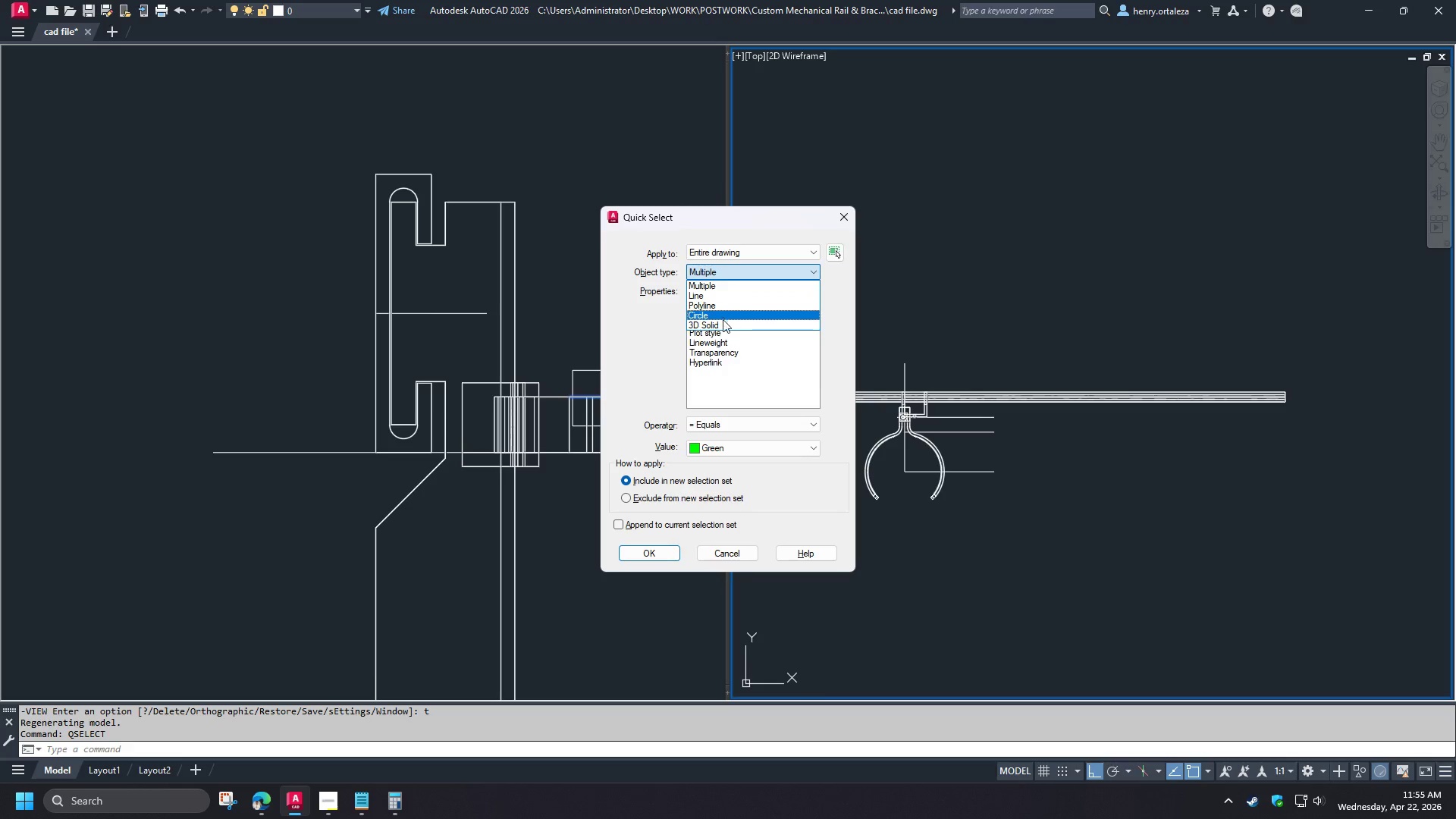 
left_click([722, 320])
 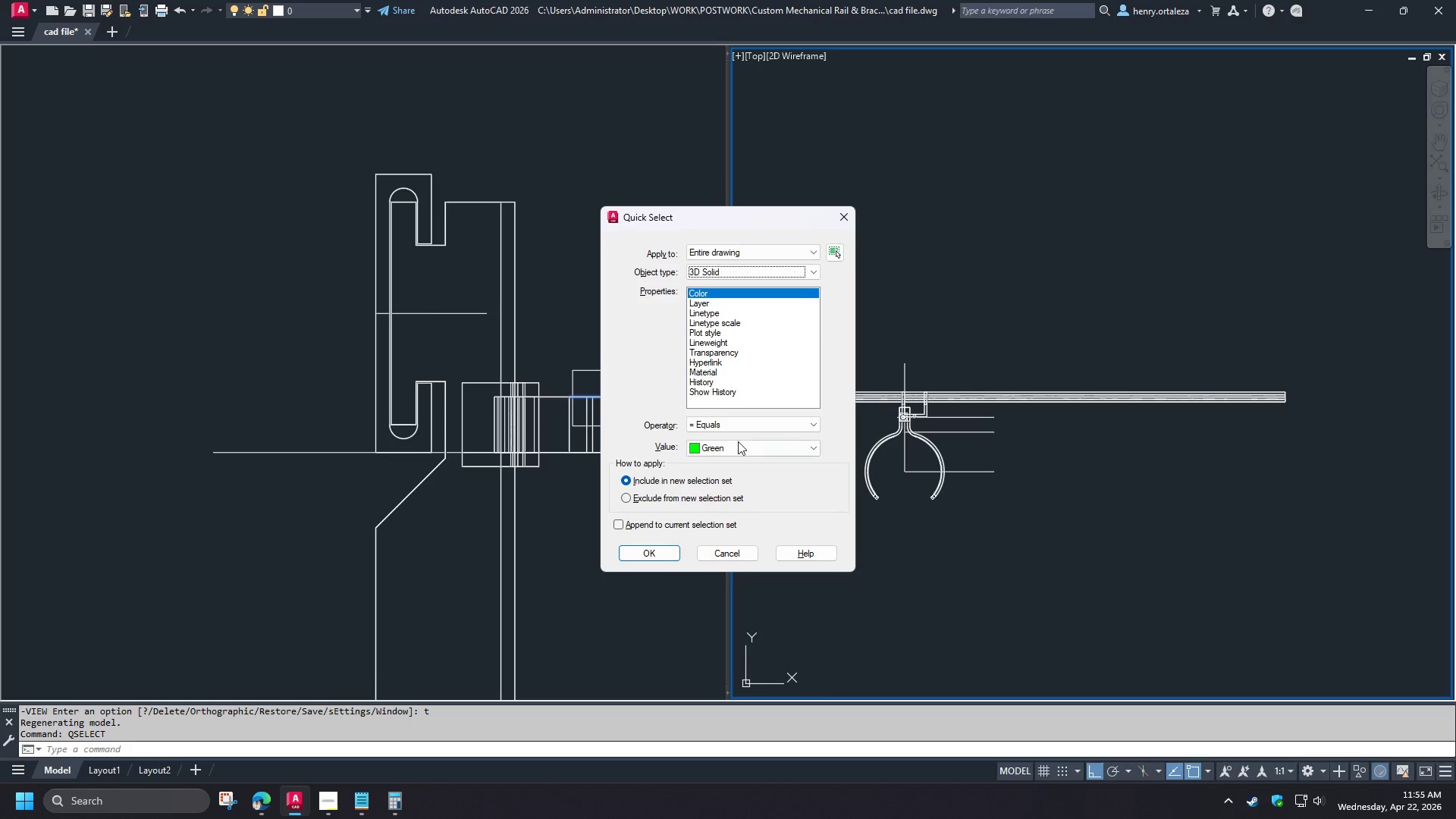 
left_click([737, 427])
 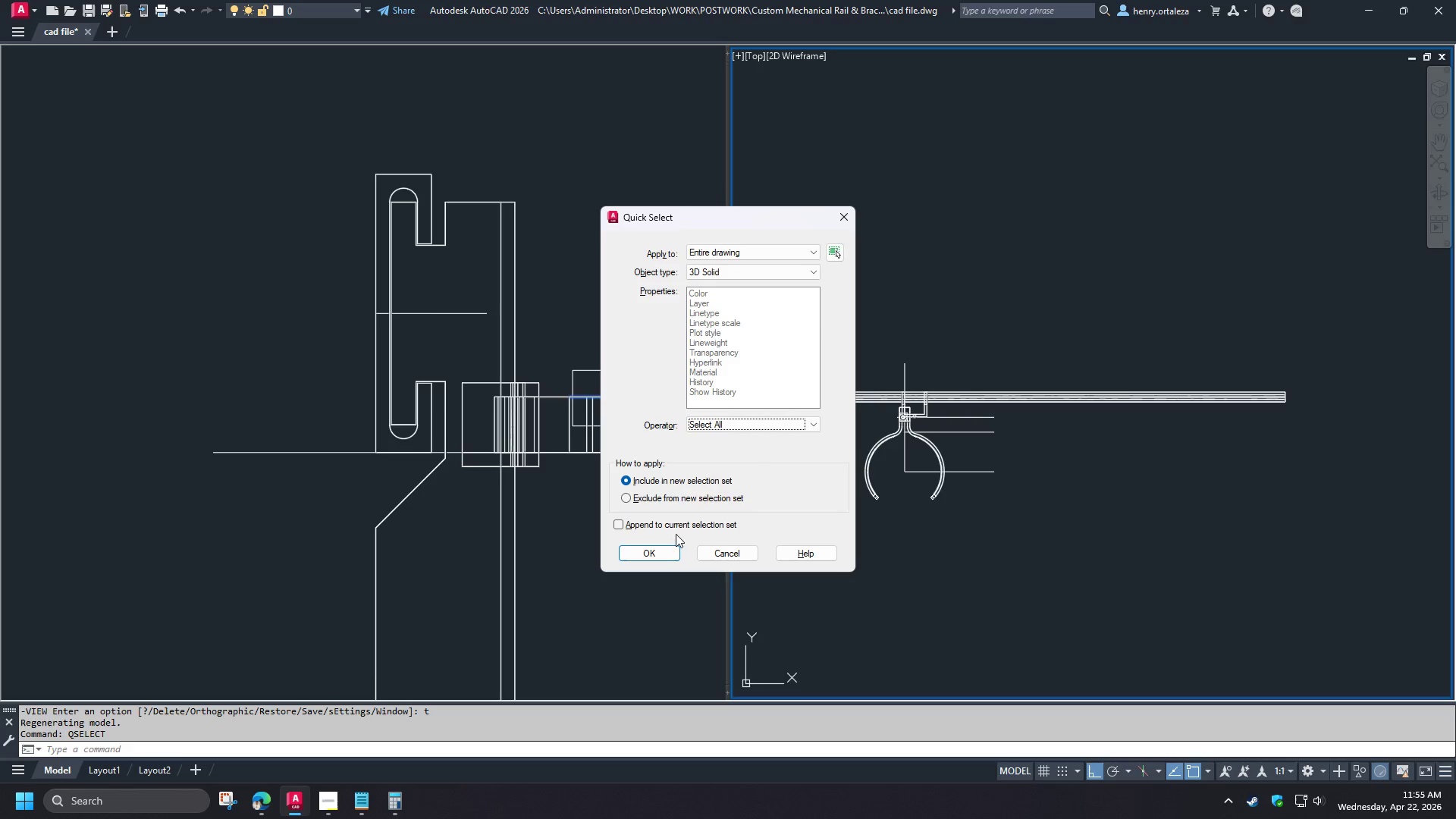 
double_click([661, 551])
 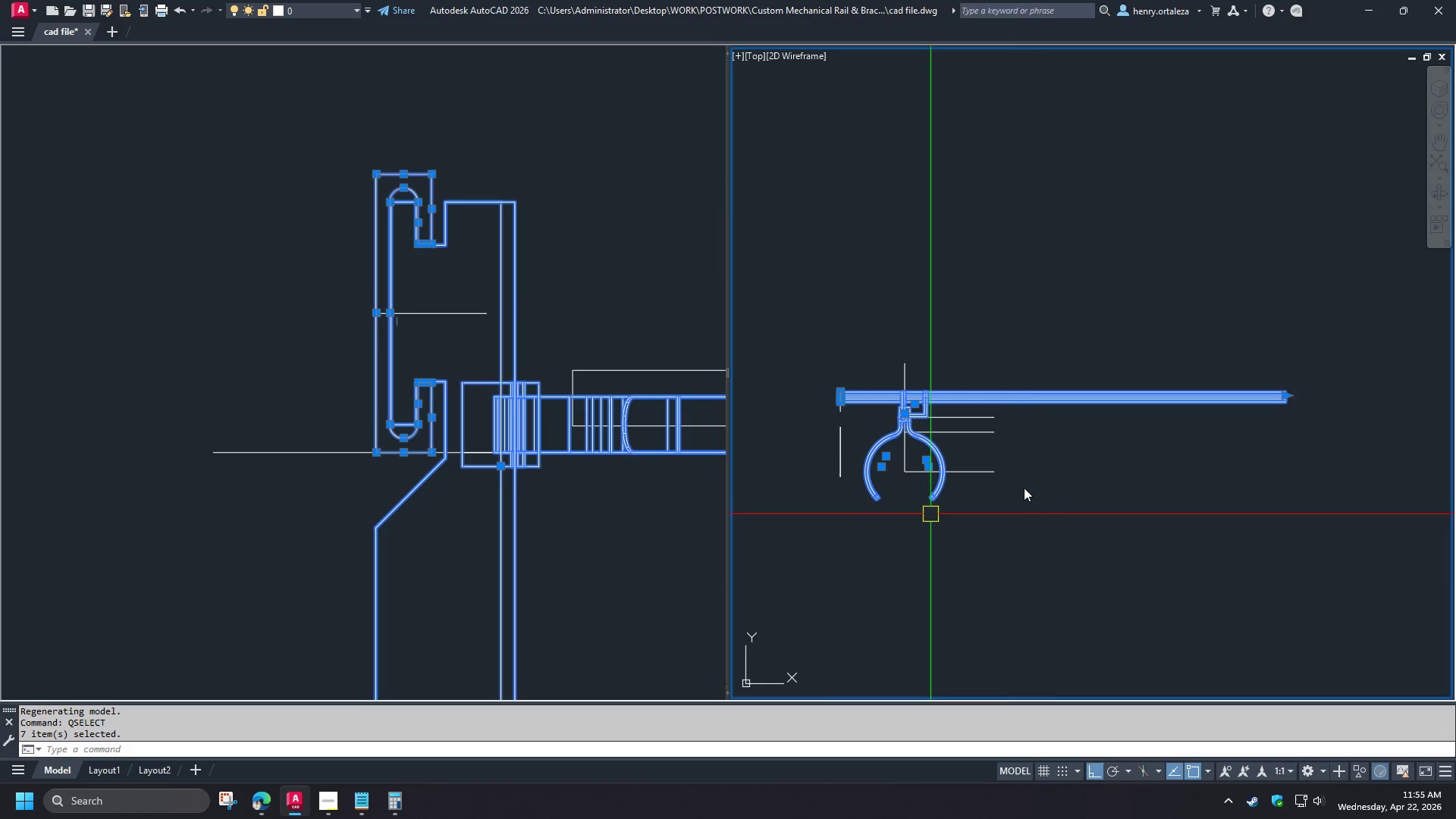 
right_click([1030, 454])
 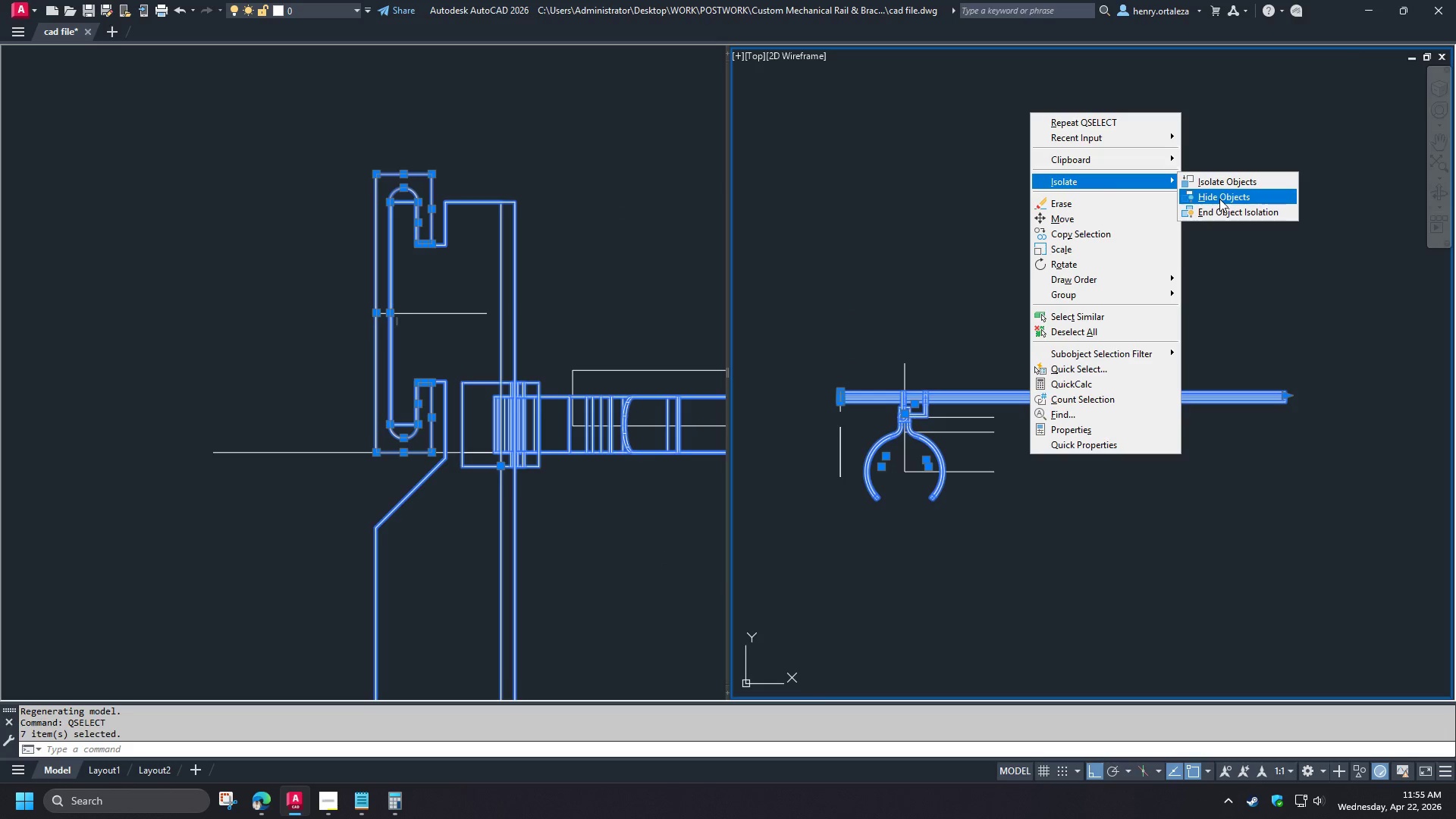 
left_click([1219, 199])
 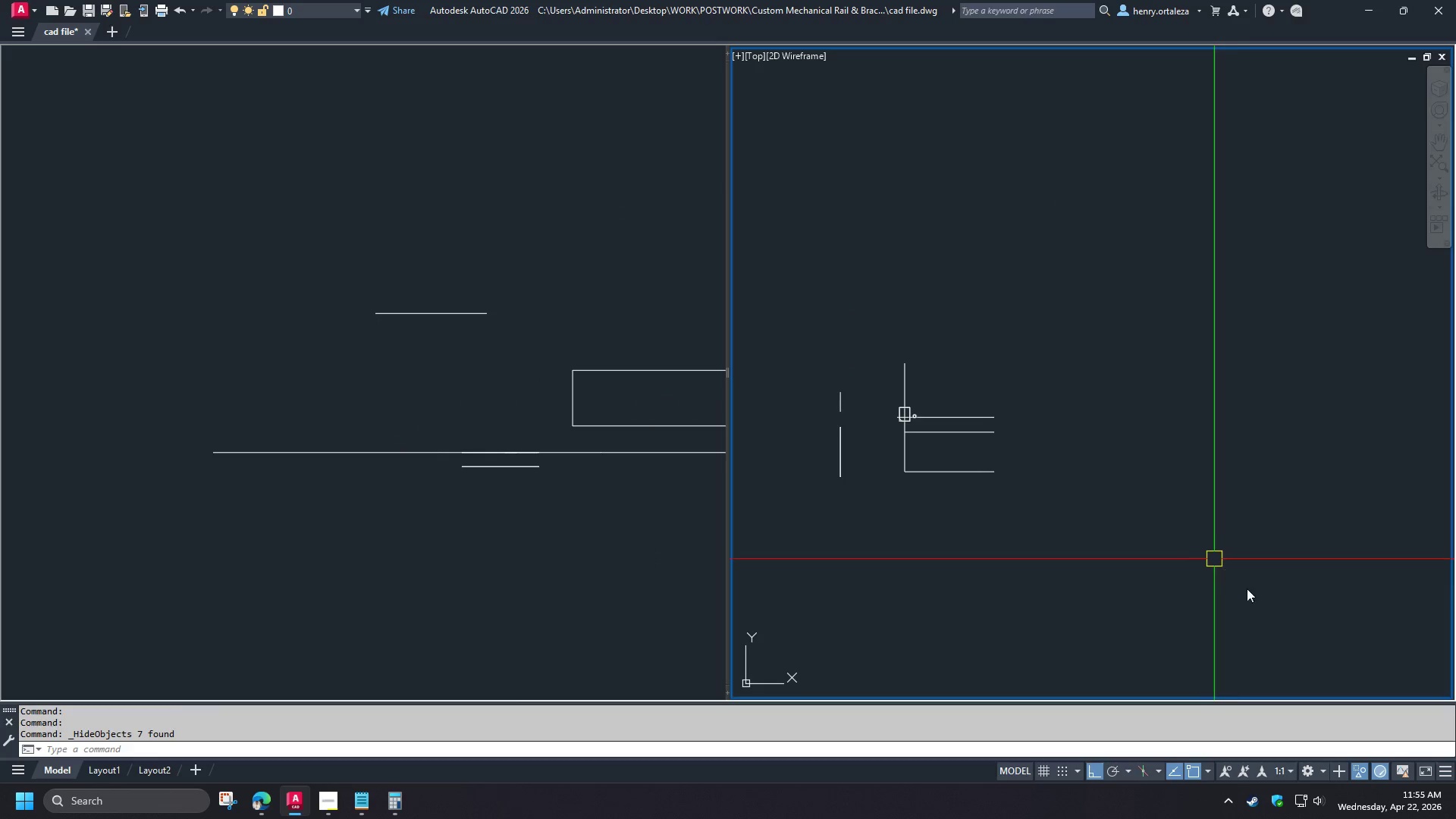 
left_click_drag(start_coordinate=[1276, 609], to_coordinate=[1261, 591])
 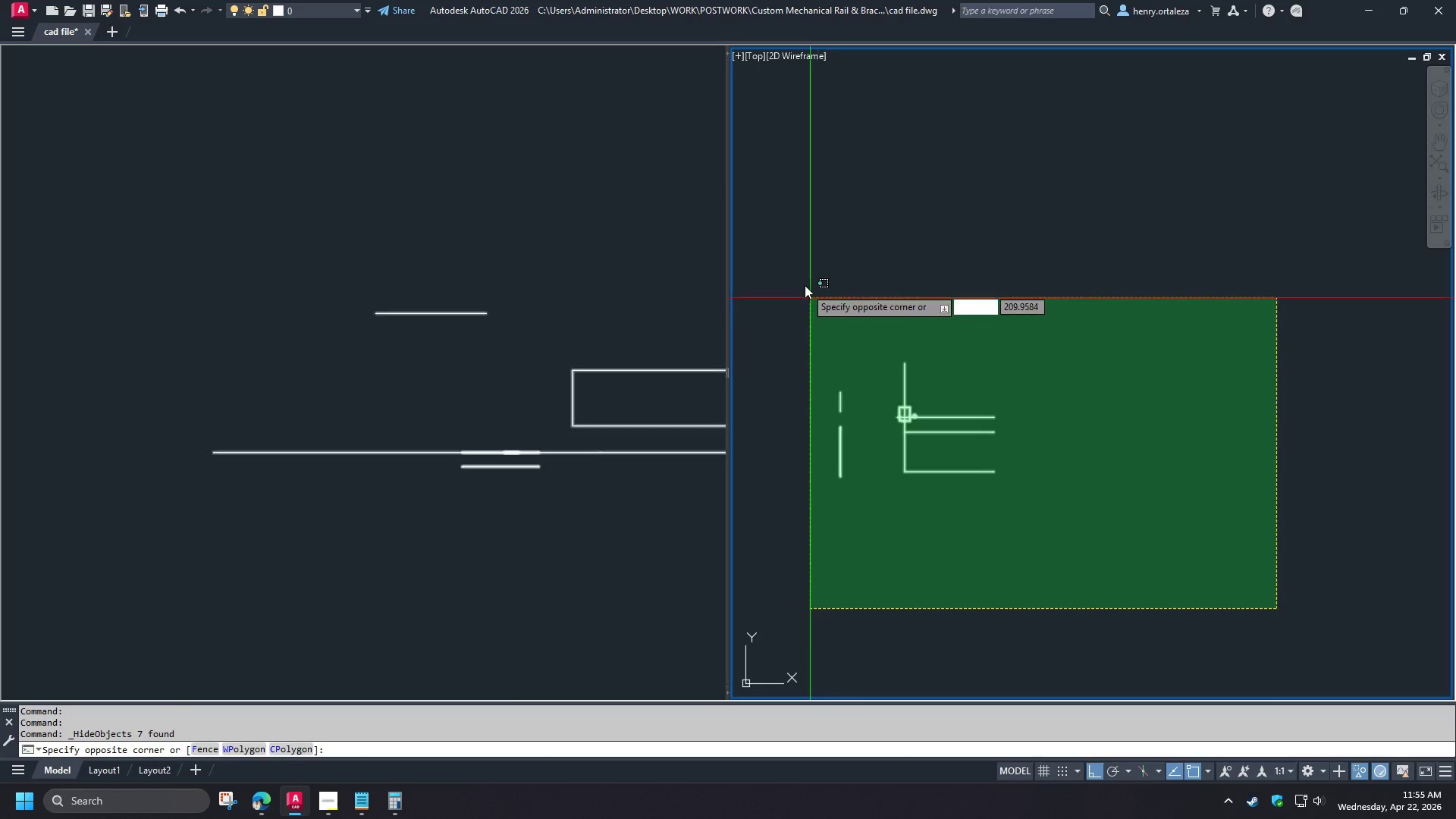 
left_click([802, 279])
 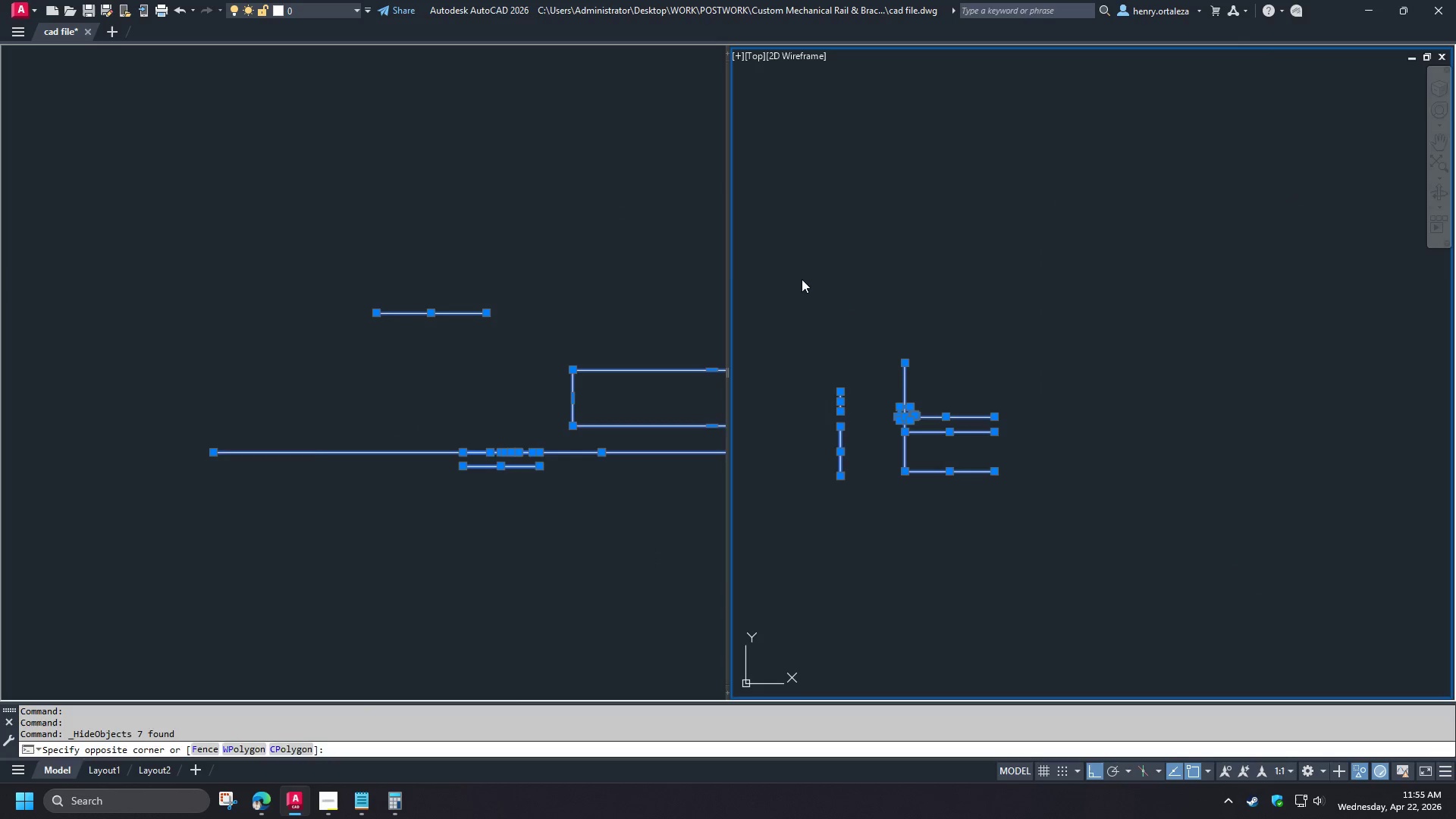 
key(E)
 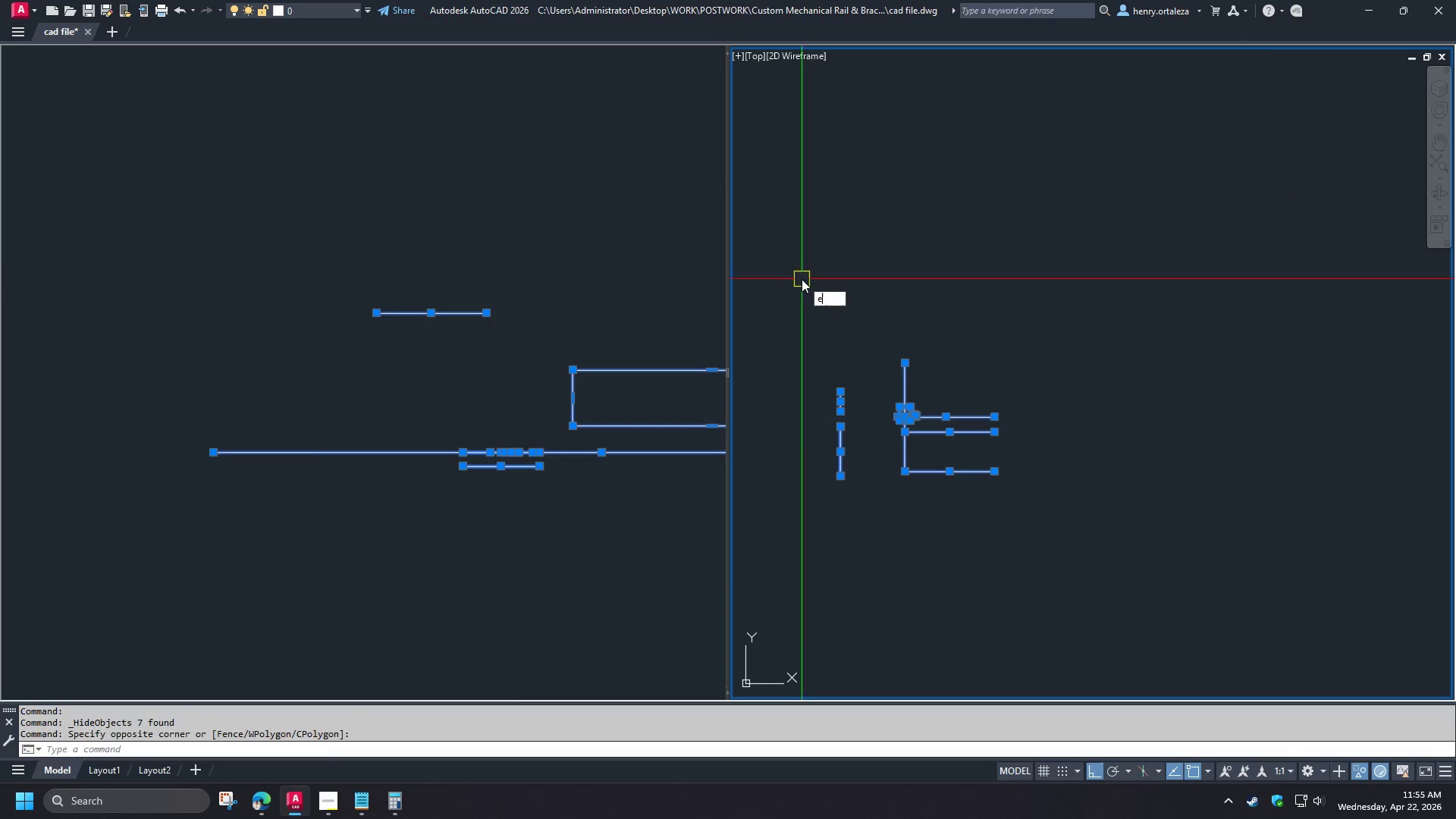 
key(Space)
 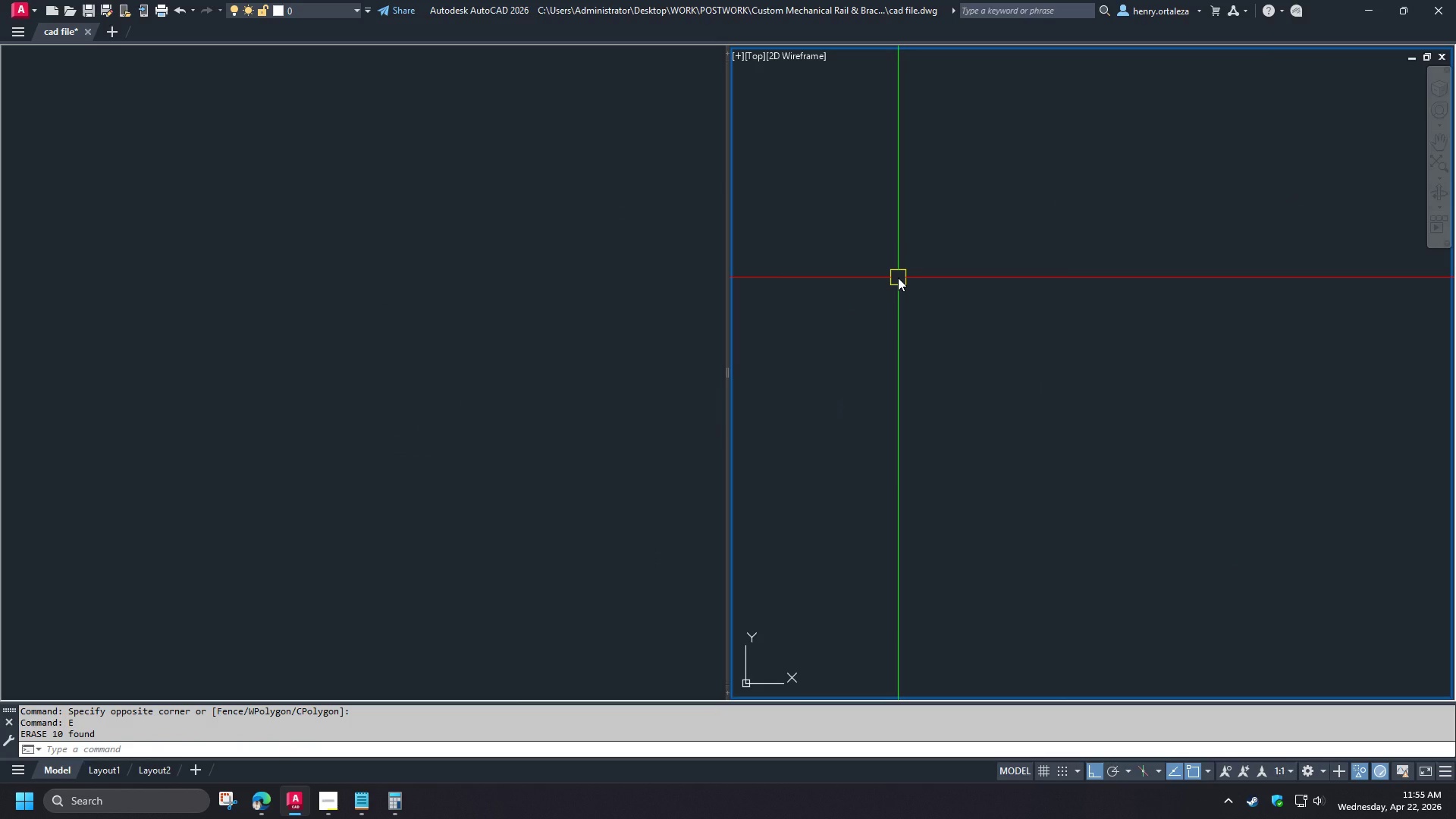 
right_click([898, 278])
 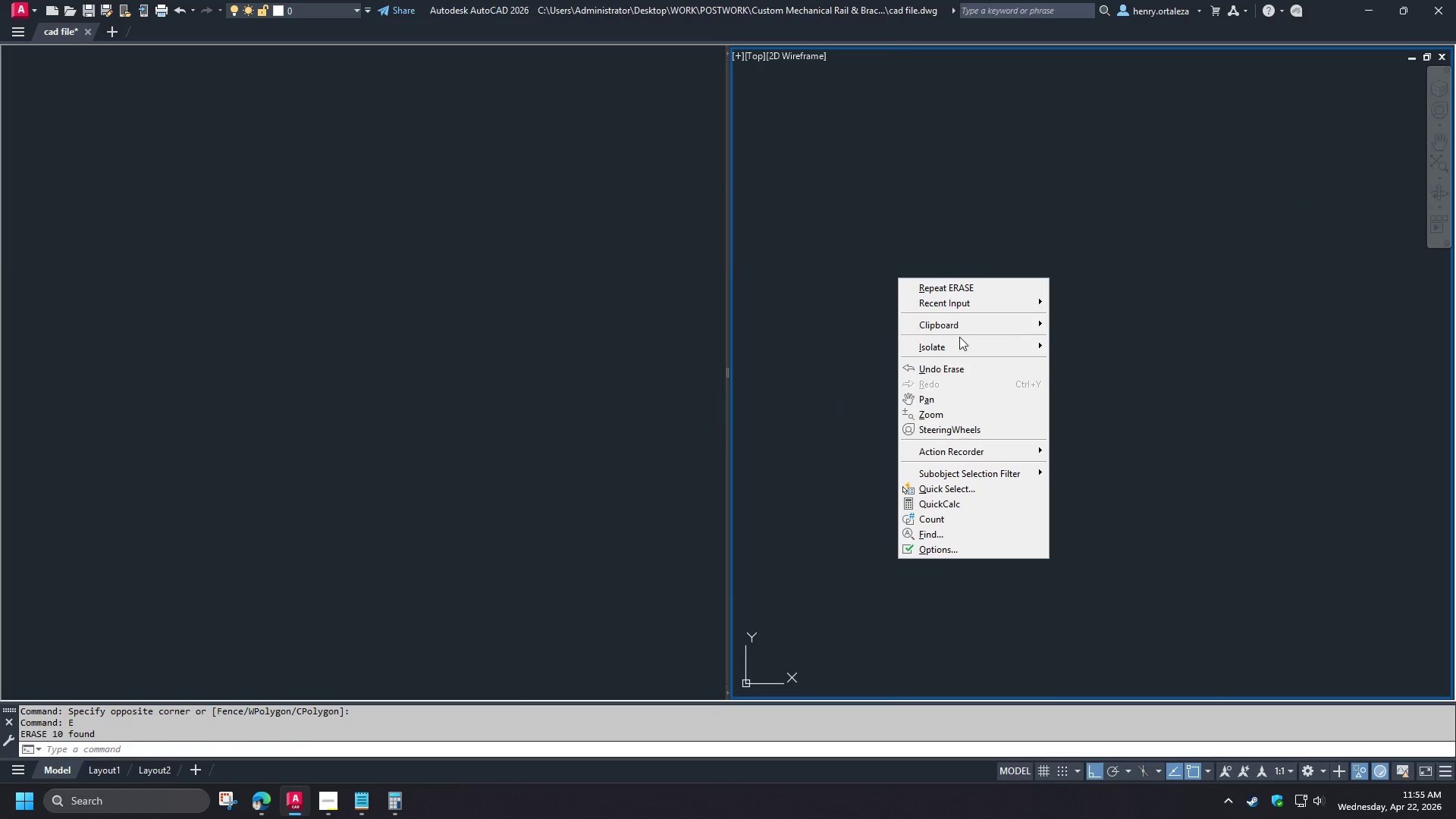 
left_click([957, 344])
 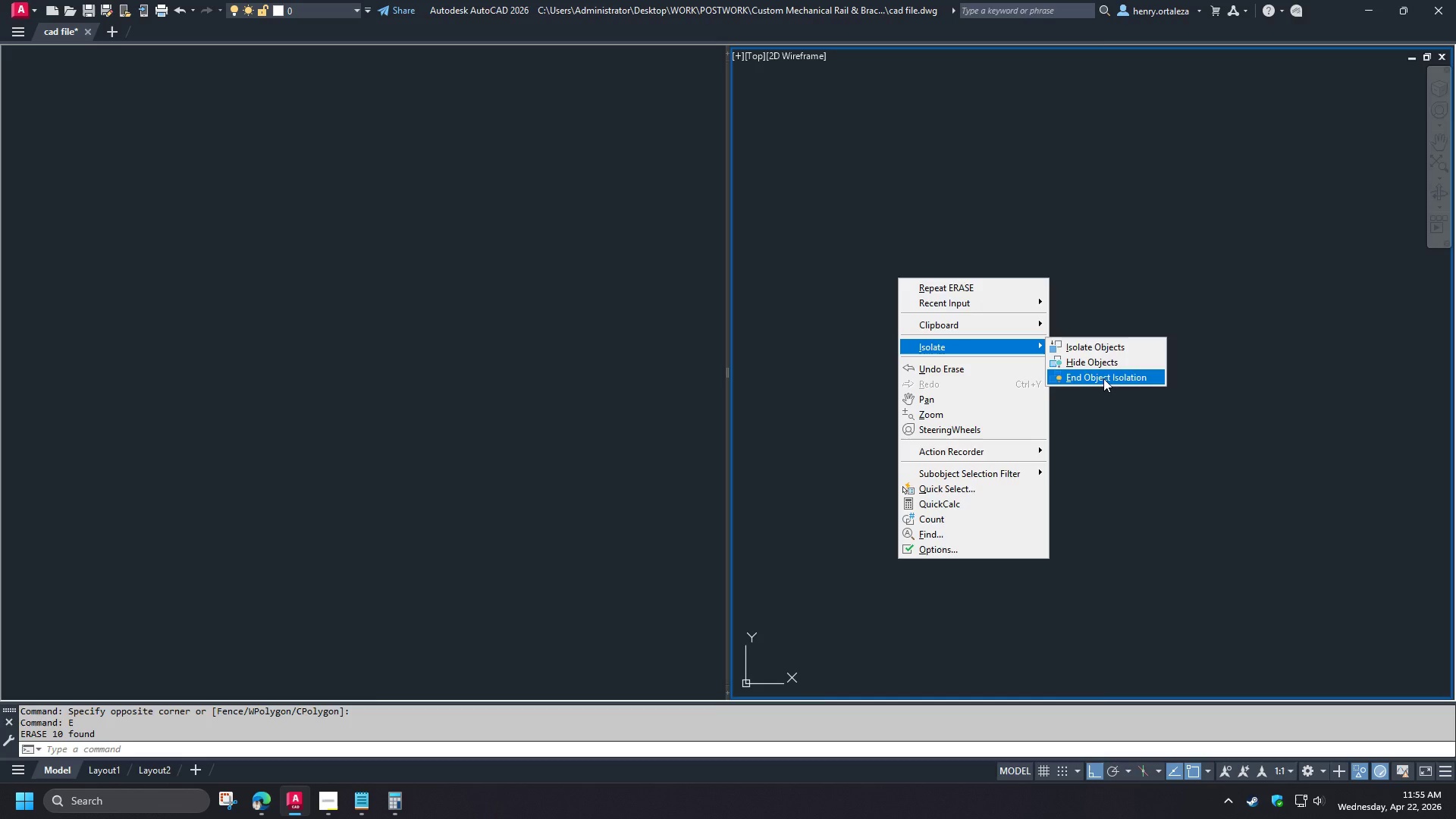 
left_click([1103, 378])
 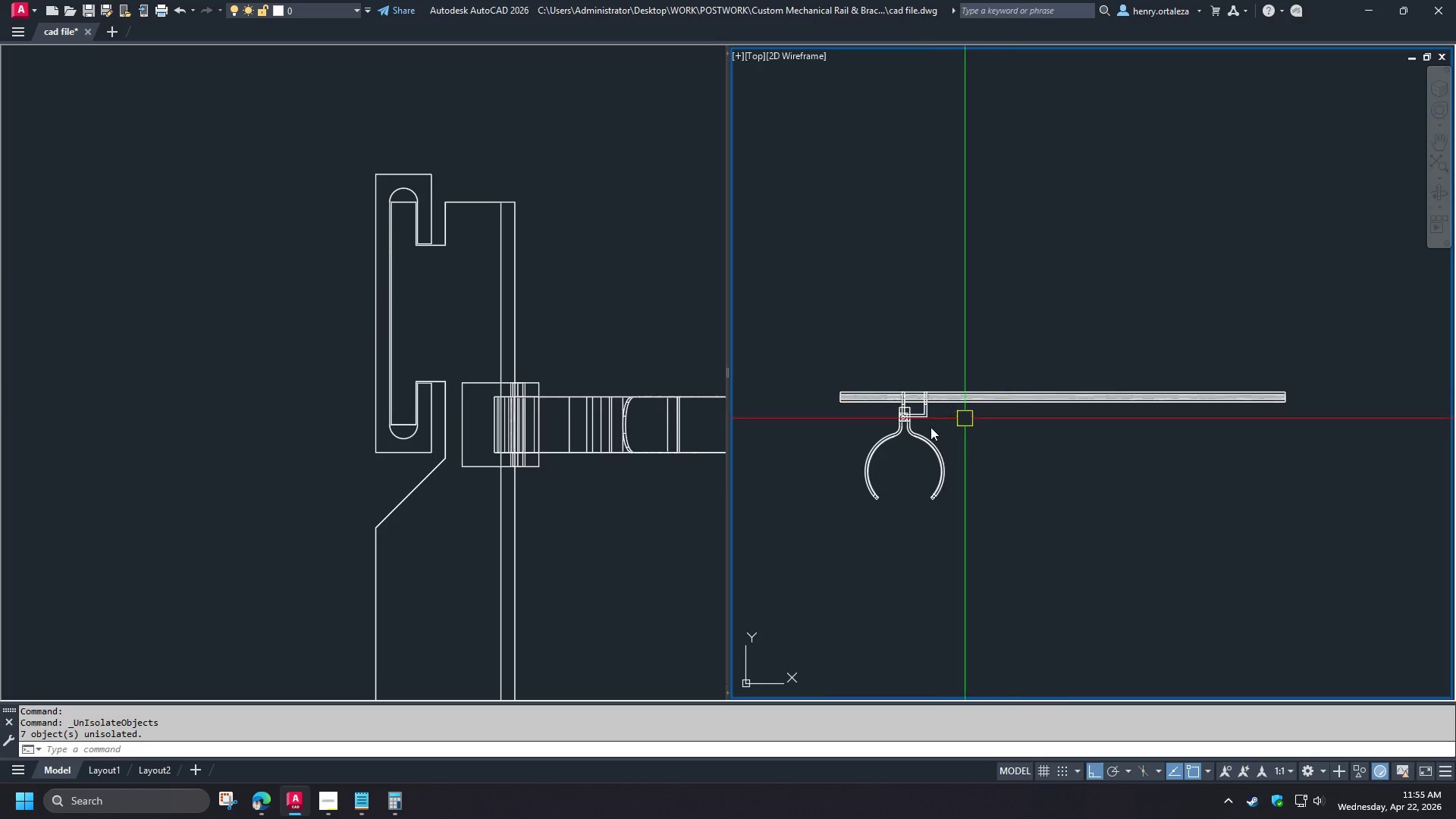 
scroll: coordinate [886, 430], scroll_direction: up, amount: 4.0
 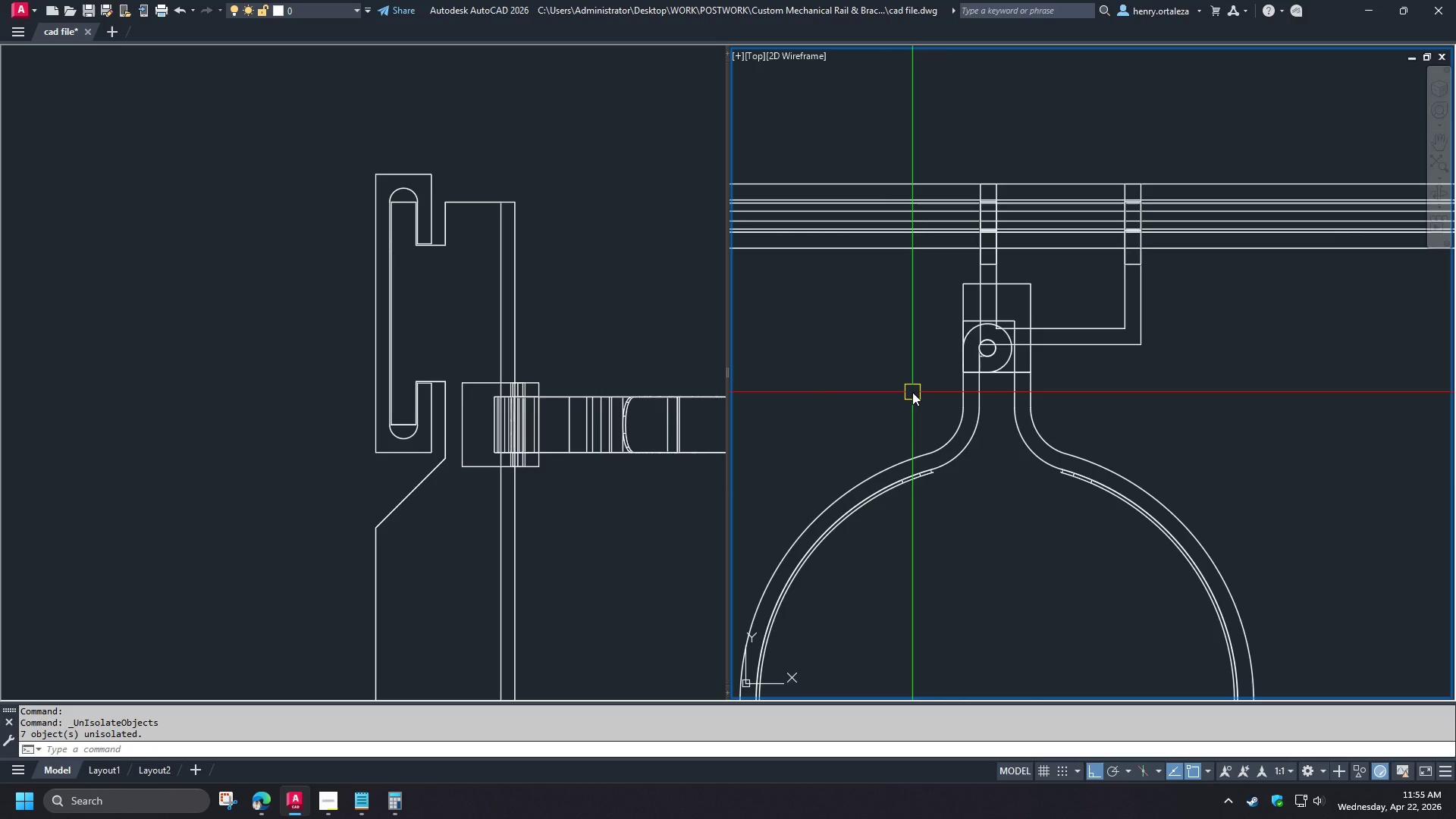 
left_click([540, 530])
 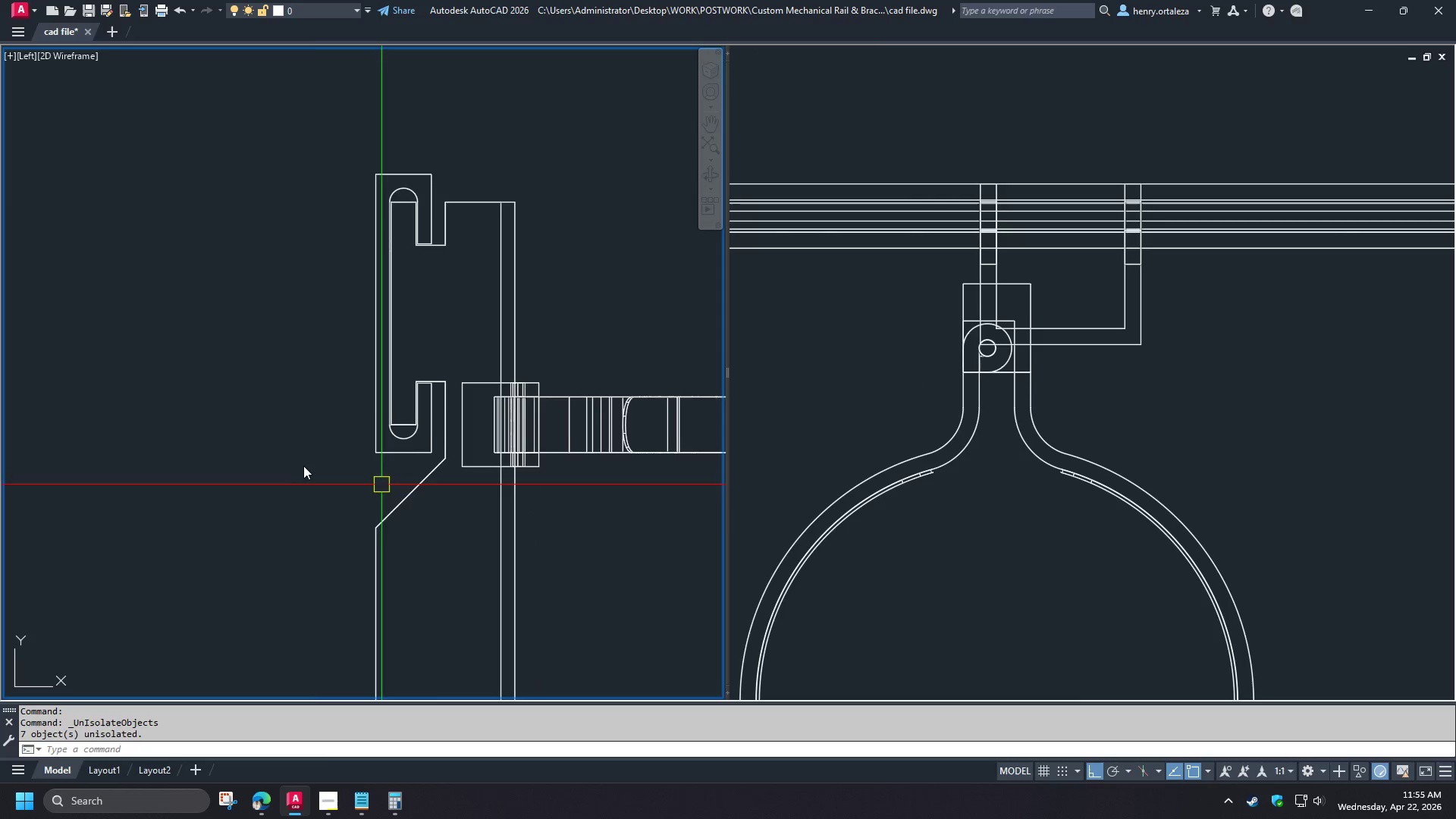 
scroll: coordinate [299, 465], scroll_direction: down, amount: 2.0
 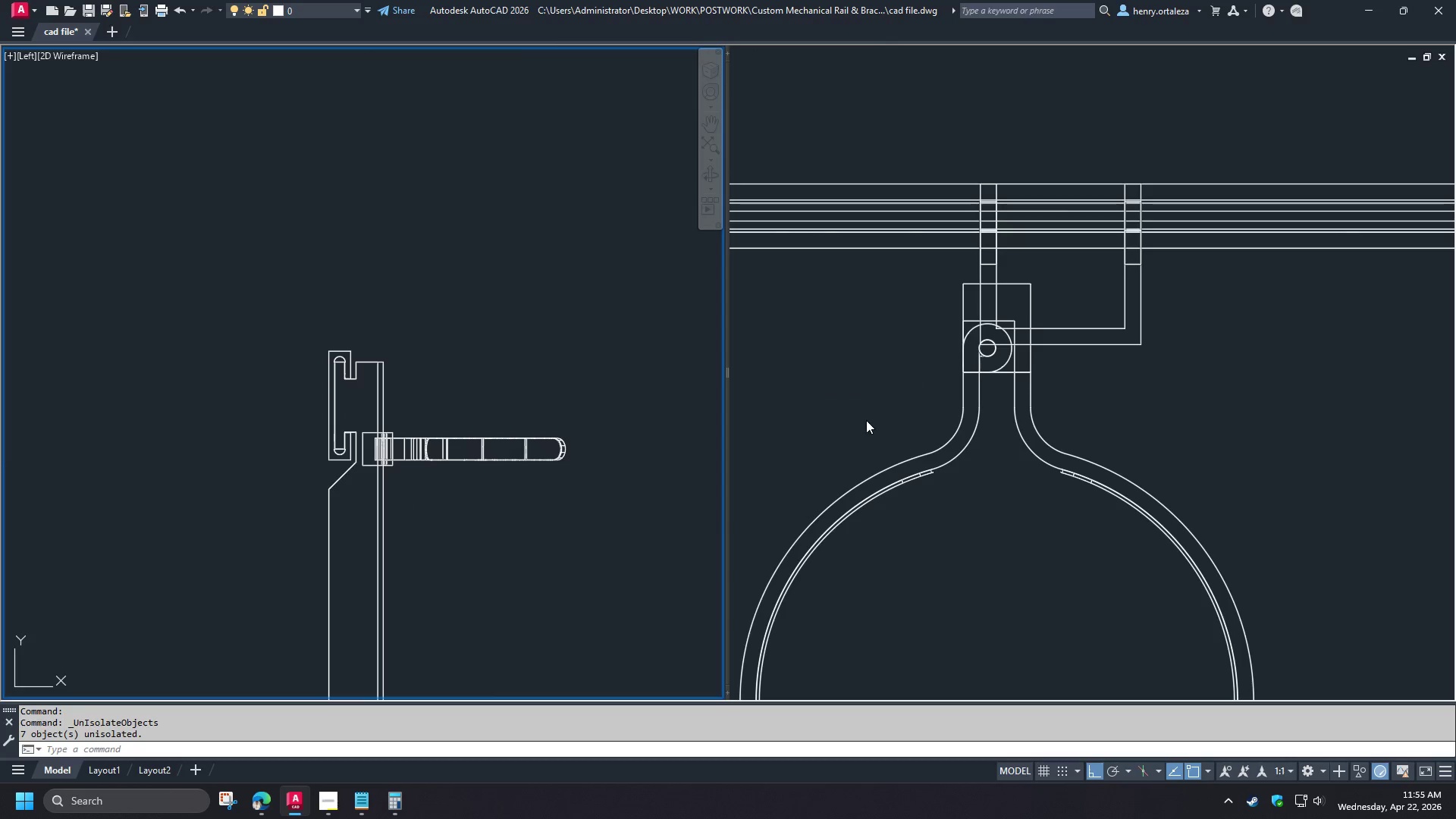 
left_click([862, 418])
 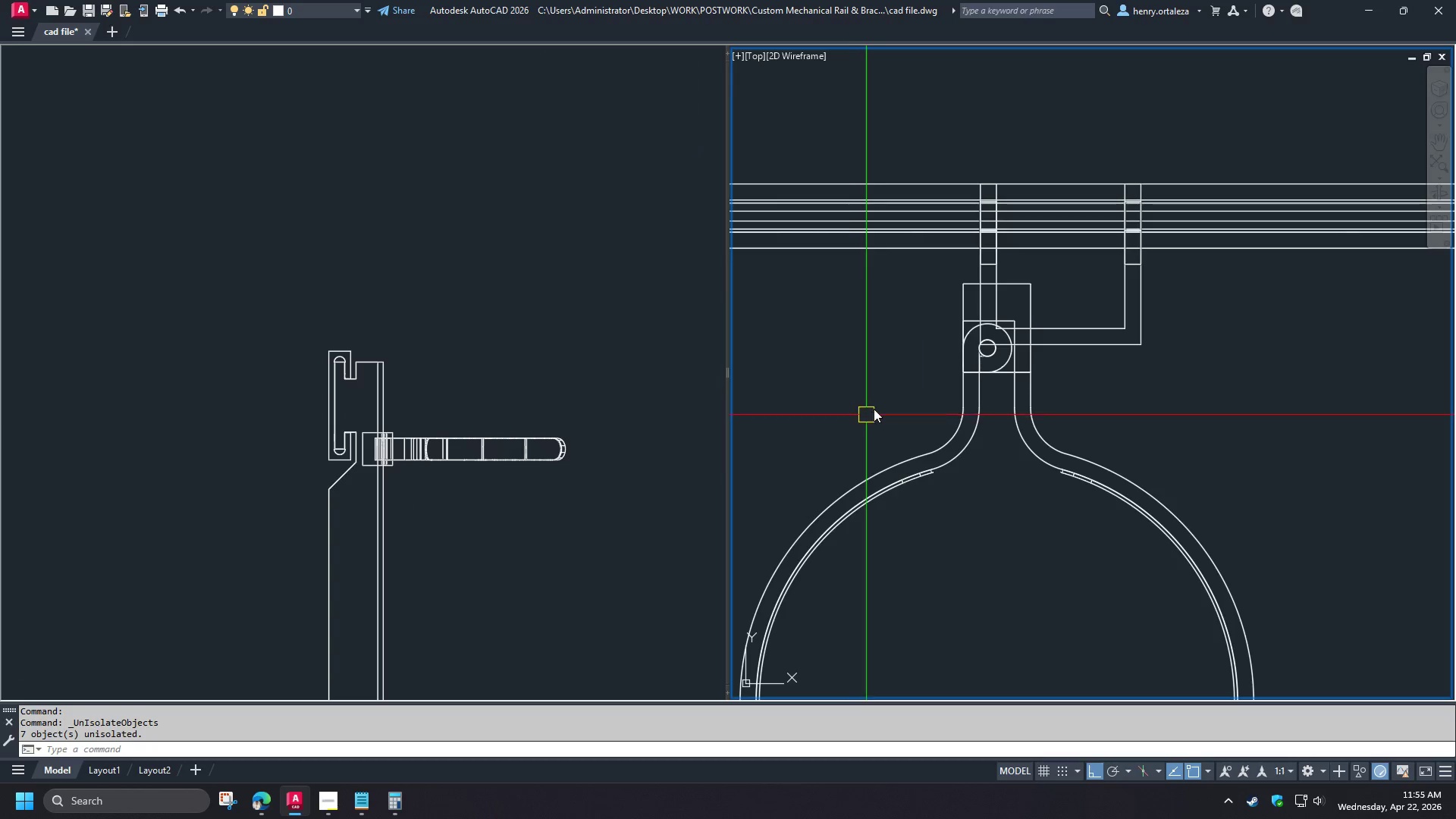 
scroll: coordinate [874, 409], scroll_direction: down, amount: 2.0
 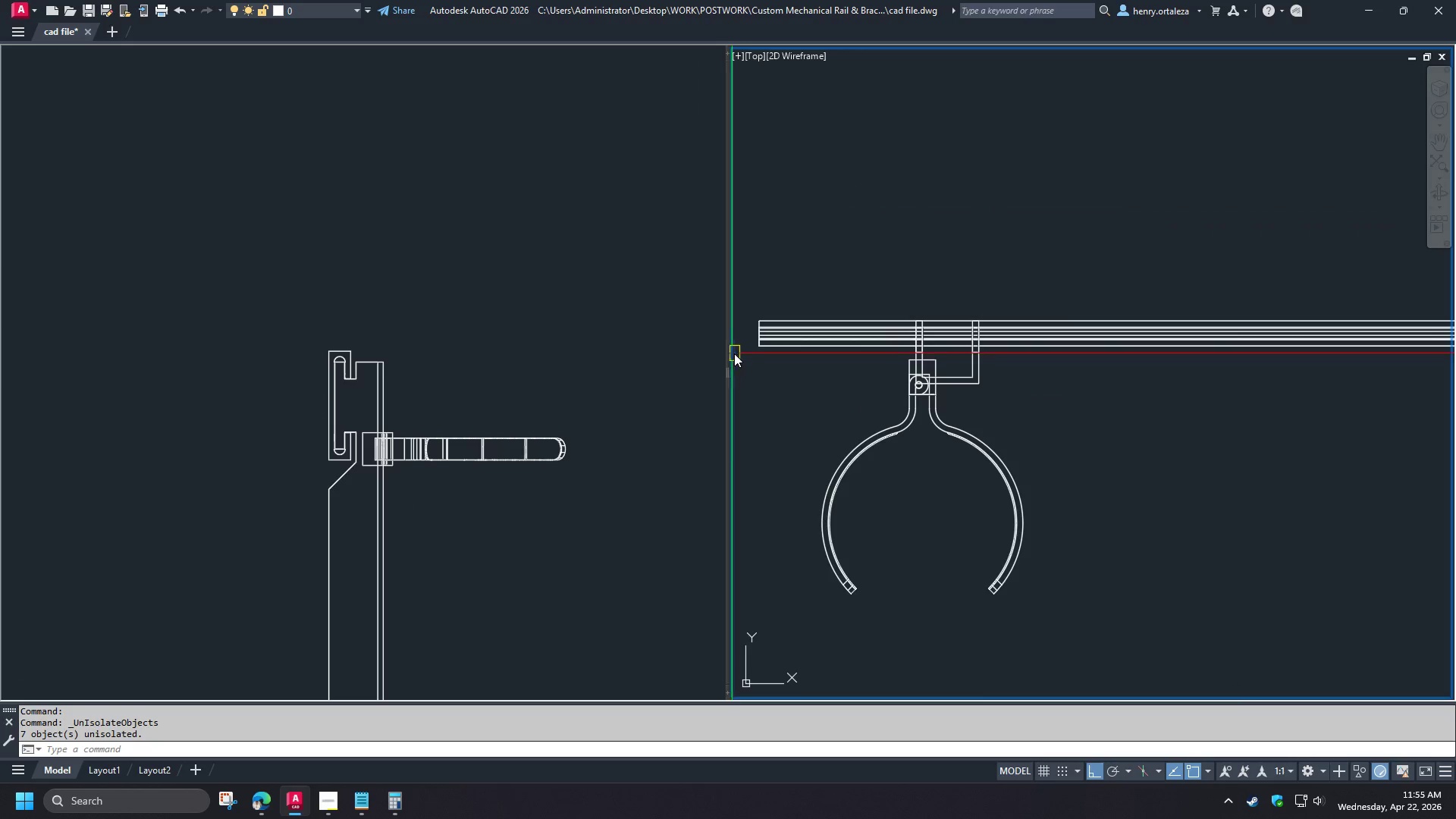 
left_click([747, 356])
 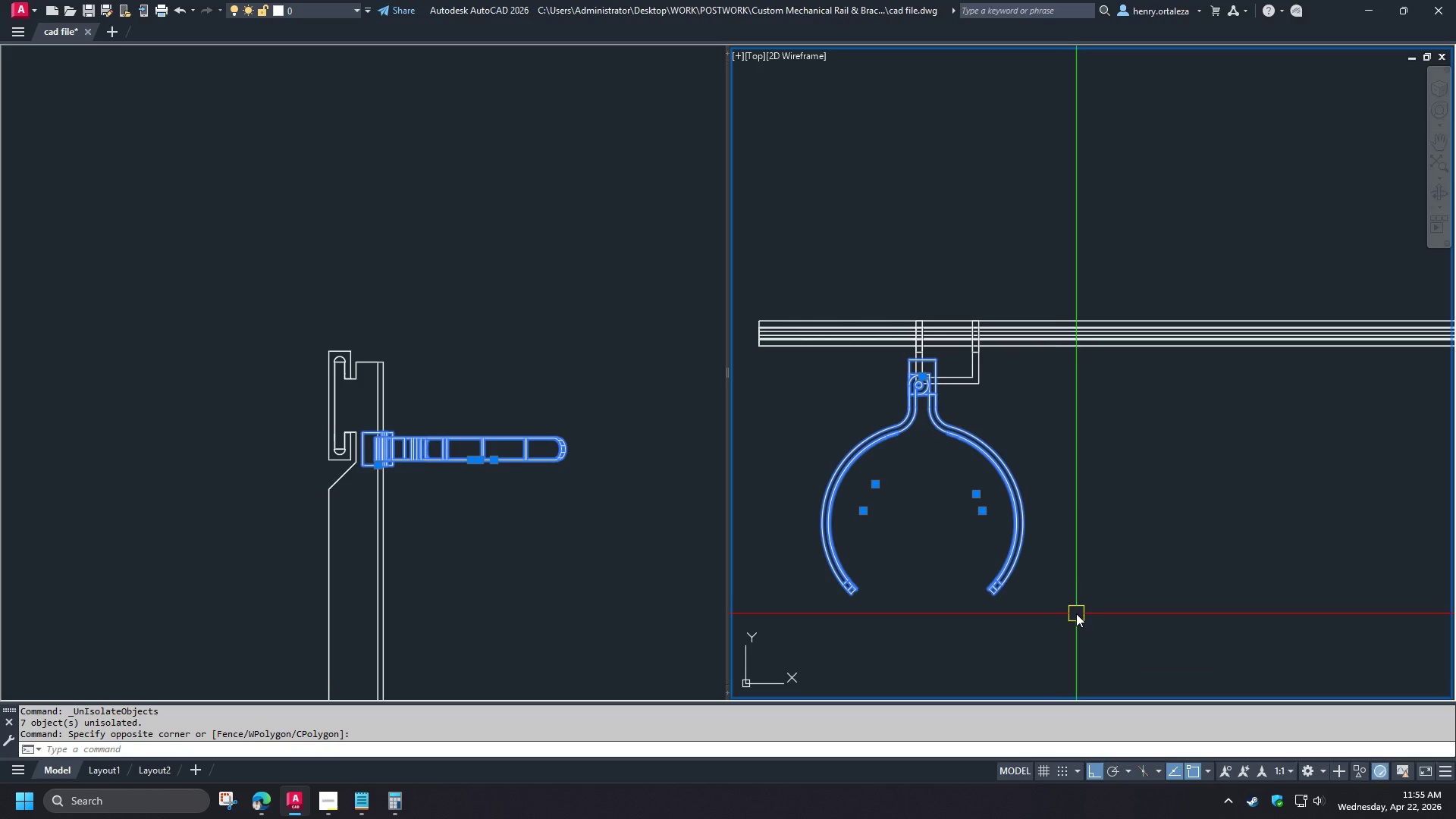 
key(M)
 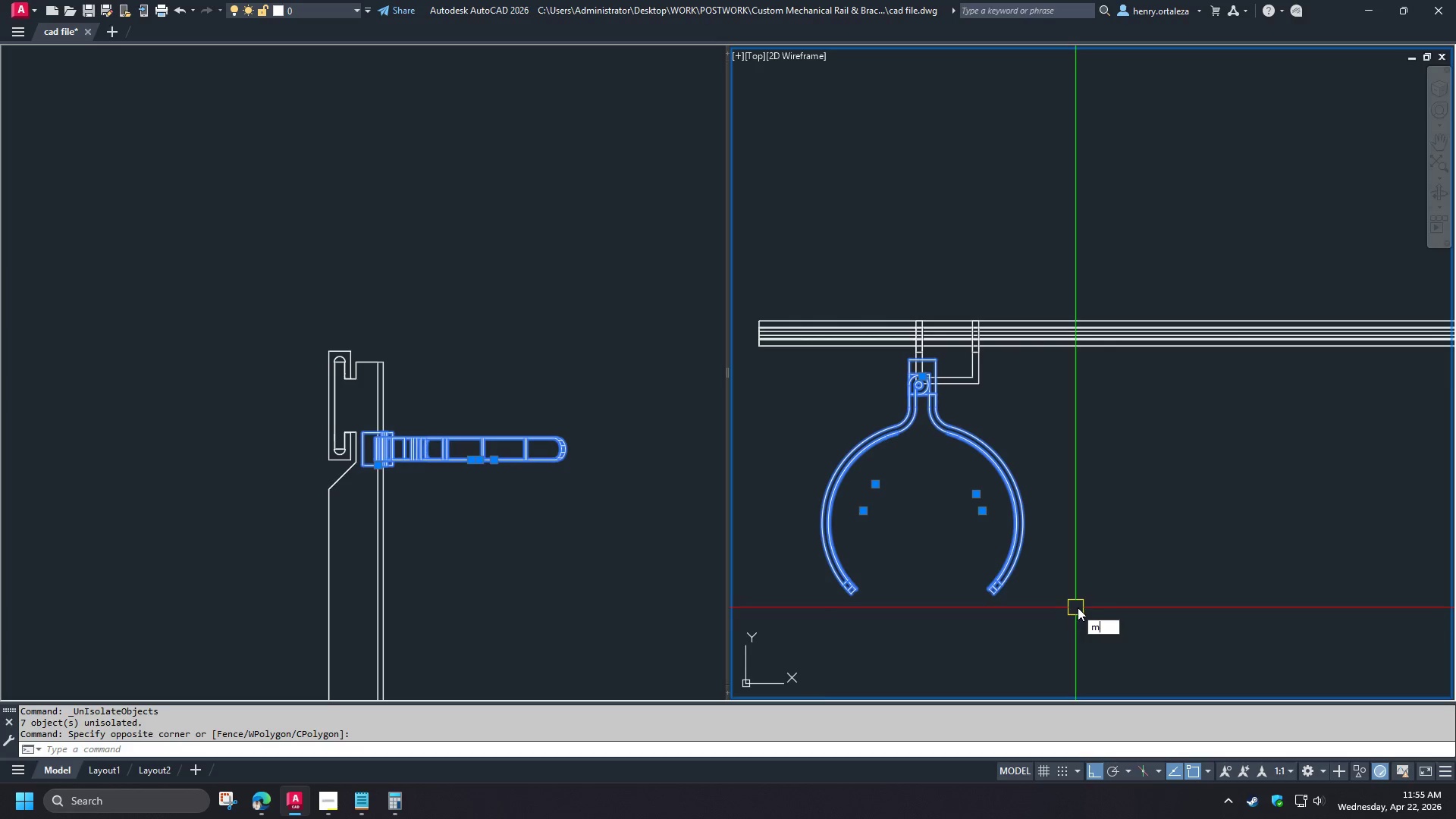 
key(Space)
 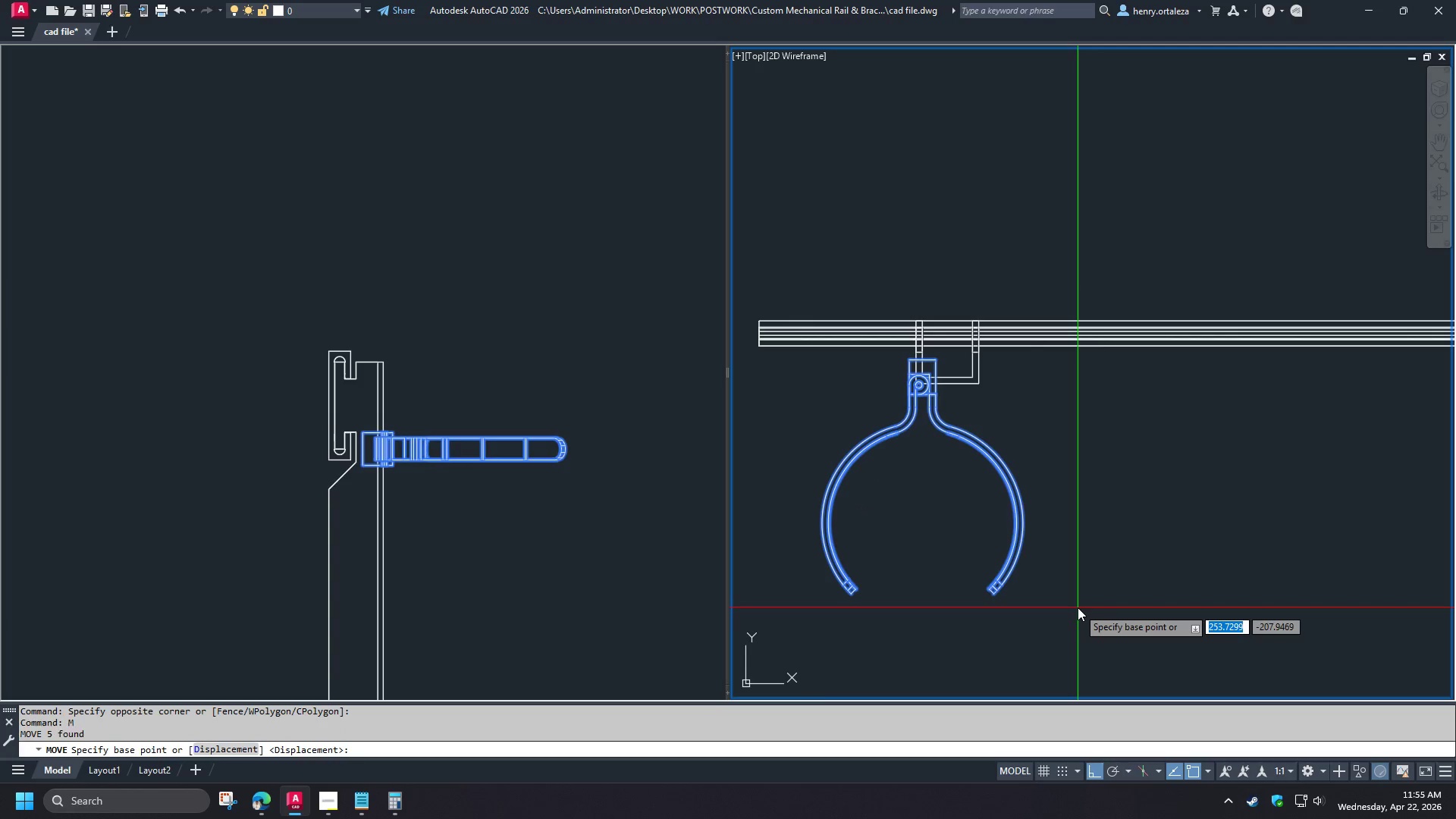 
left_click_drag(start_coordinate=[1078, 607], to_coordinate=[1081, 609])
 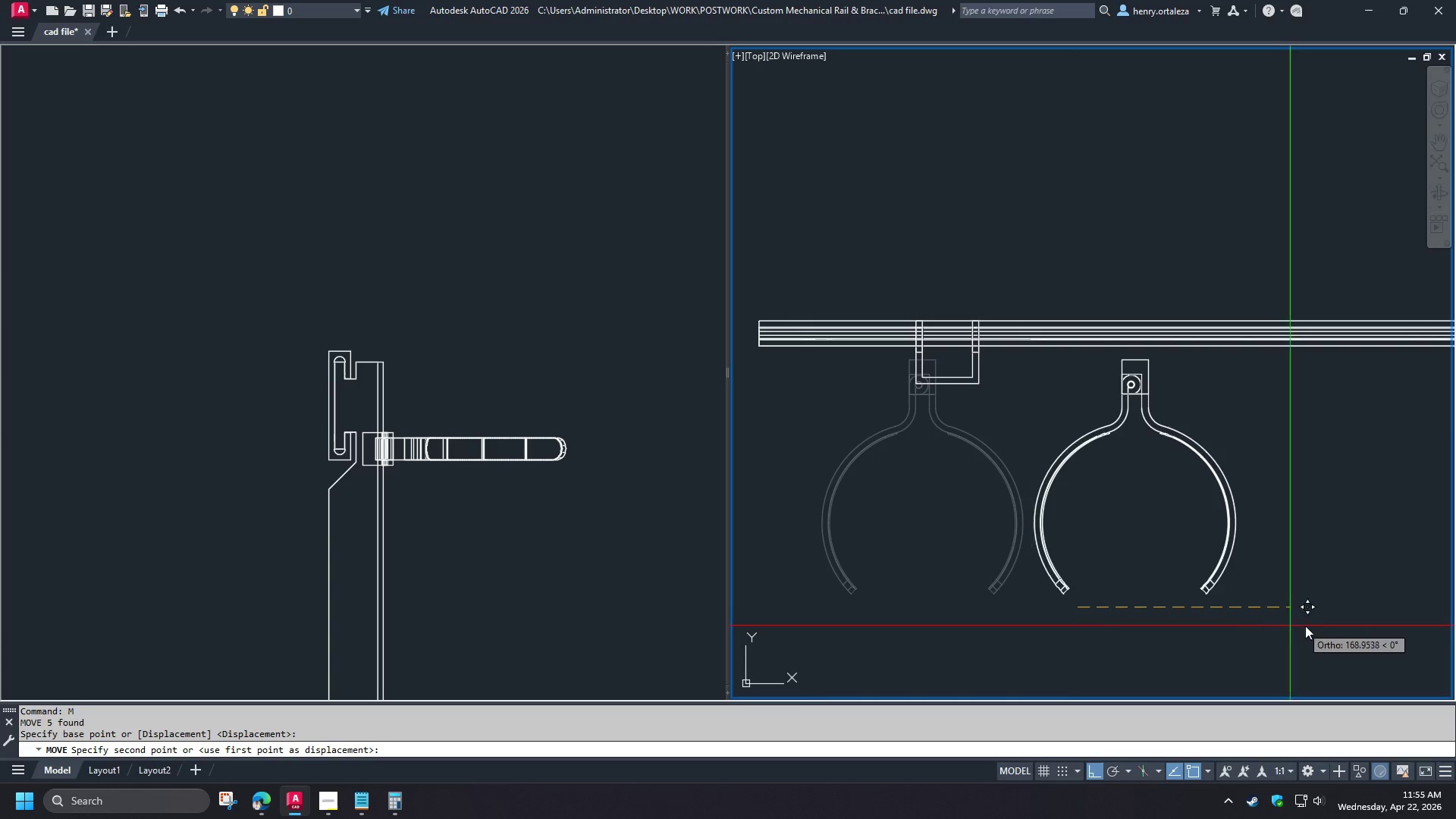 
left_click([1332, 626])
 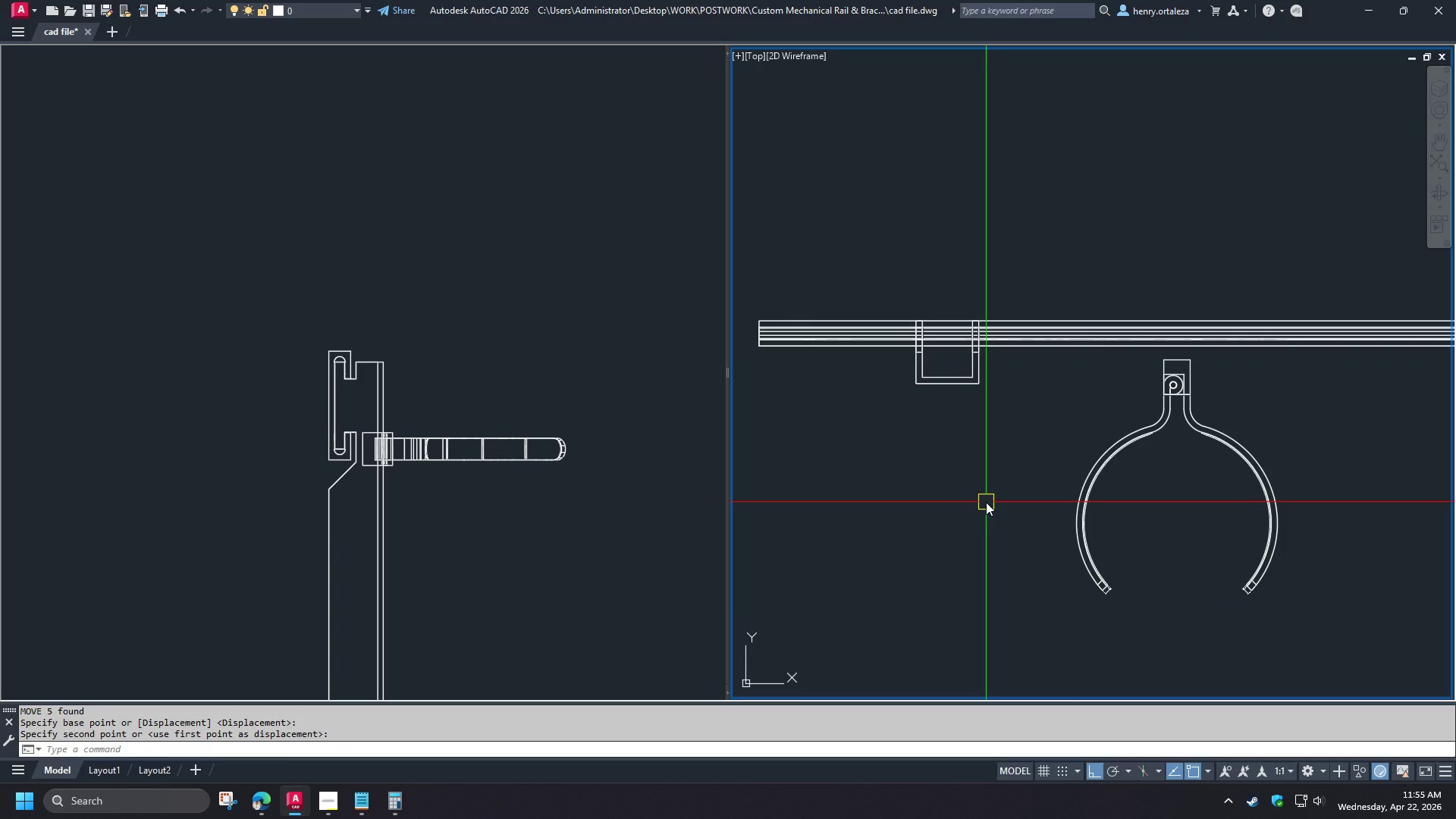 
key(Minus)
 